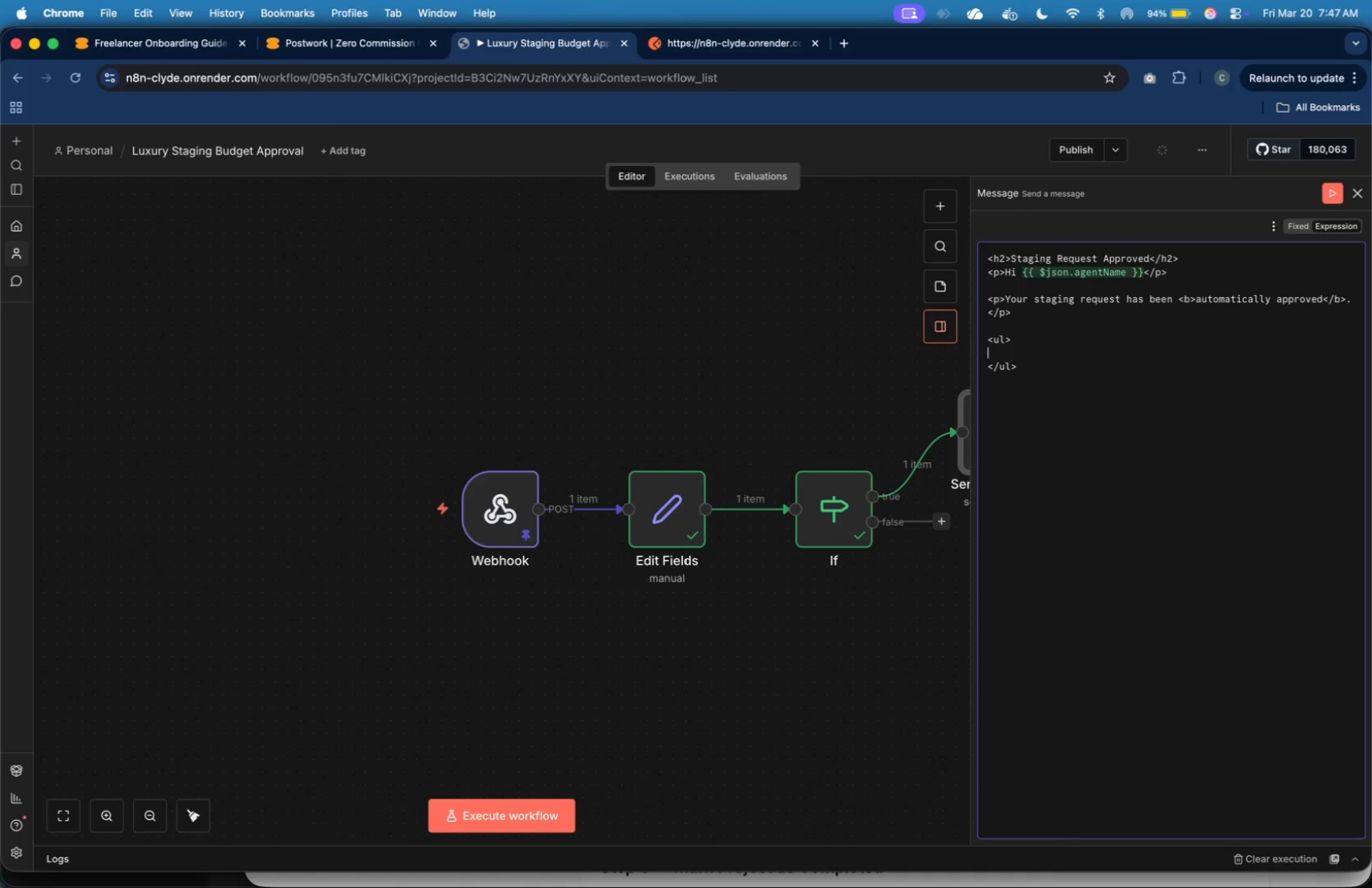 
key(CapsLock)
 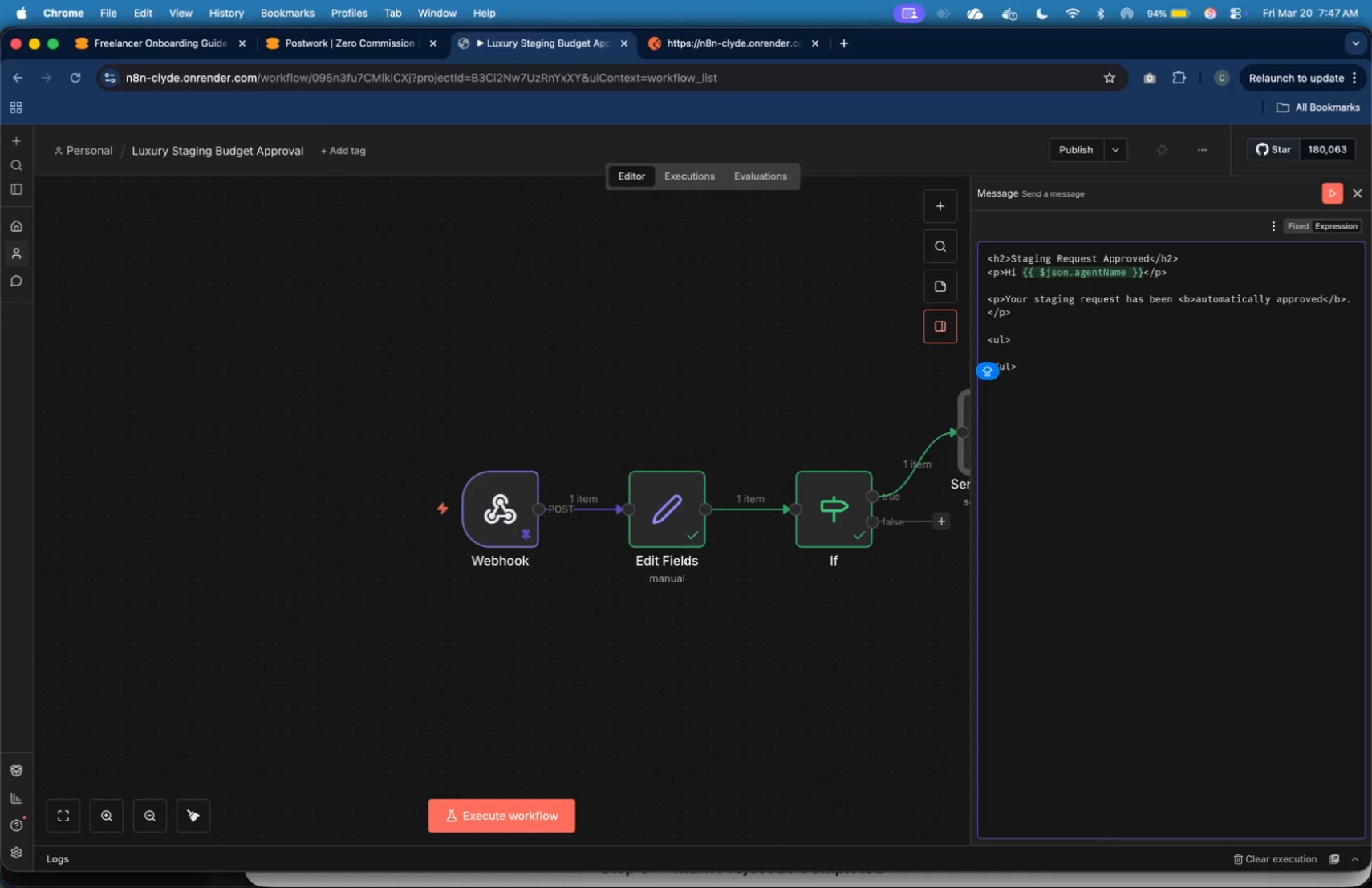 
key(Control+Comma)
 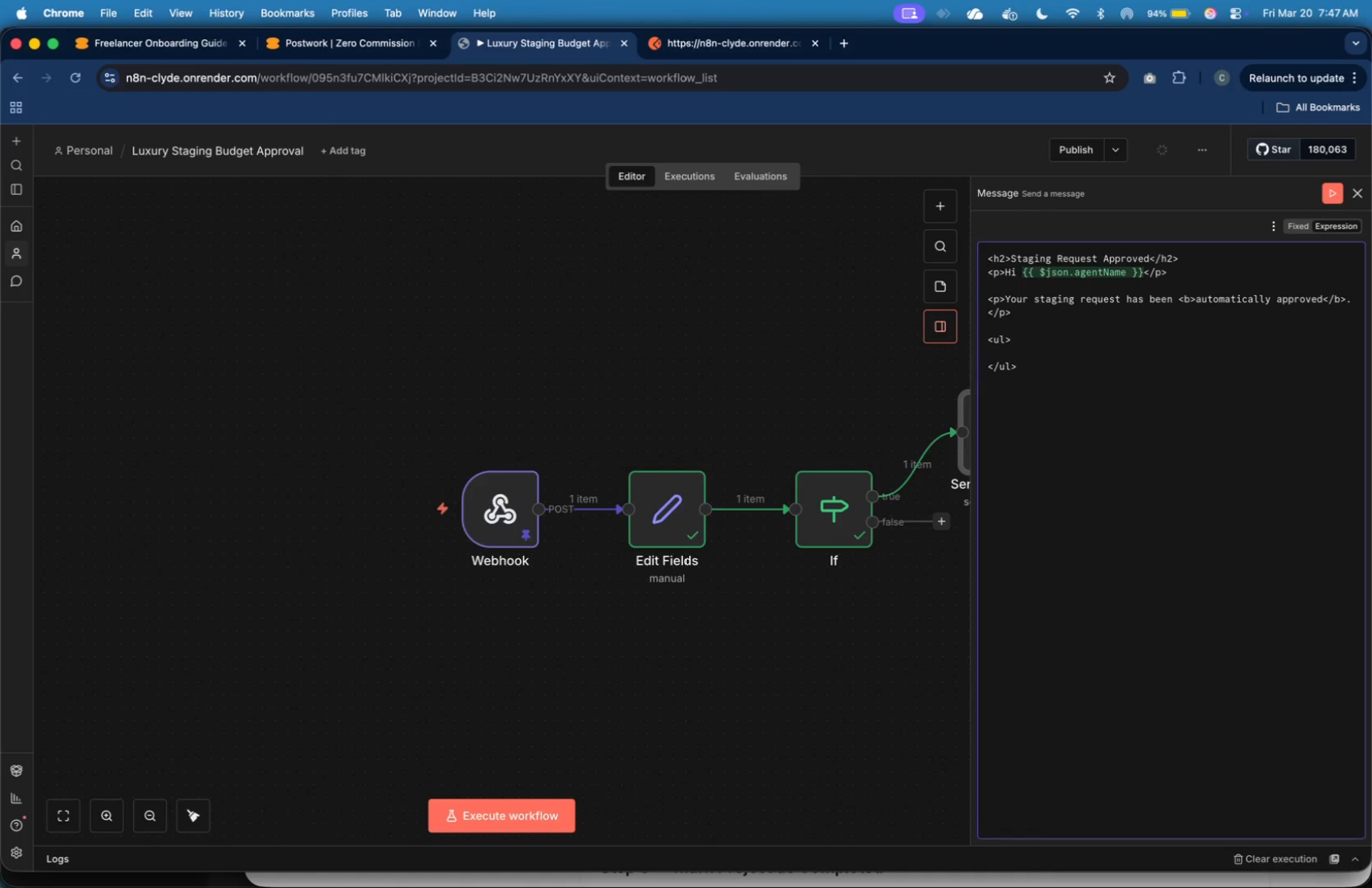 
key(Control+Period)
 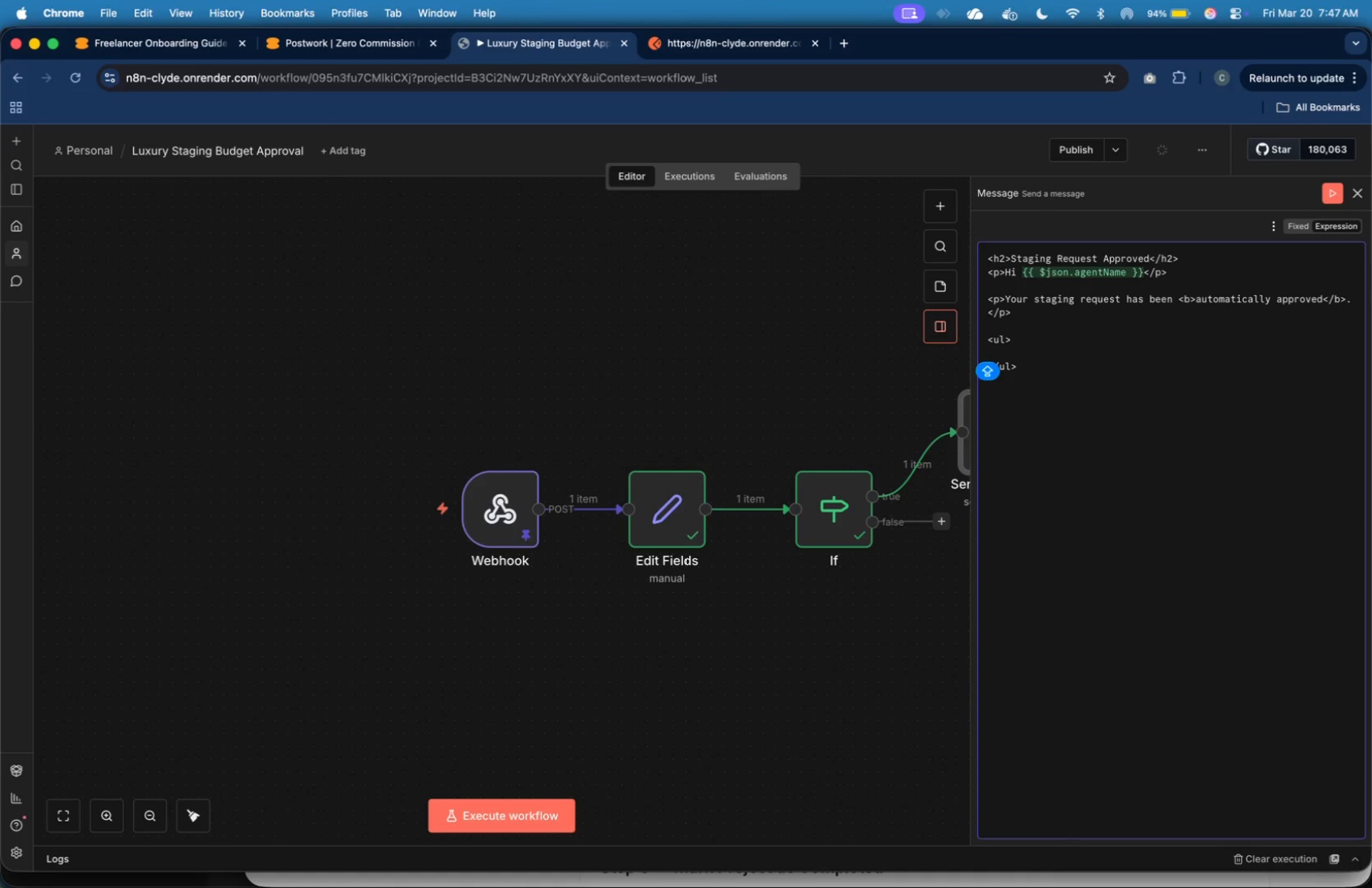 
key(CapsLock)
 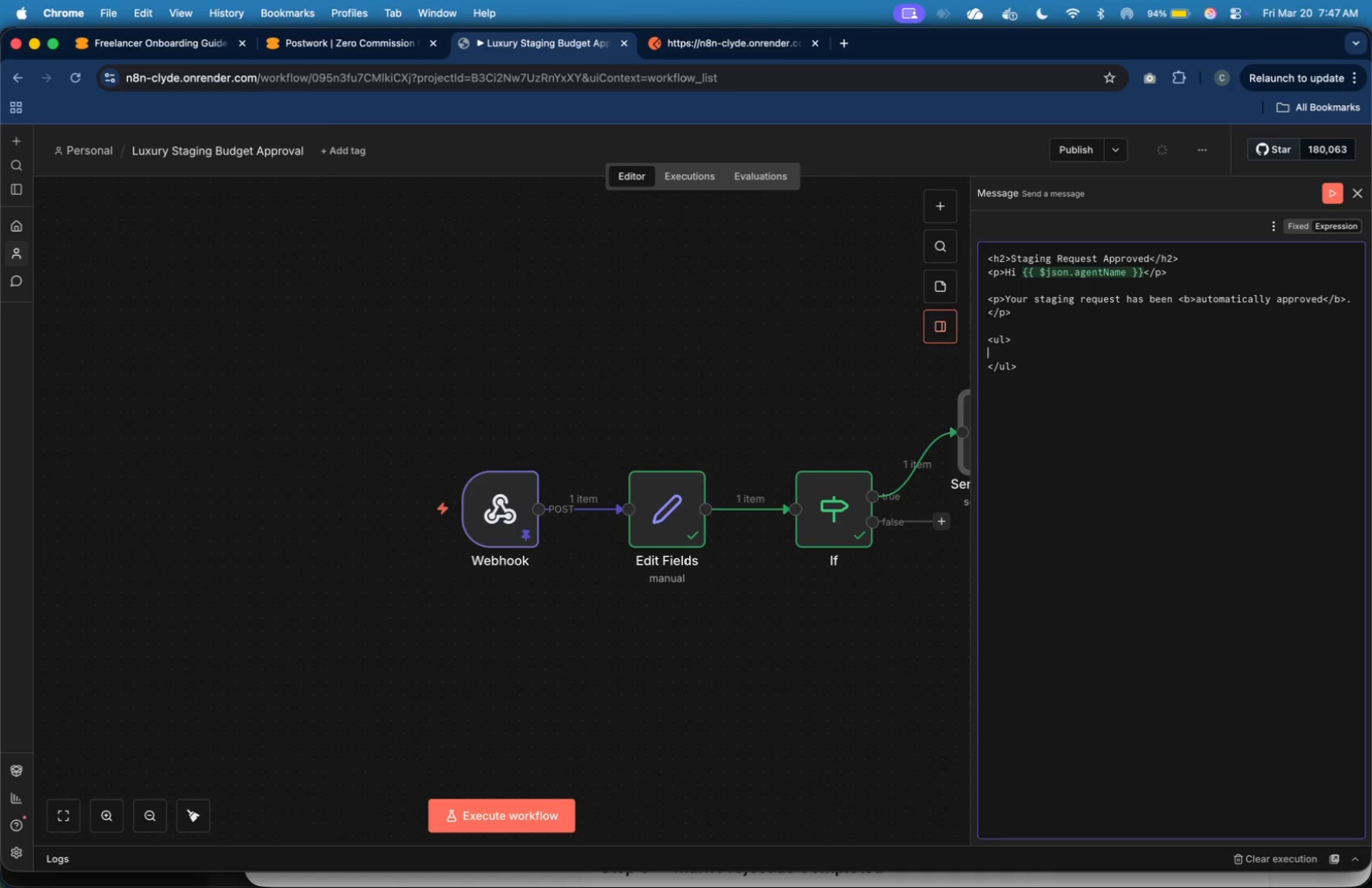 
key(Tab)
 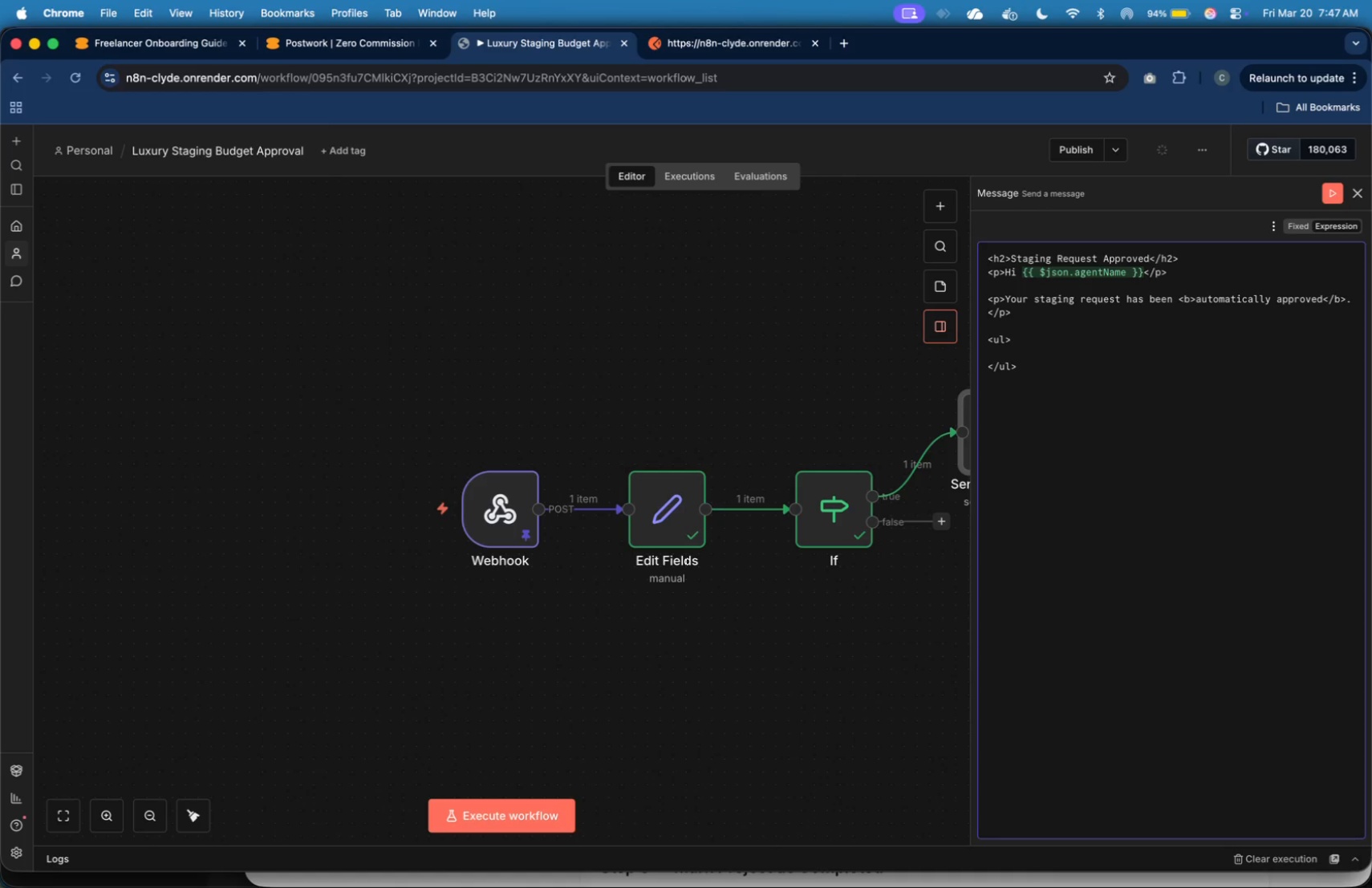 
key(Shift+Comma)
 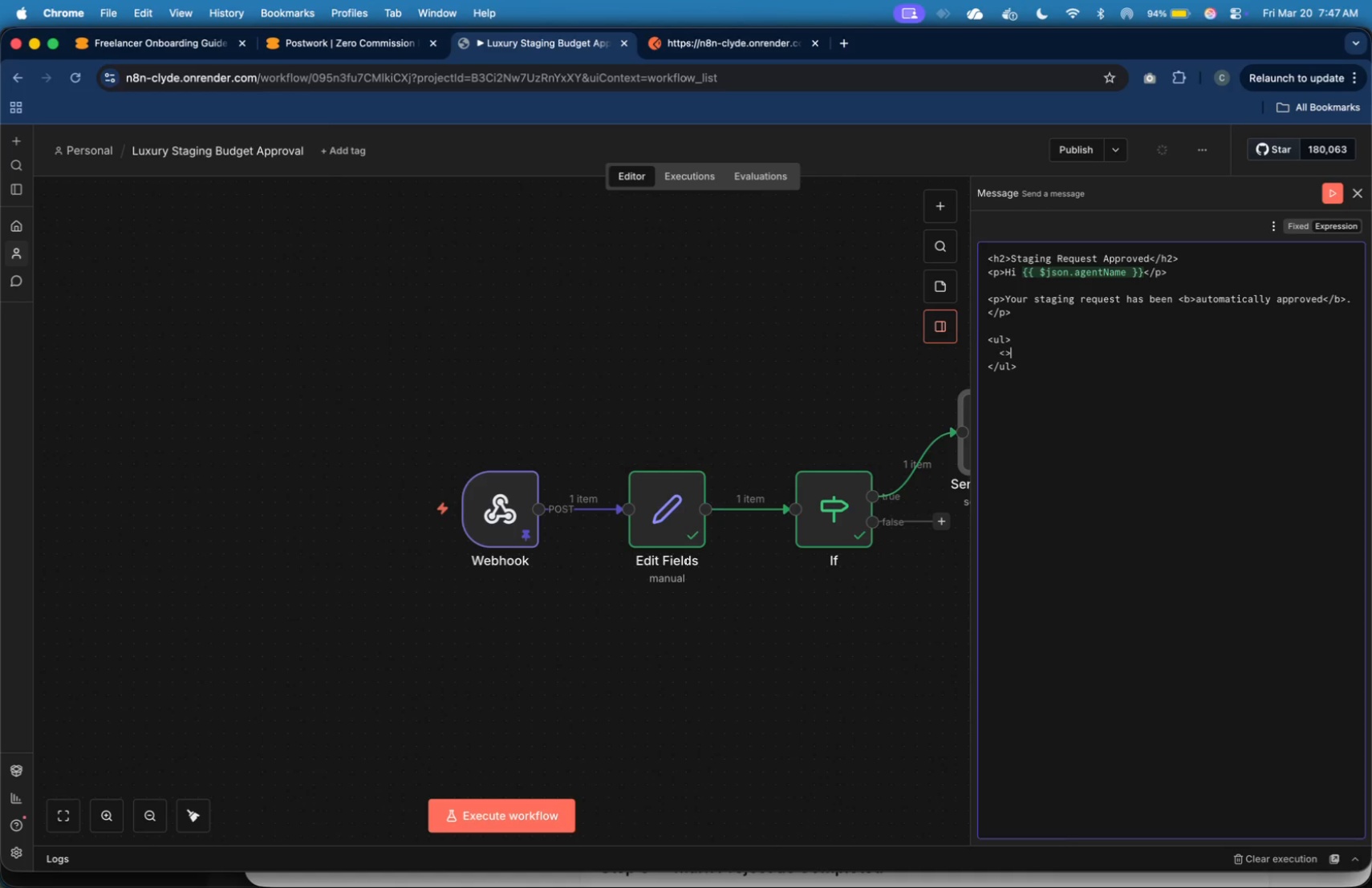 
key(Shift+Period)
 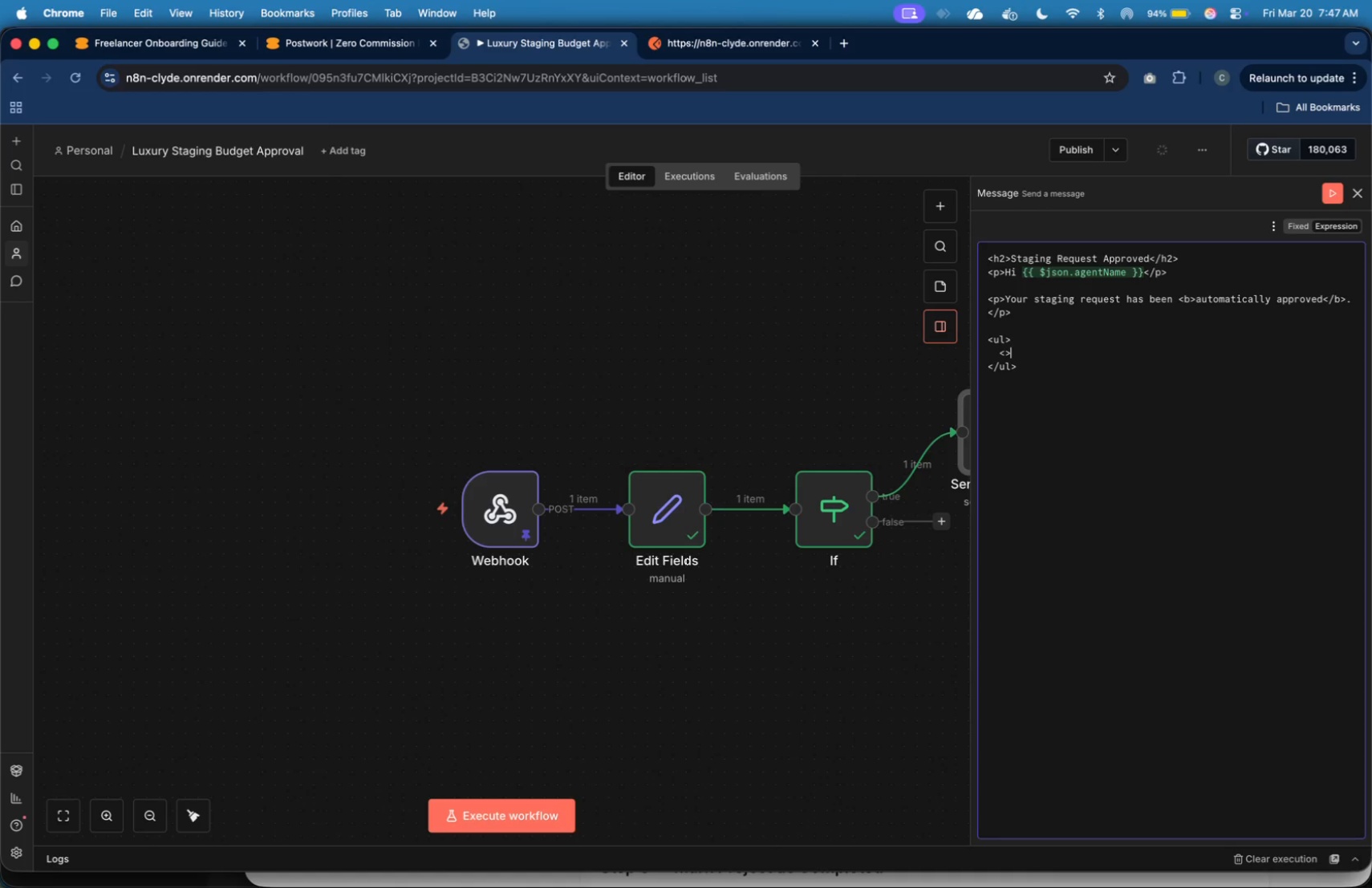 
key(ArrowLeft)
 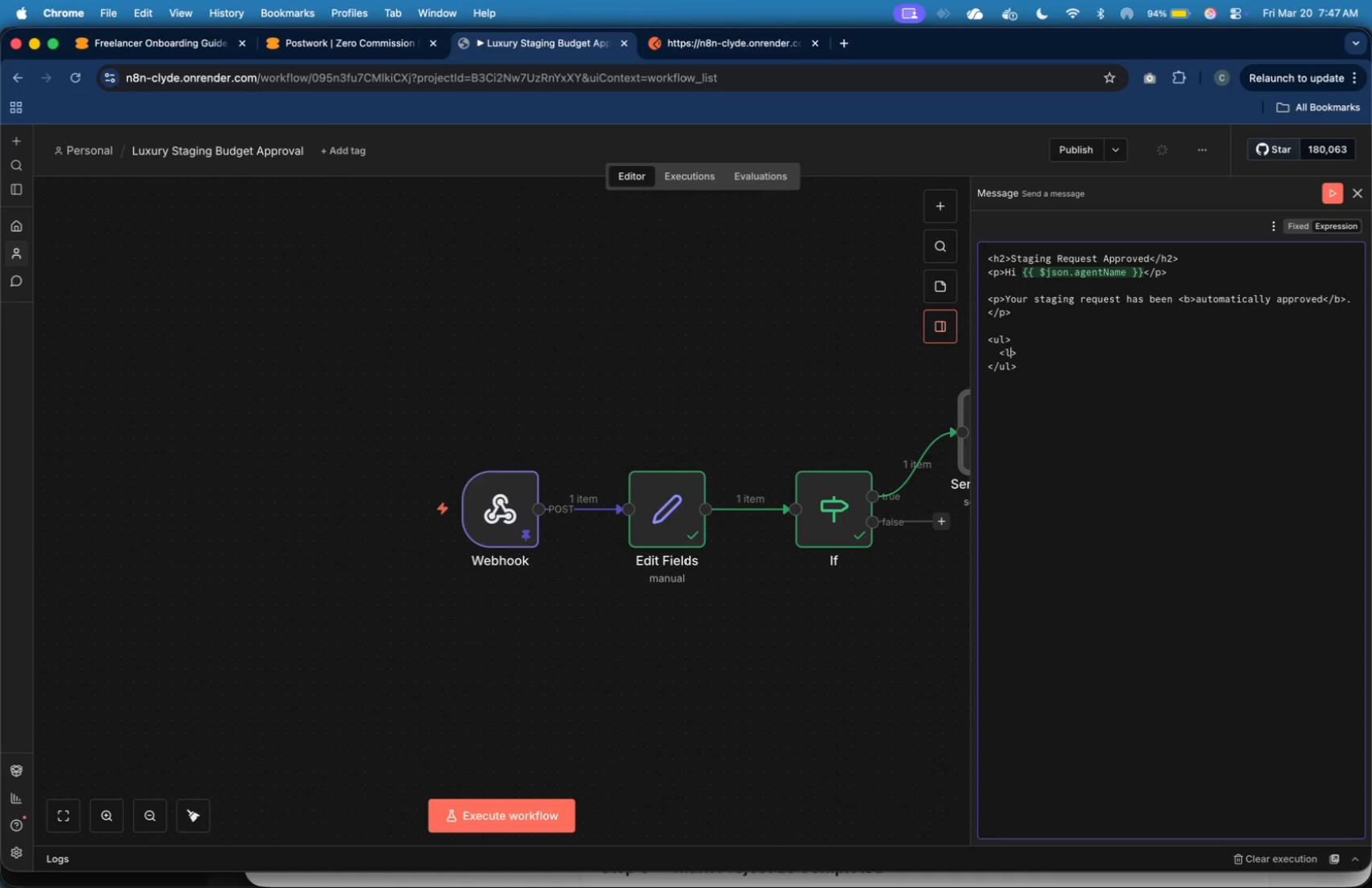 
type(li)
 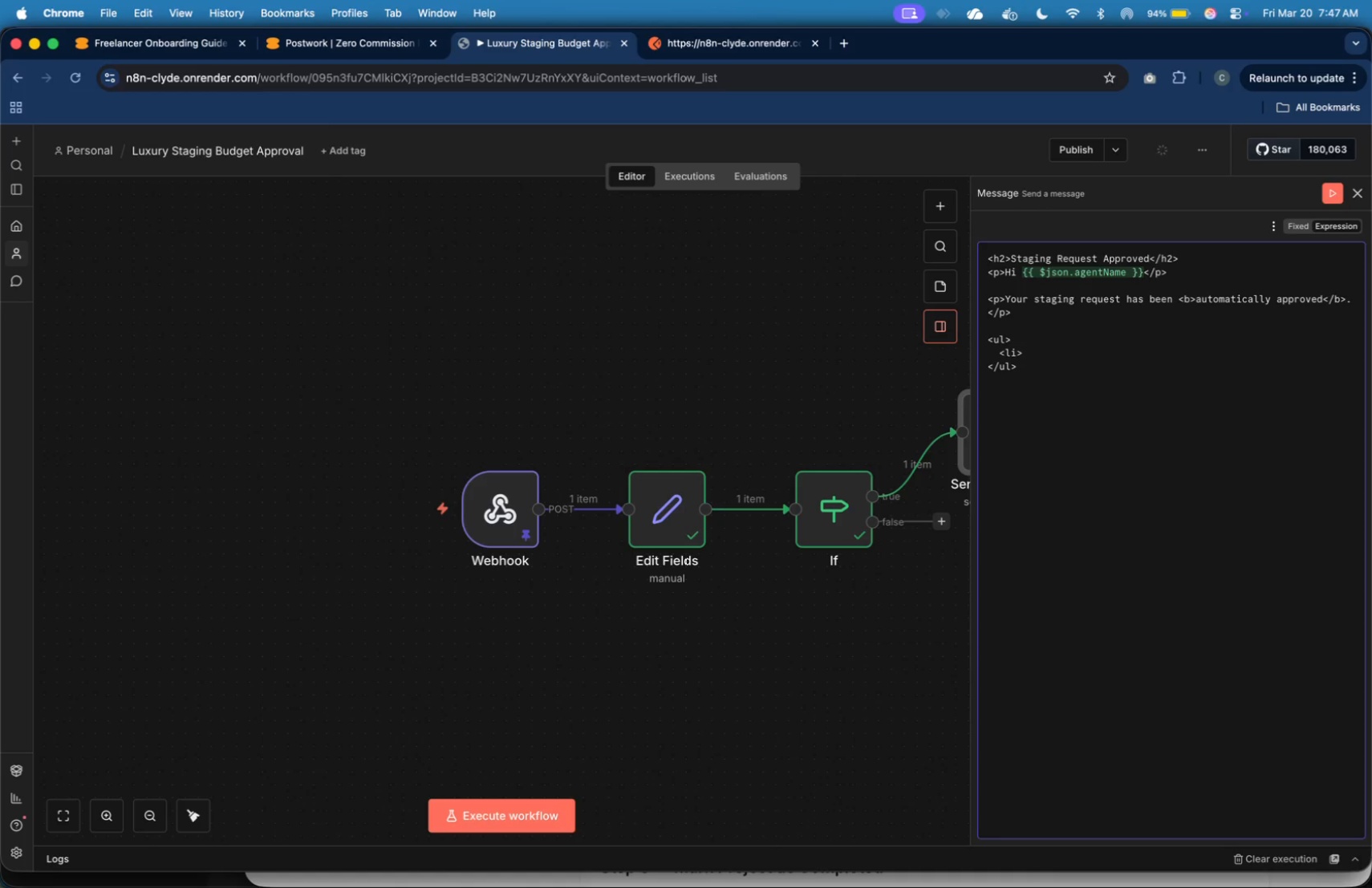 
key(ArrowRight)
 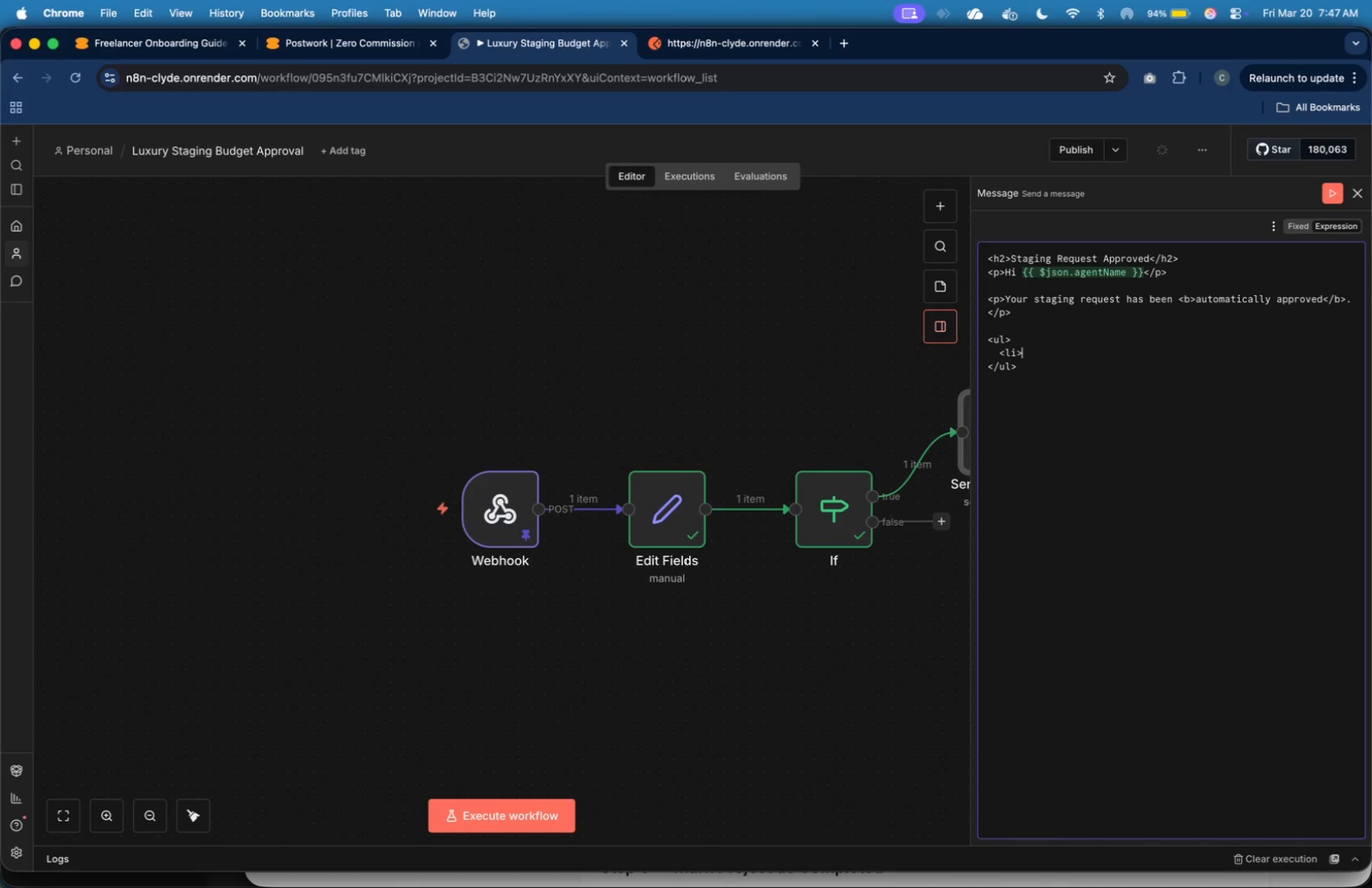 
key(Shift+Comma)
 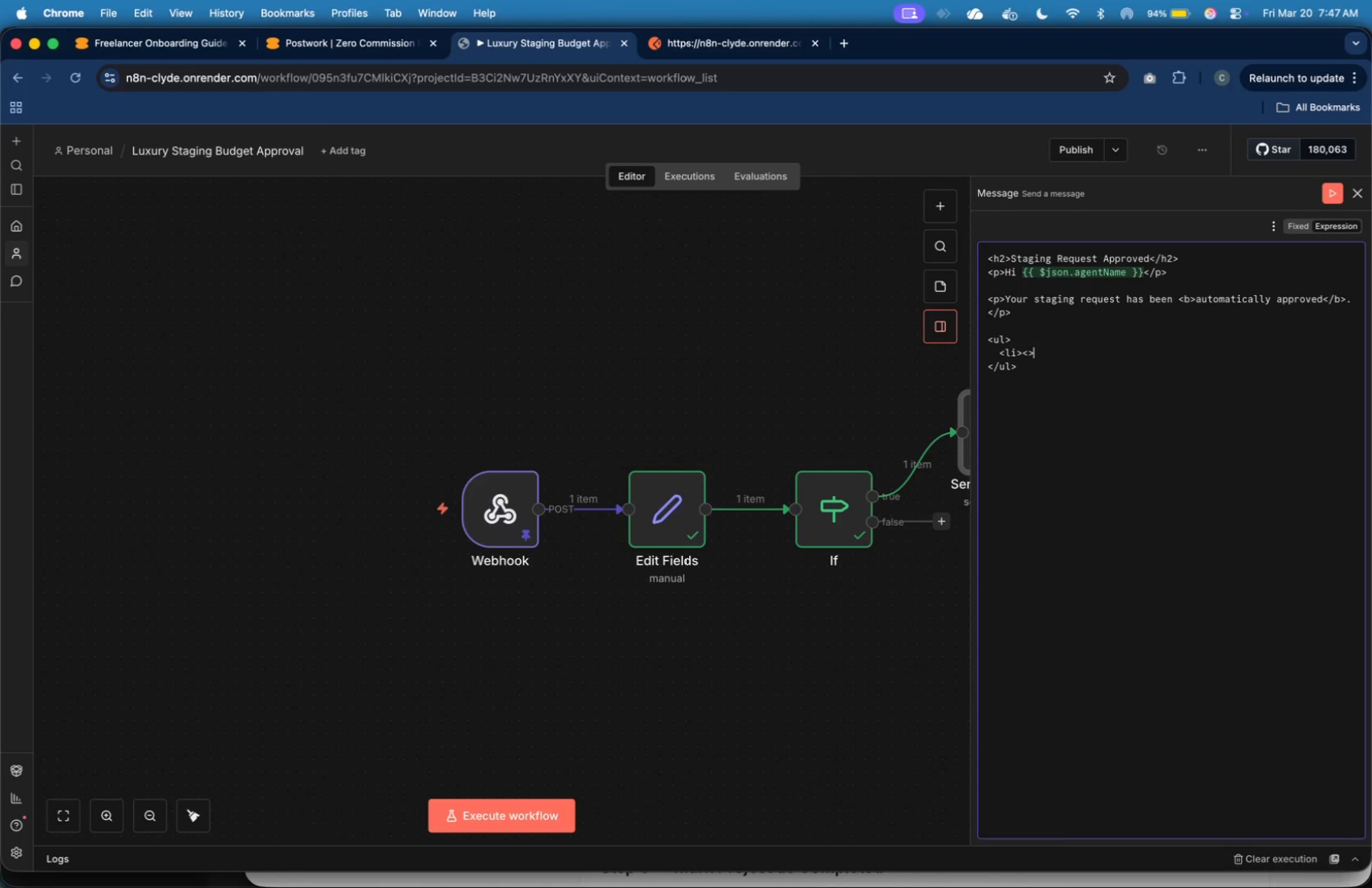 
key(Shift+Period)
 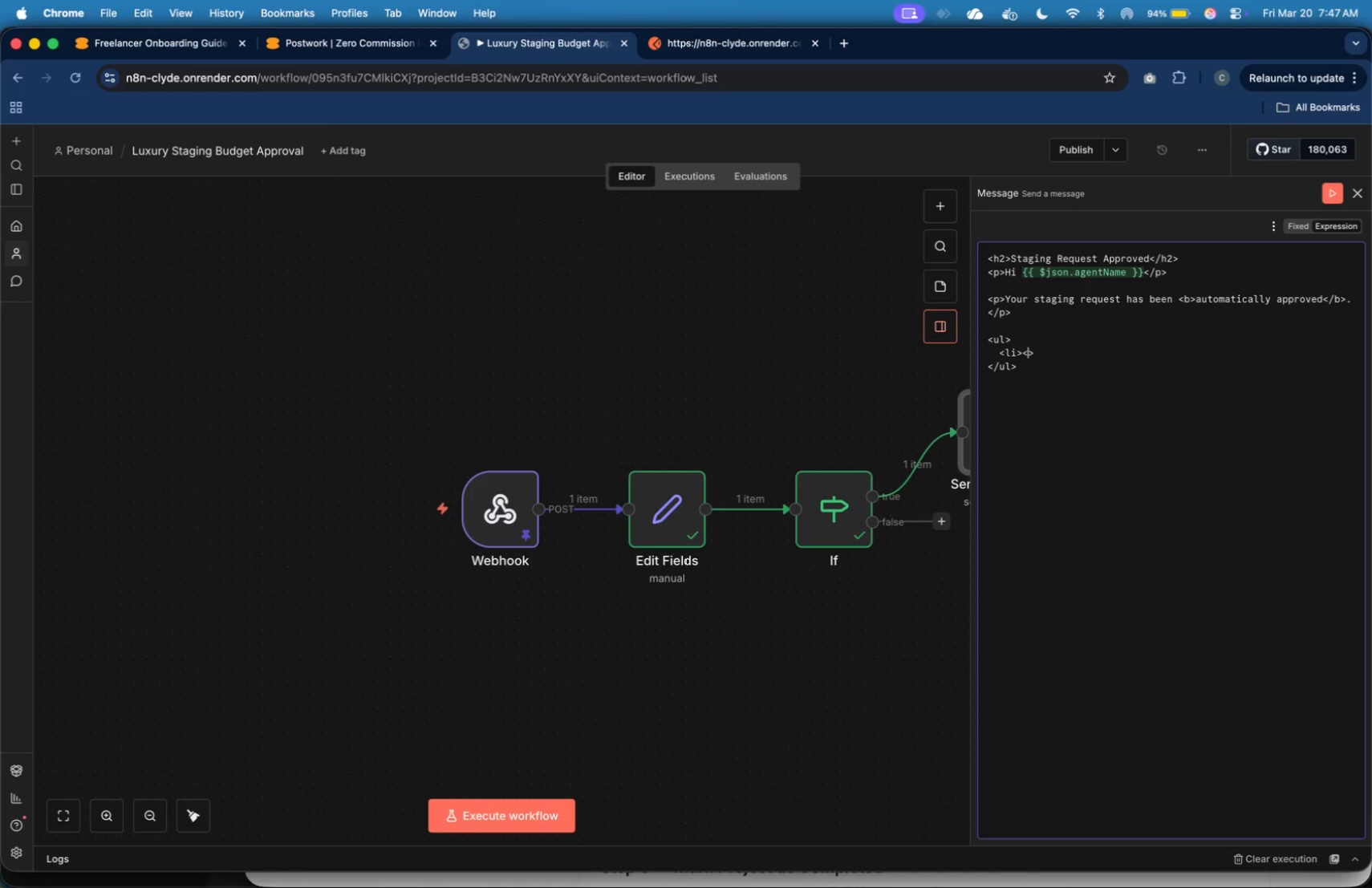 
key(ArrowLeft)
 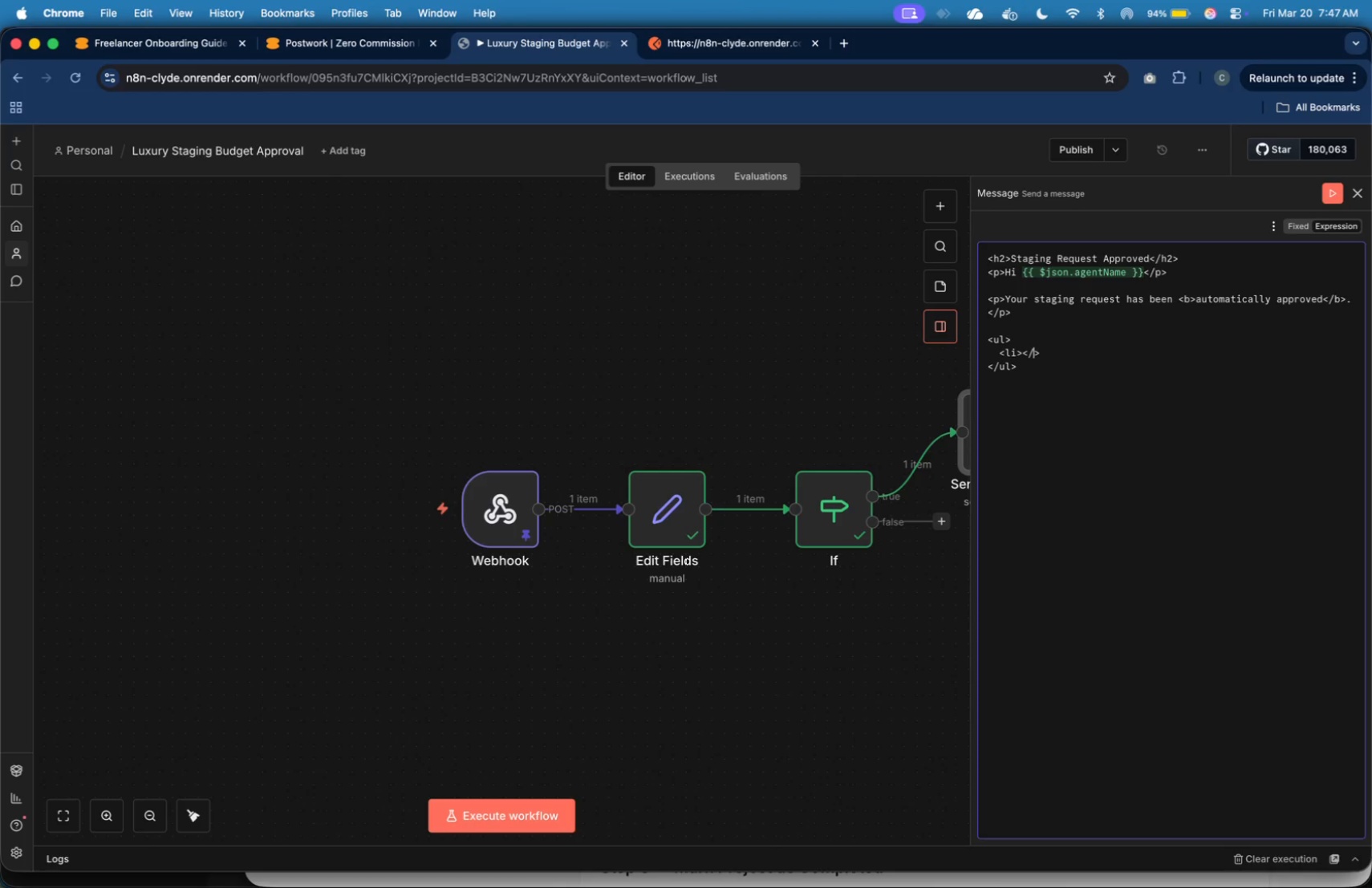 
type(/li)
 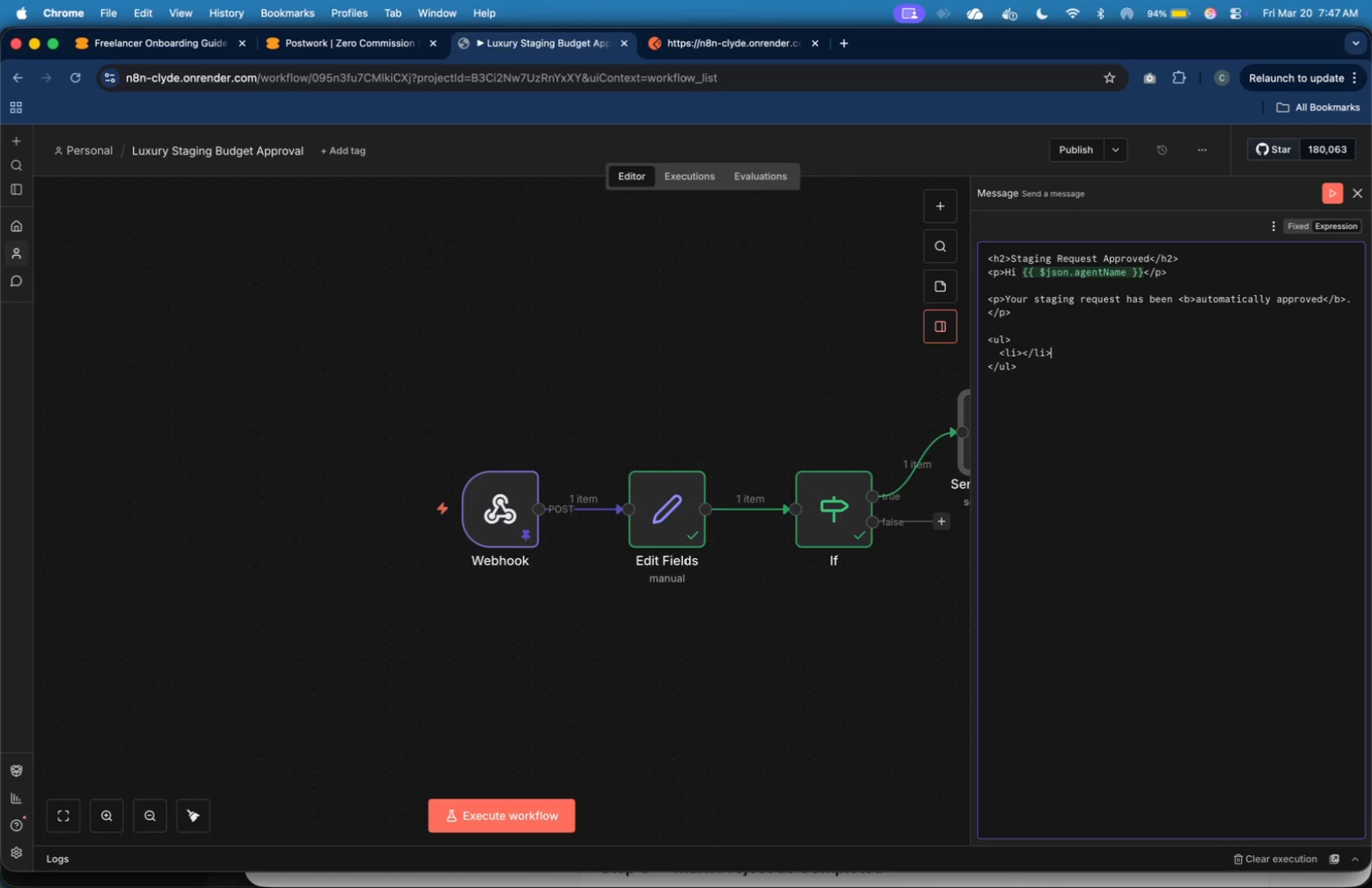 
key(ArrowRight)
 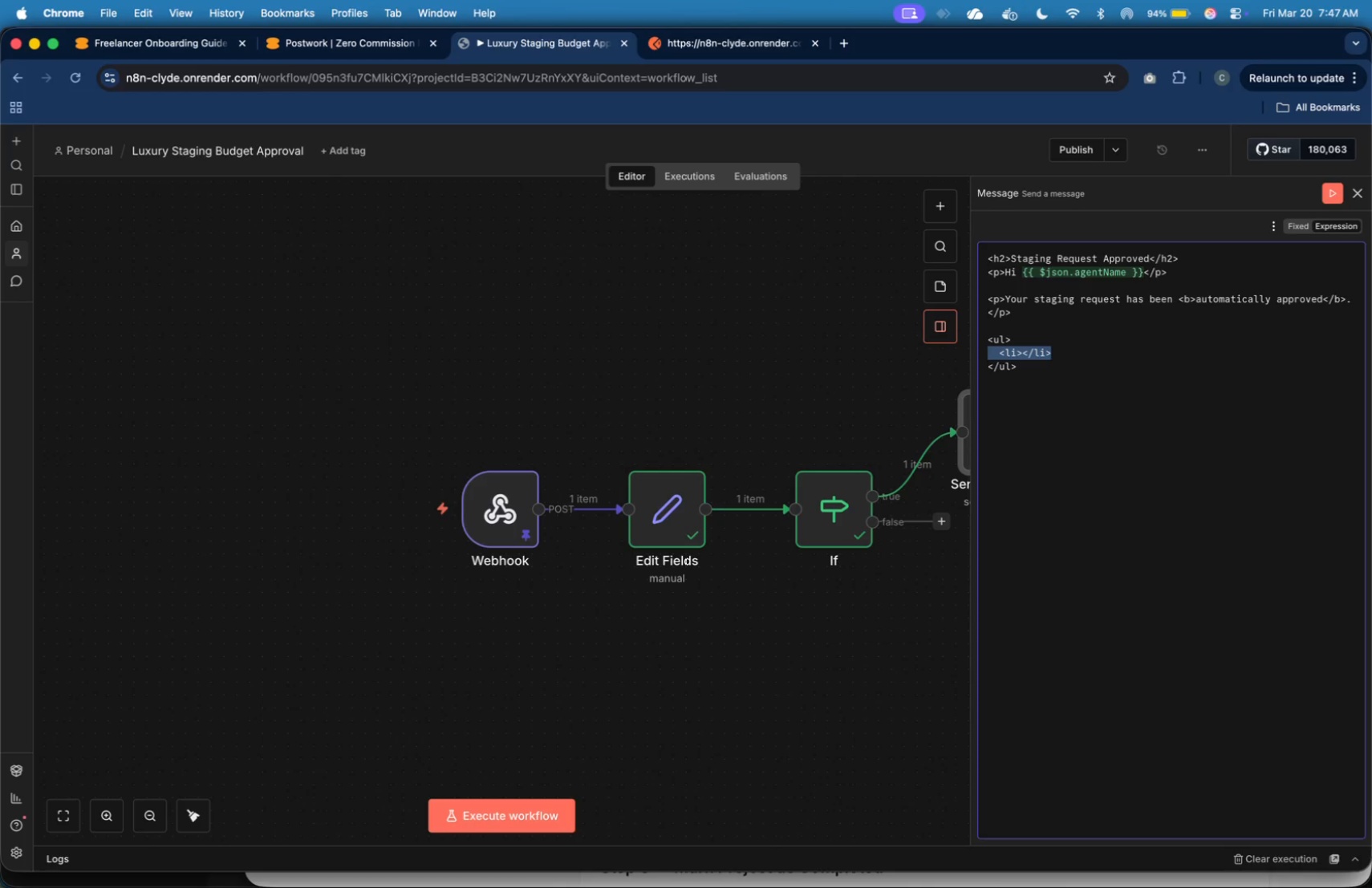 
key(Shift+ArrowUp)
 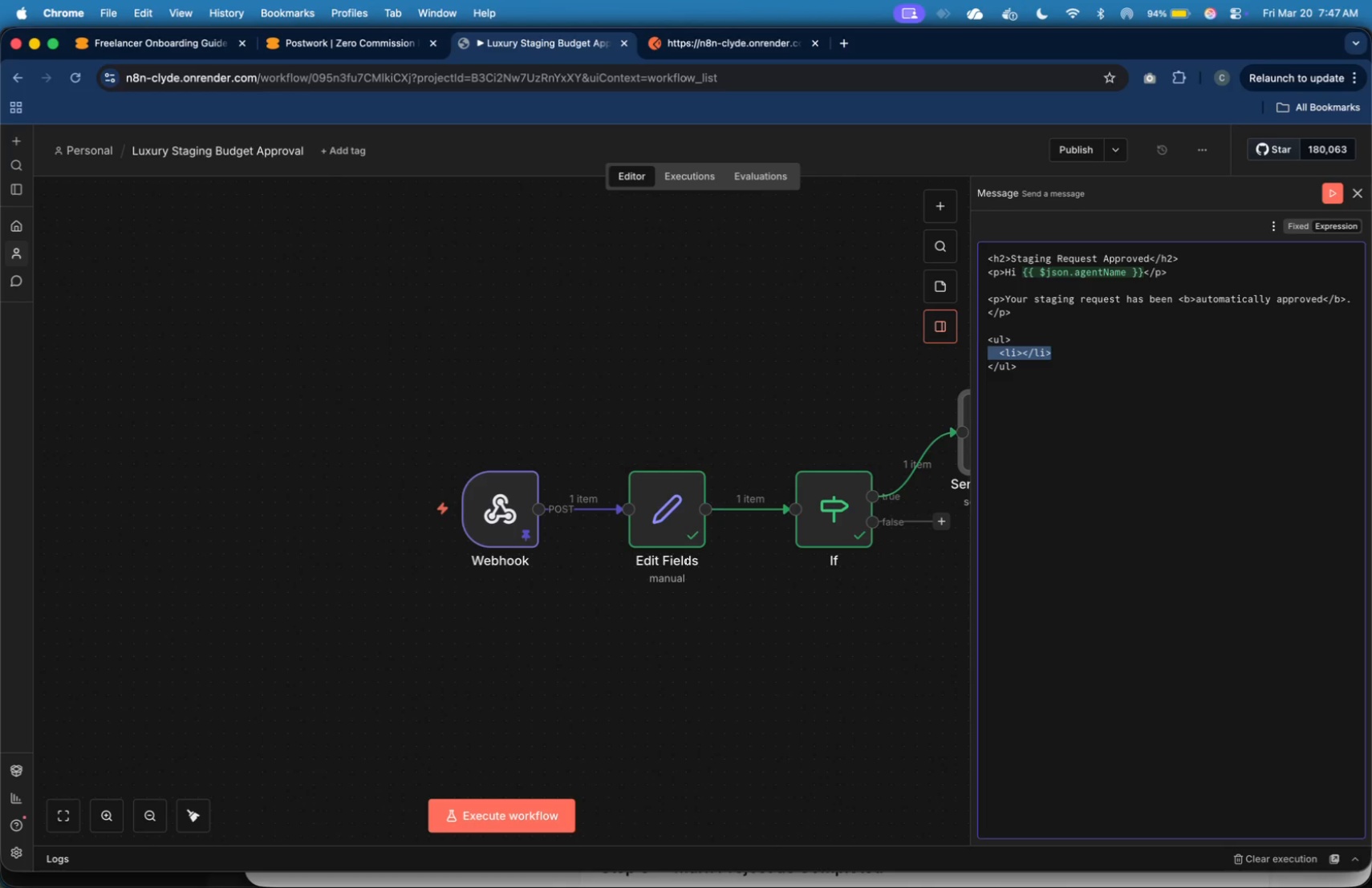 
key(Shift+ArrowRight)
 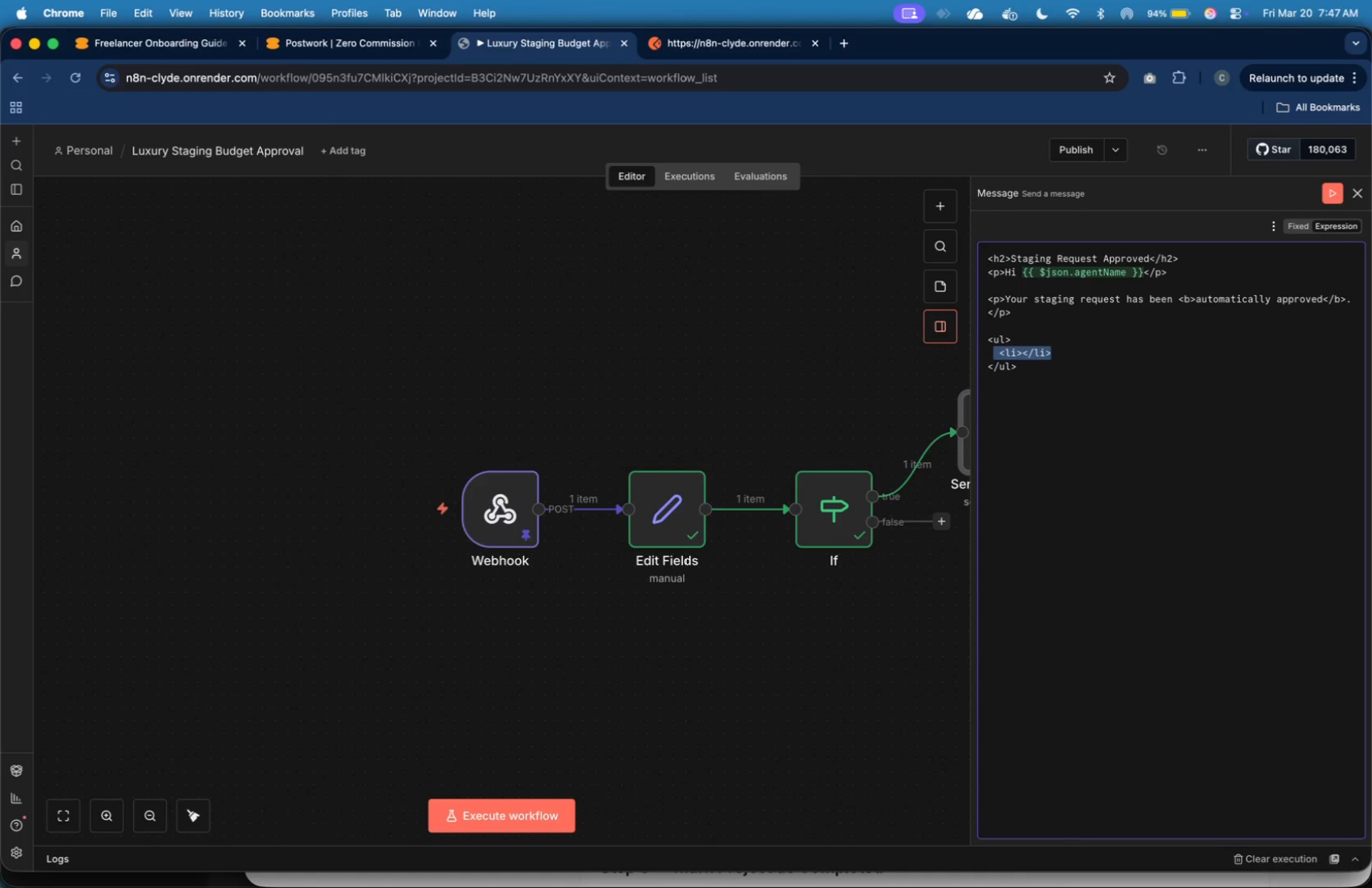 
key(Shift+ArrowRight)
 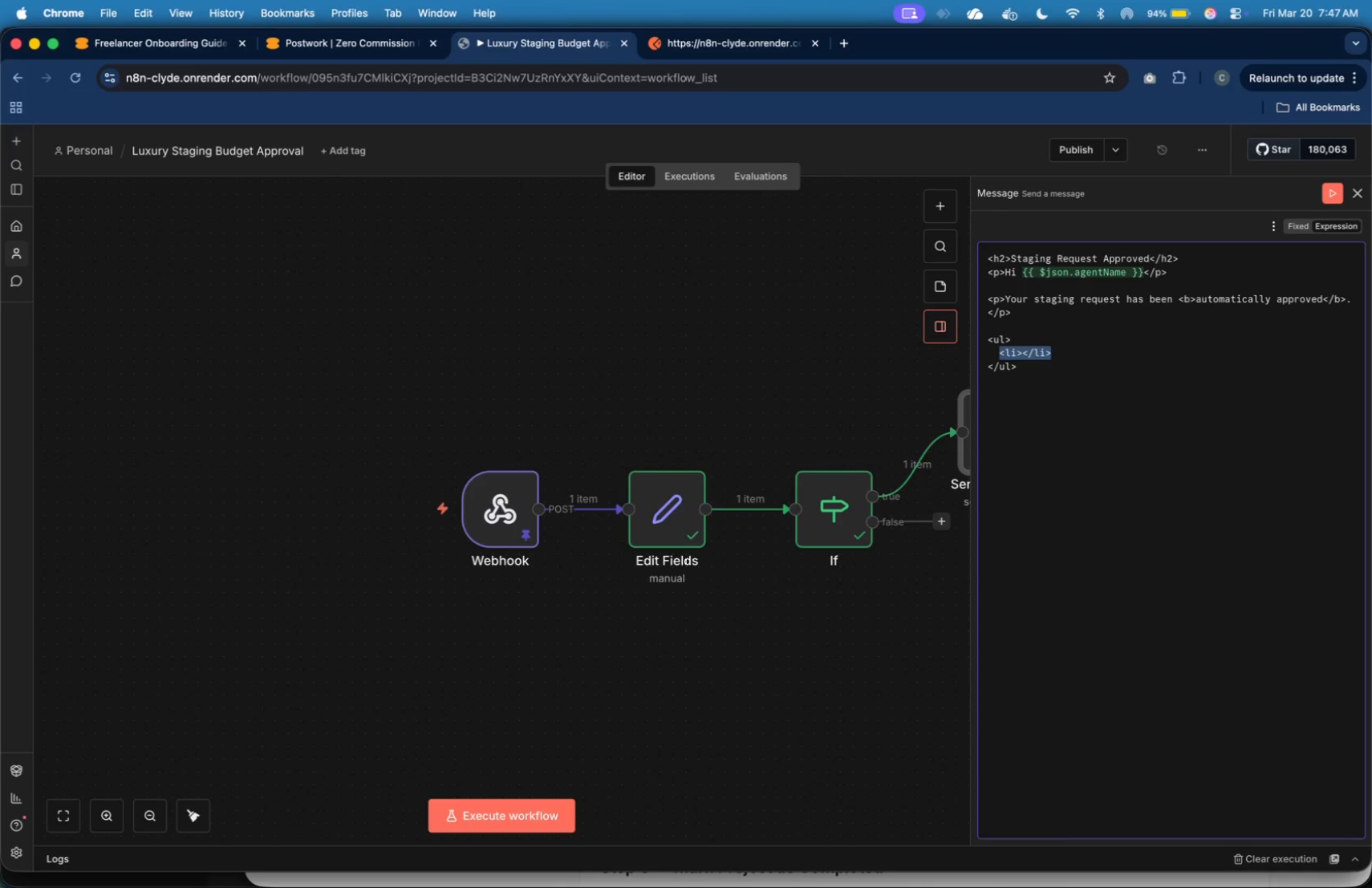 
key(Shift+ArrowRight)
 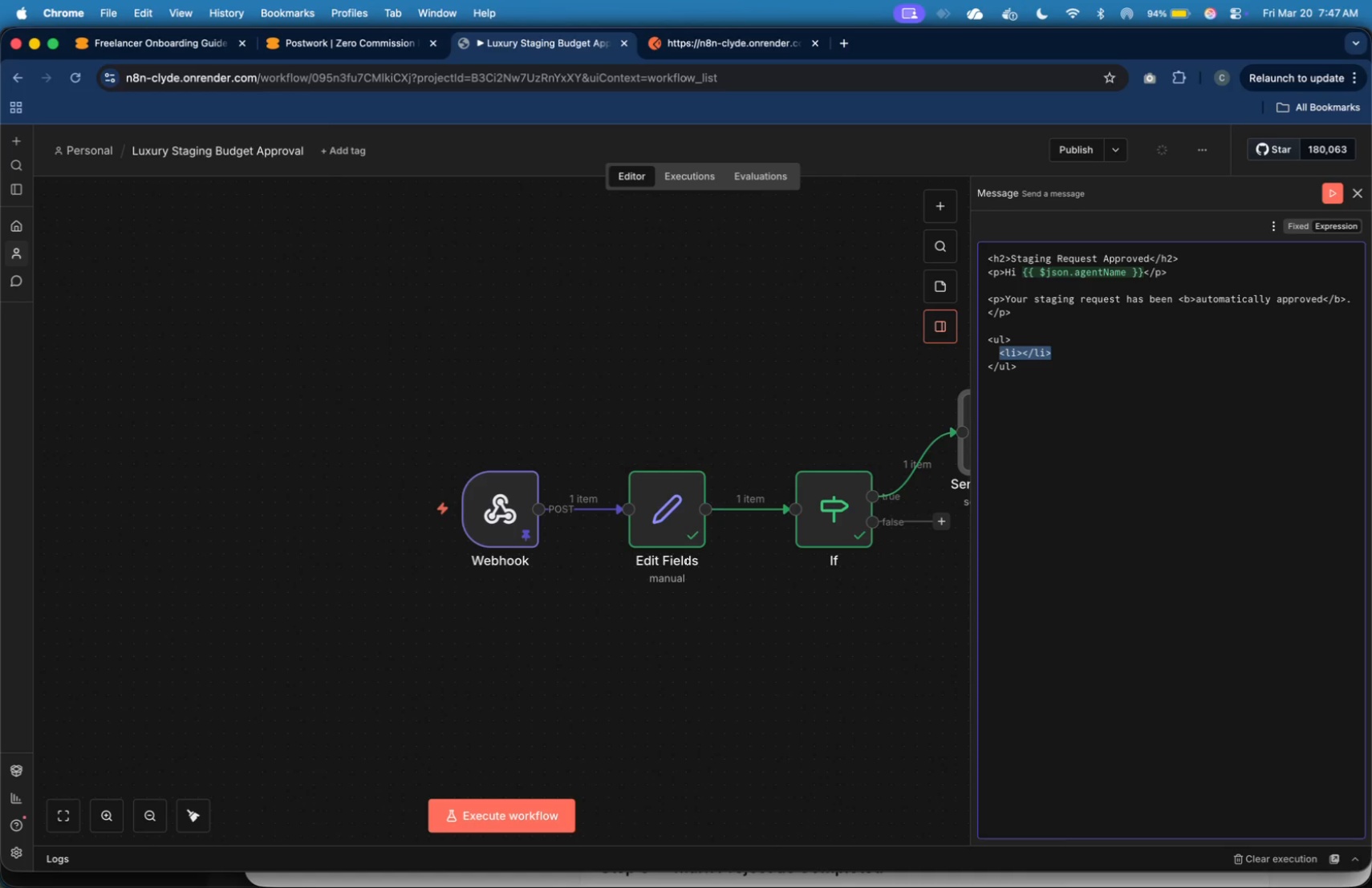 
key(Meta+C)
 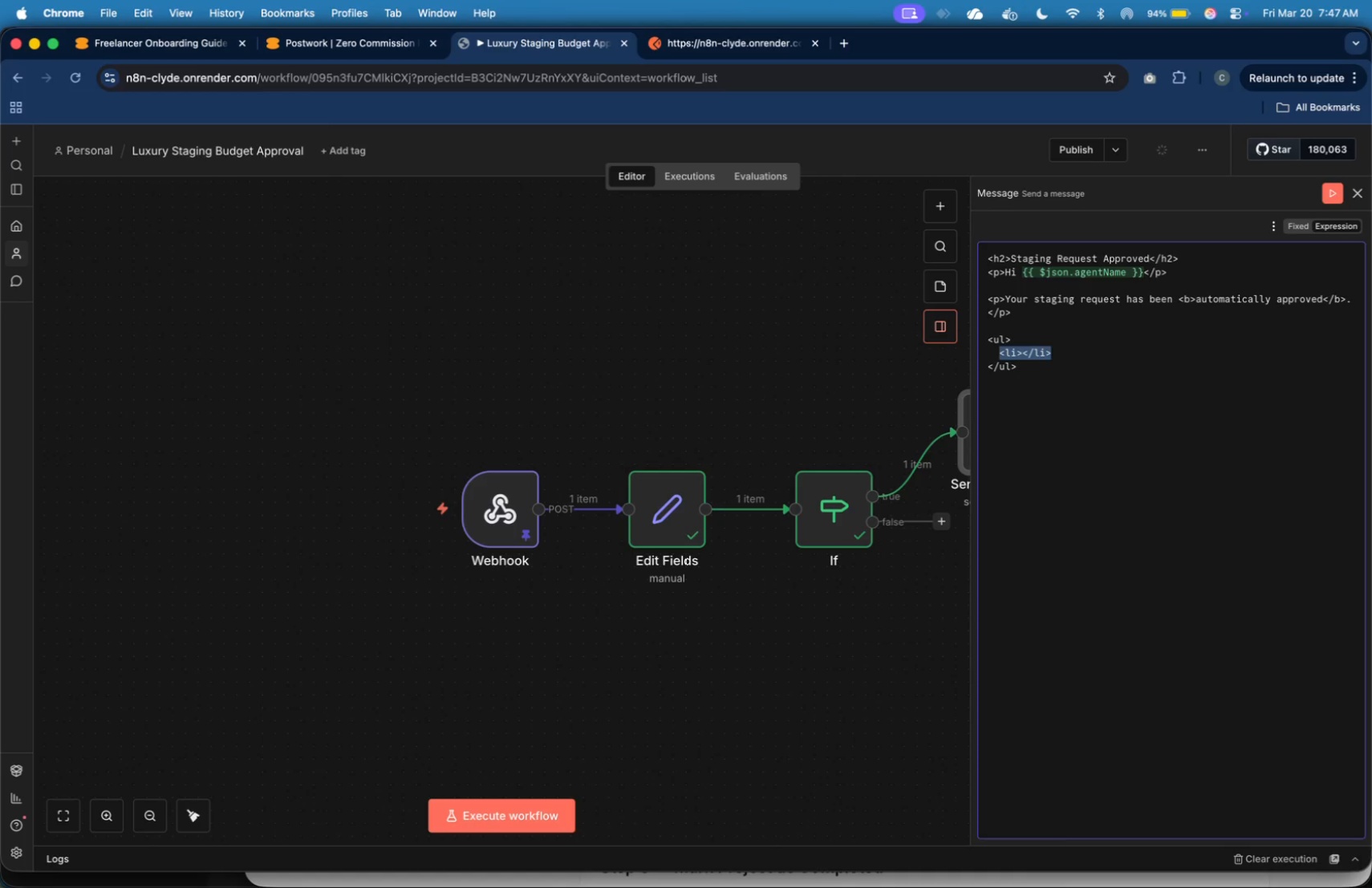 
key(ArrowRight)
 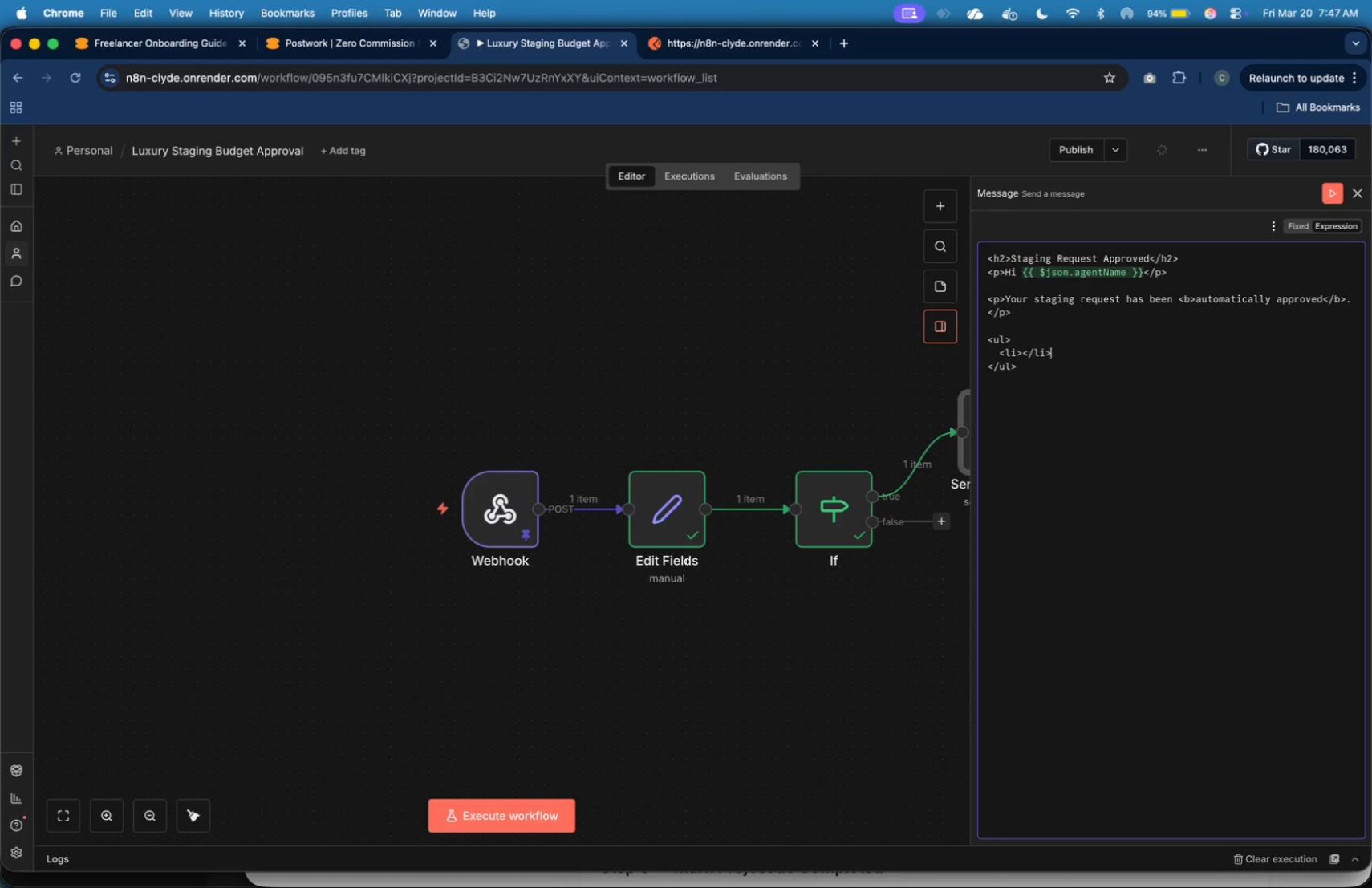 
key(Enter)
 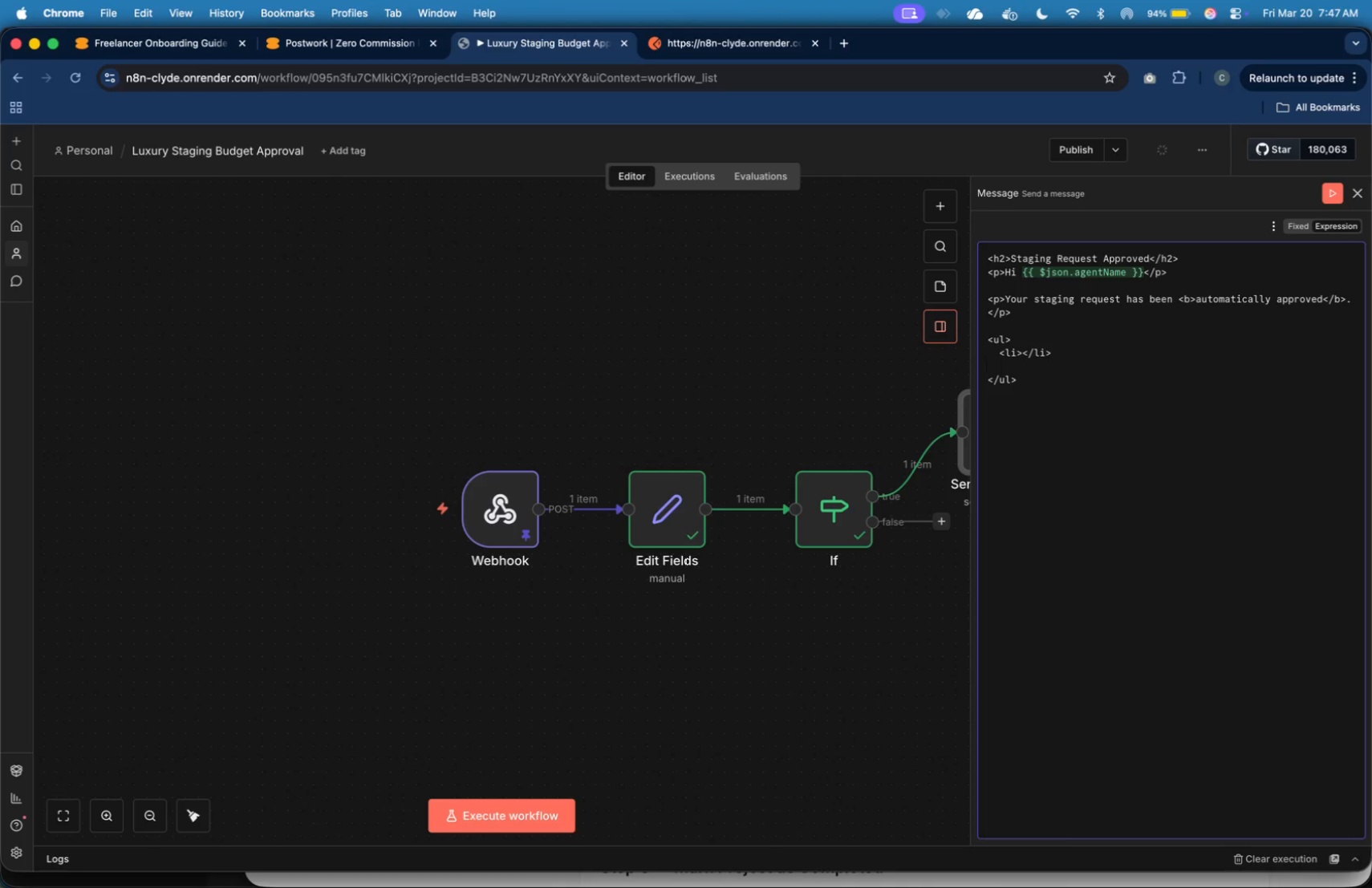 
key(Tab)
 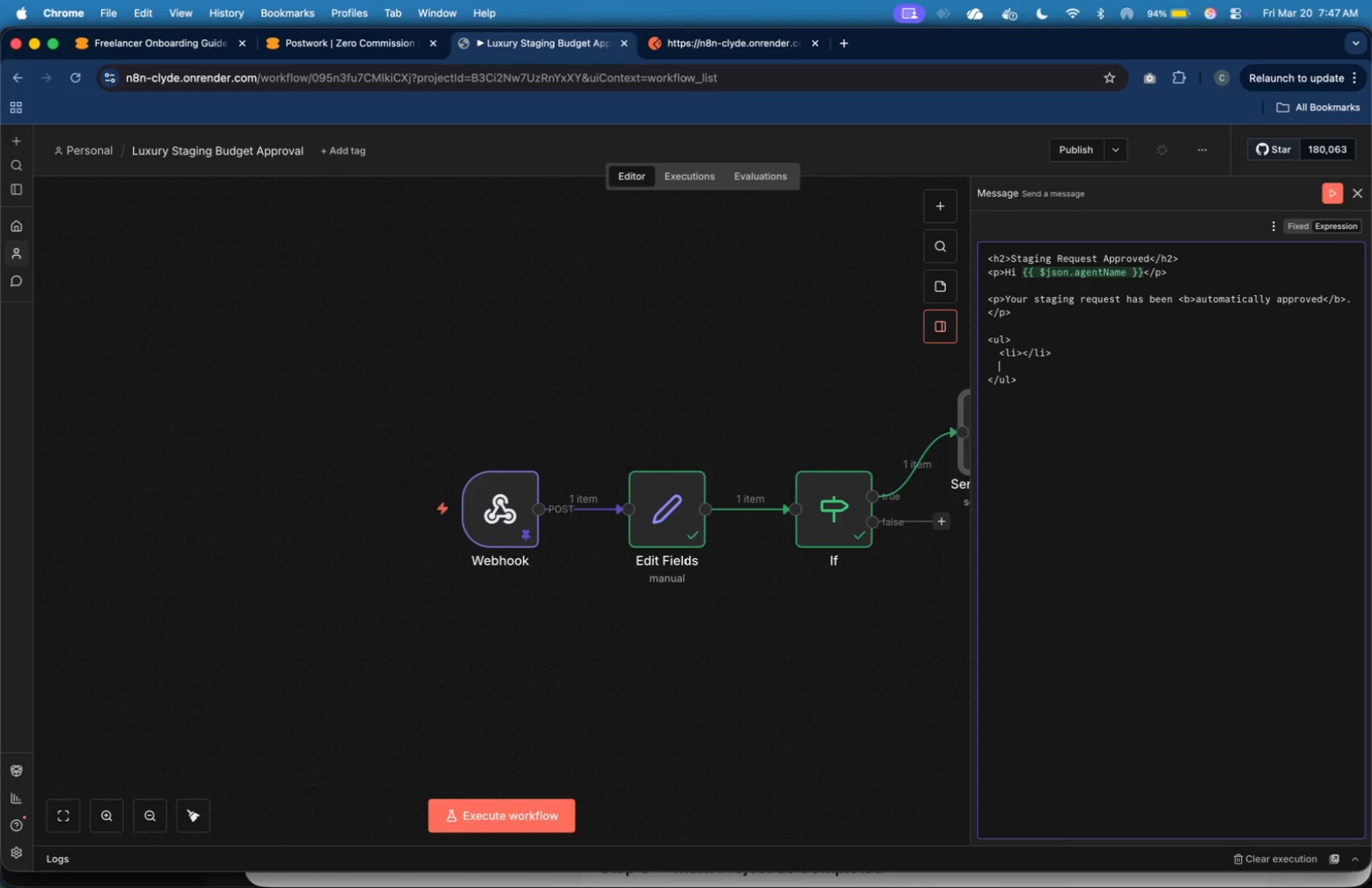 
key(Meta+V)
 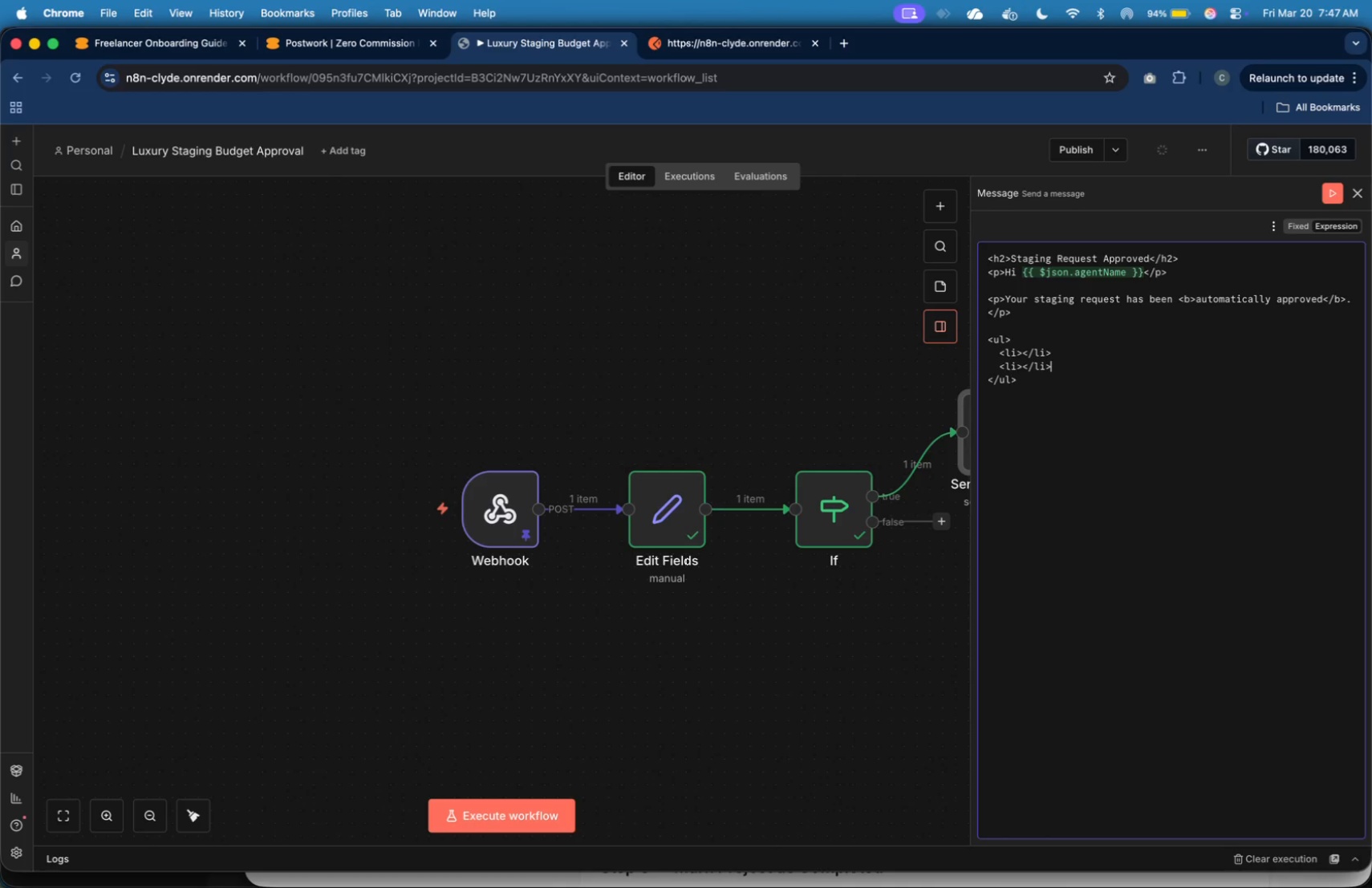 
key(Enter)
 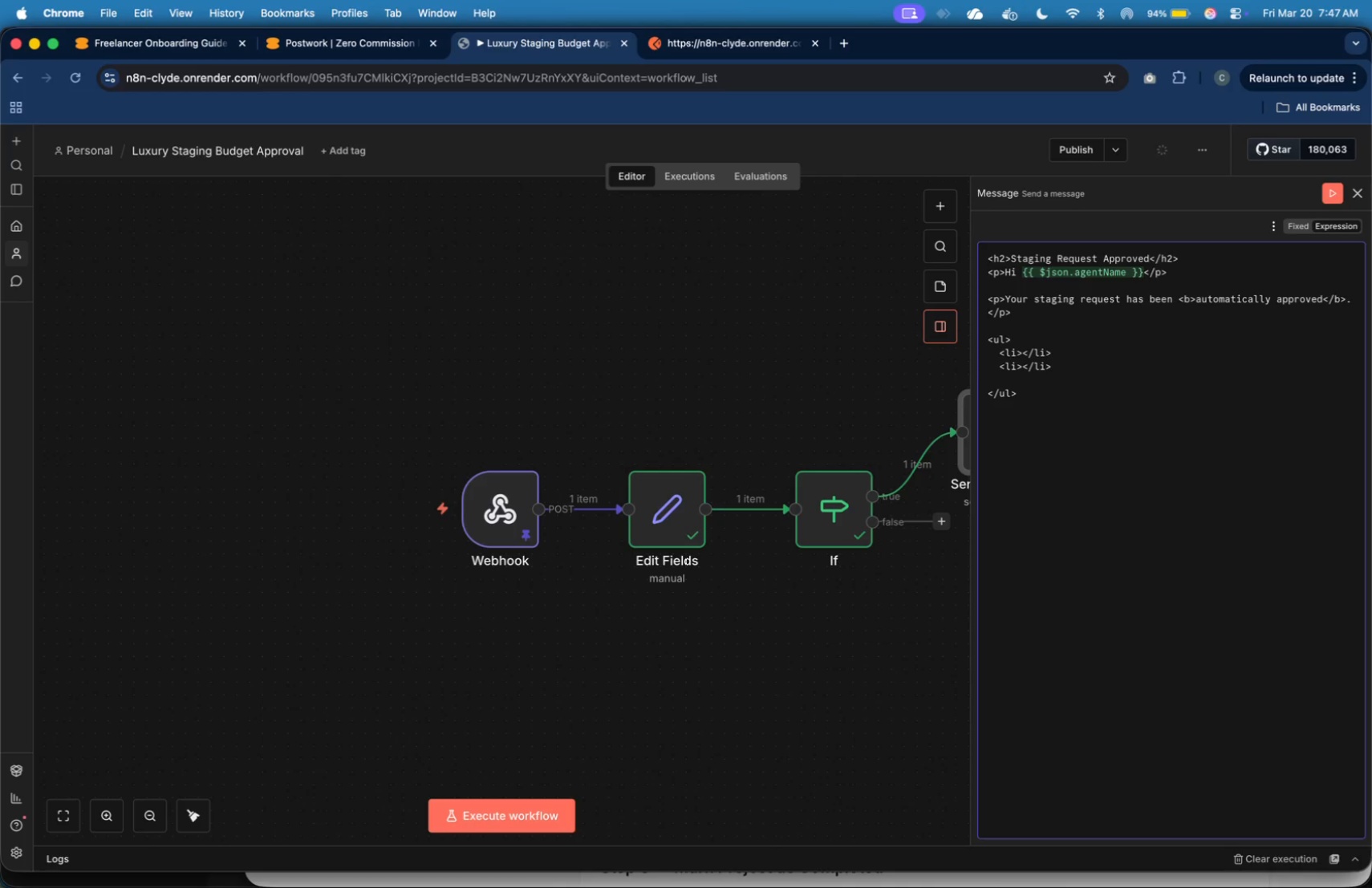 
key(Tab)
 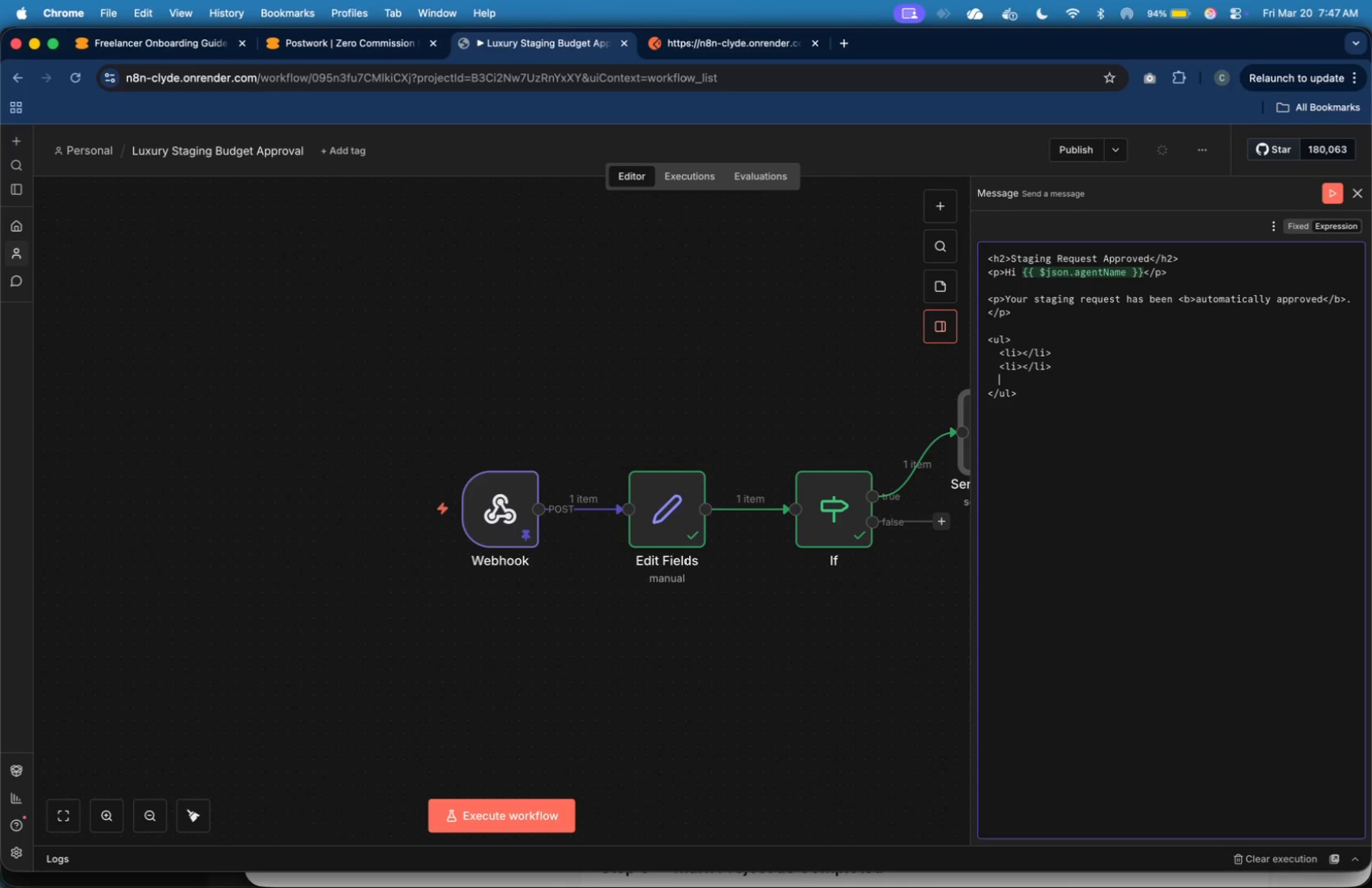 
key(Meta+V)
 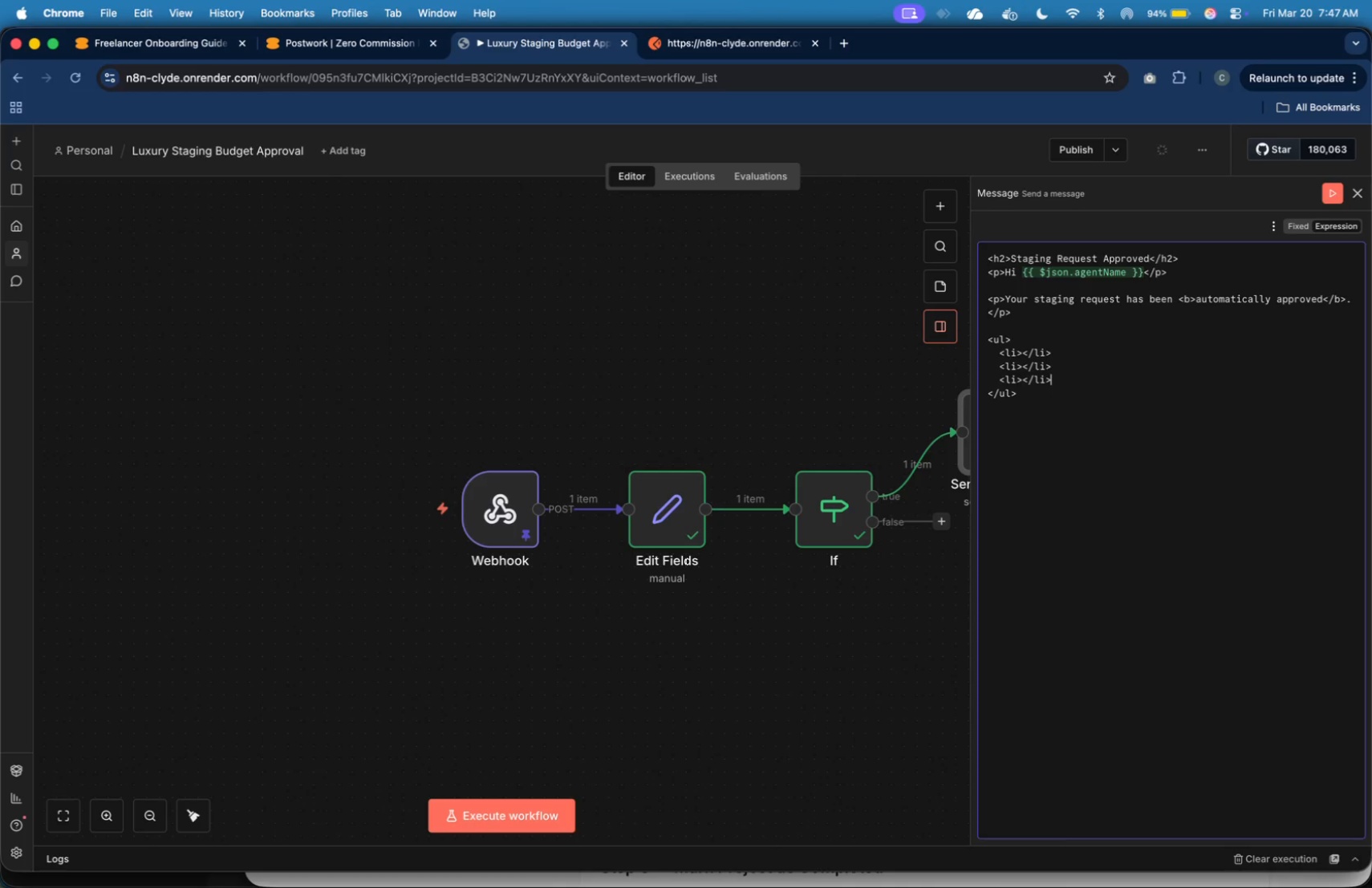 
key(ArrowUp)
 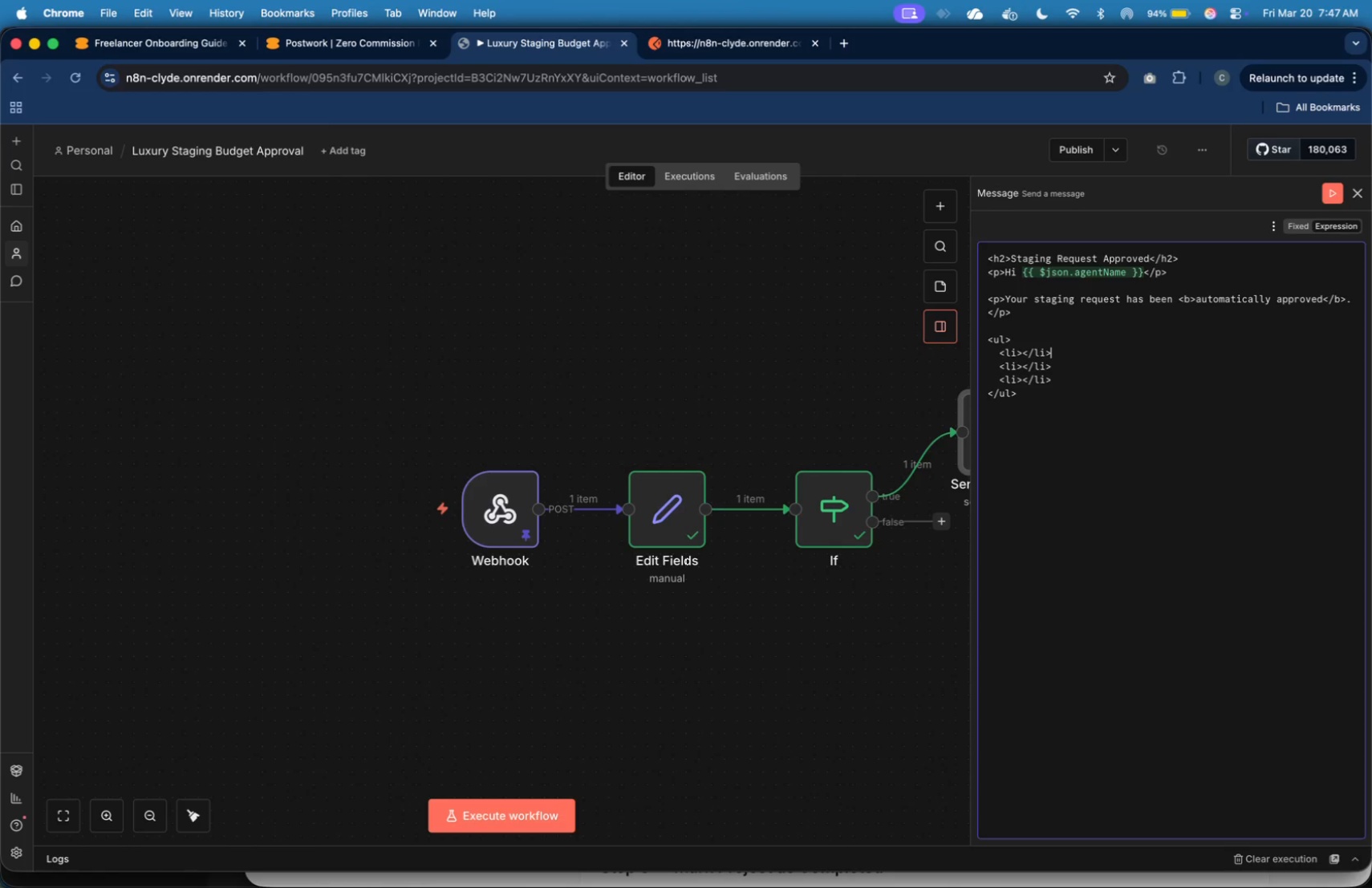 
key(ArrowUp)
 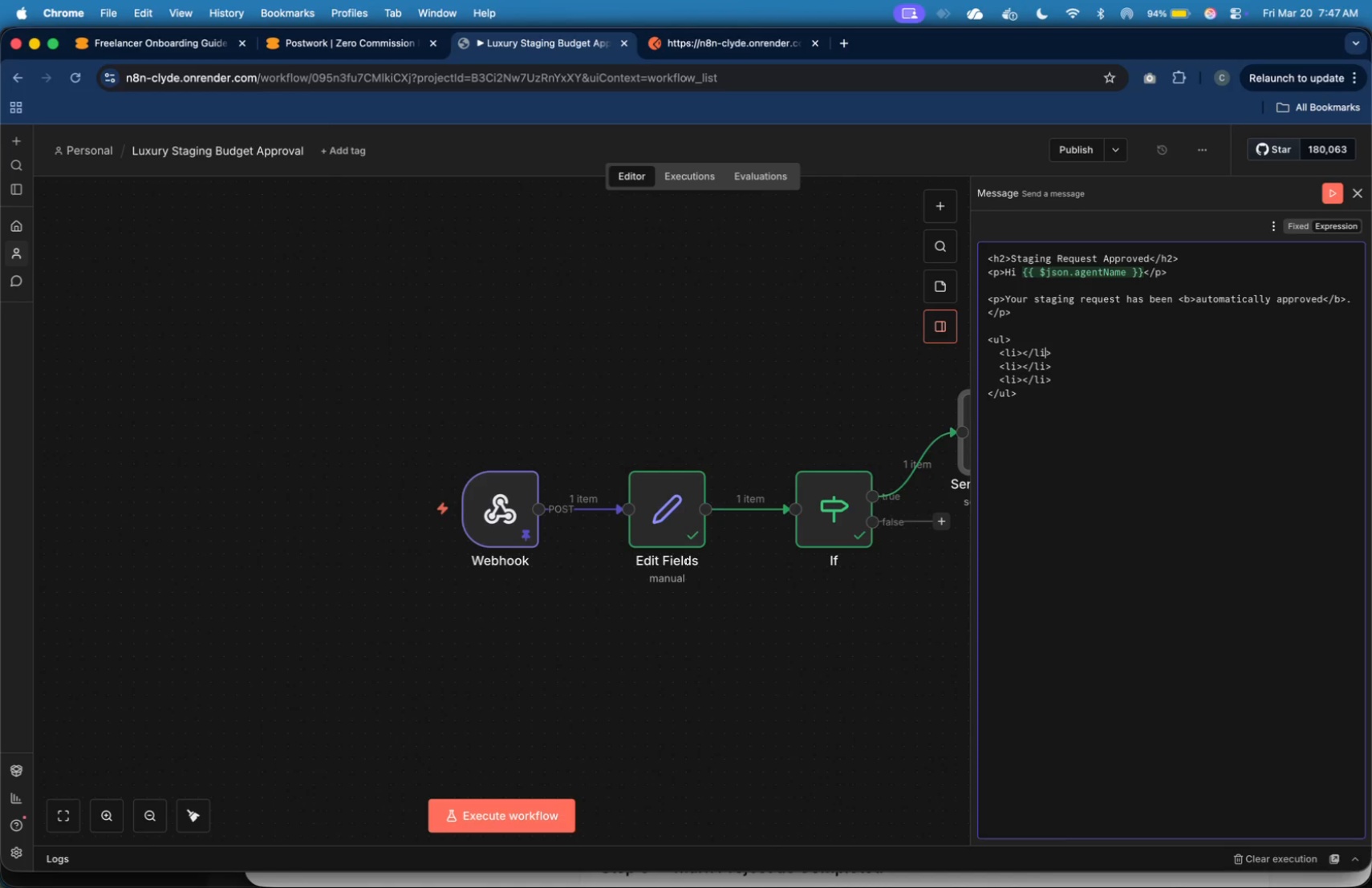 
key(ArrowLeft)
 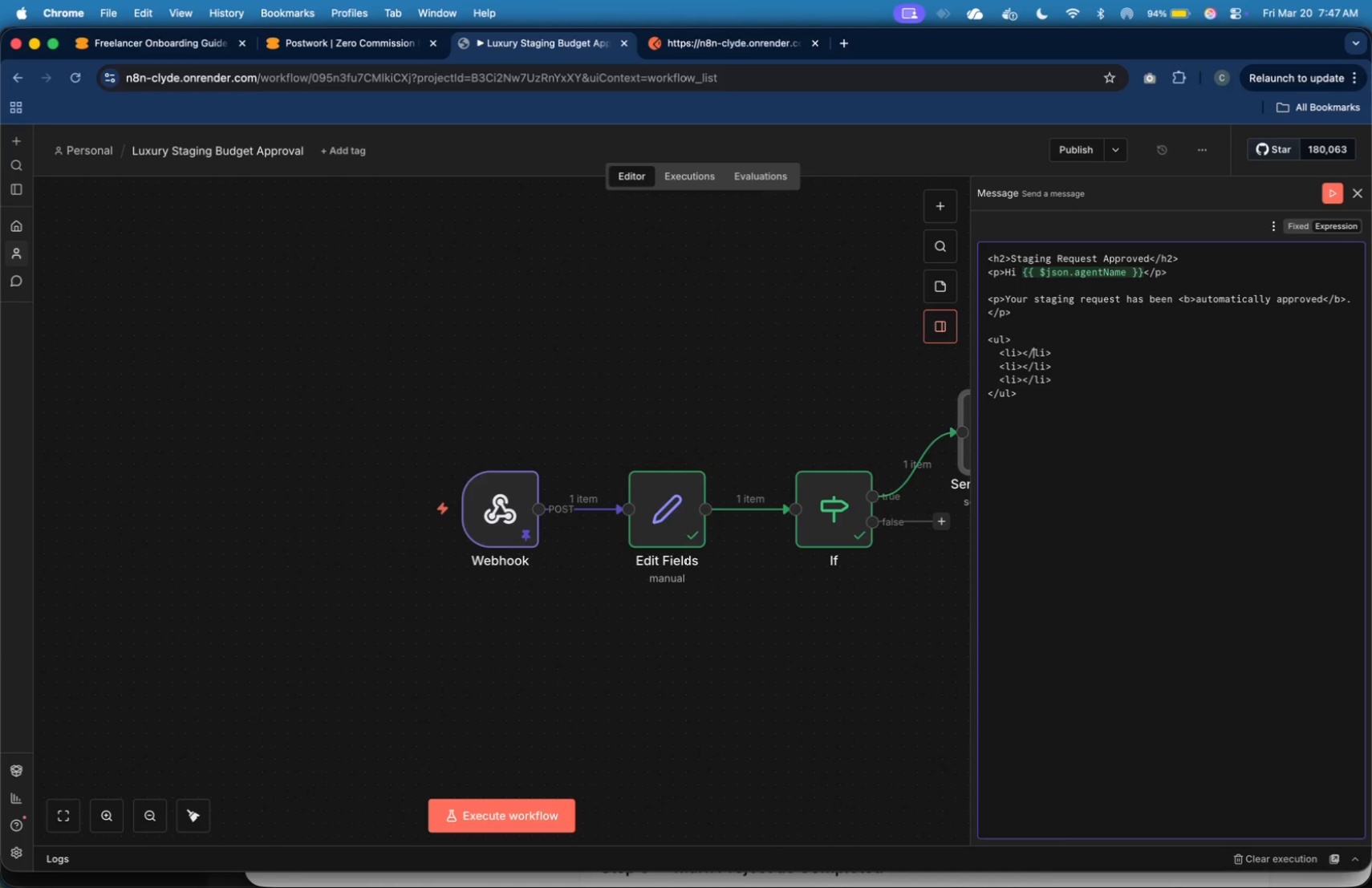 
key(ArrowLeft)
 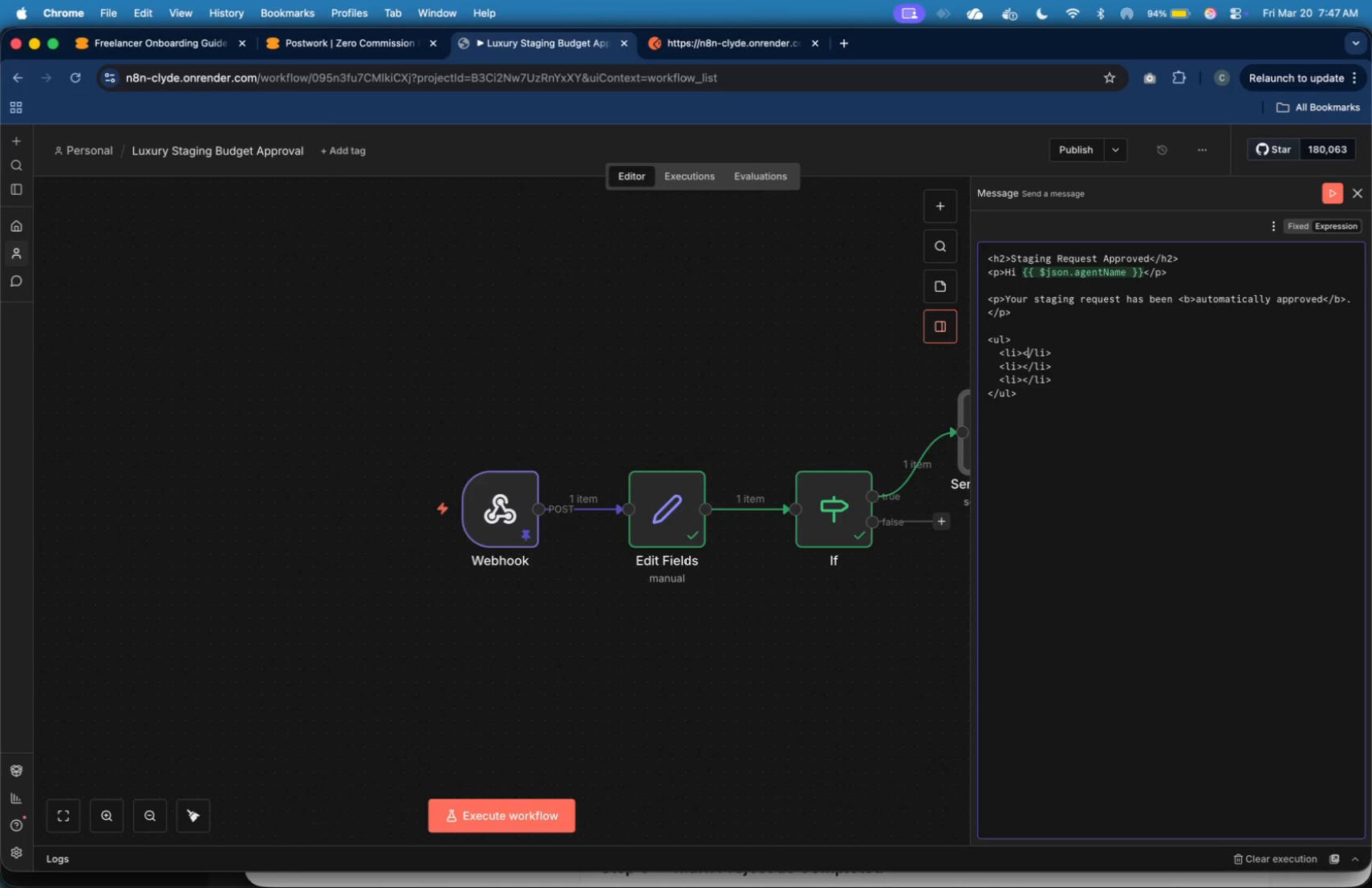 
key(ArrowLeft)
 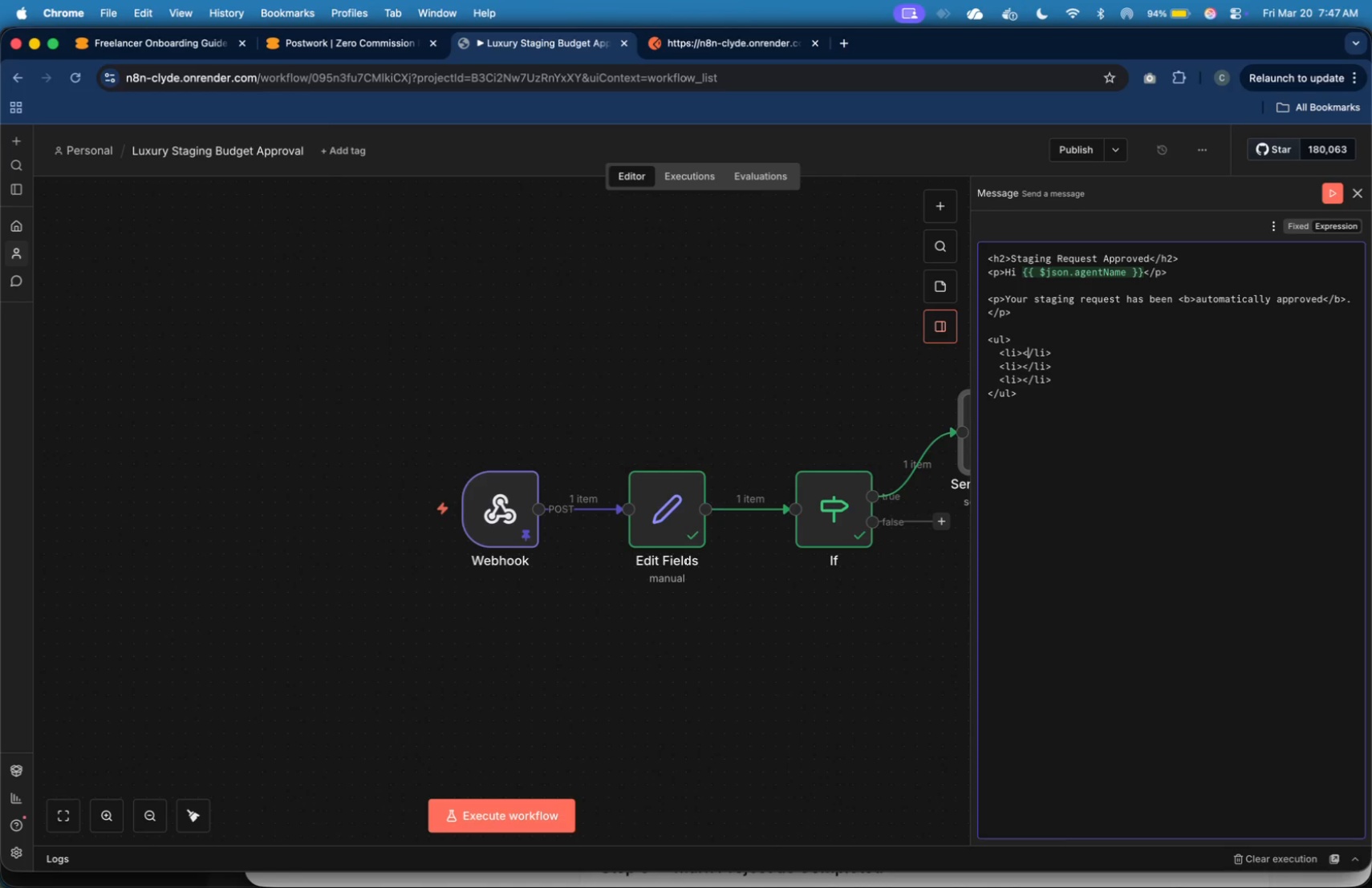 
key(ArrowLeft)
 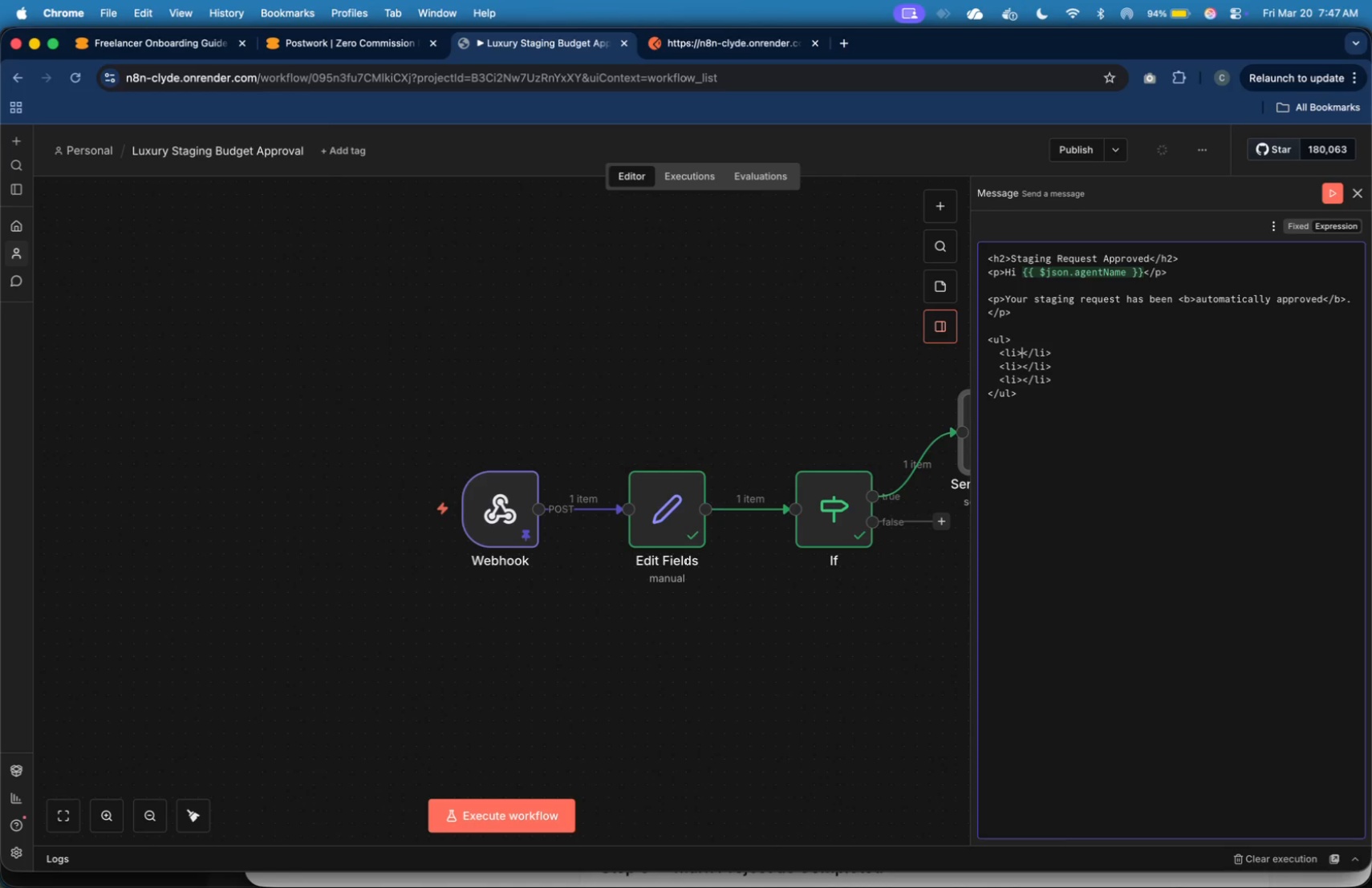 
key(ArrowLeft)
 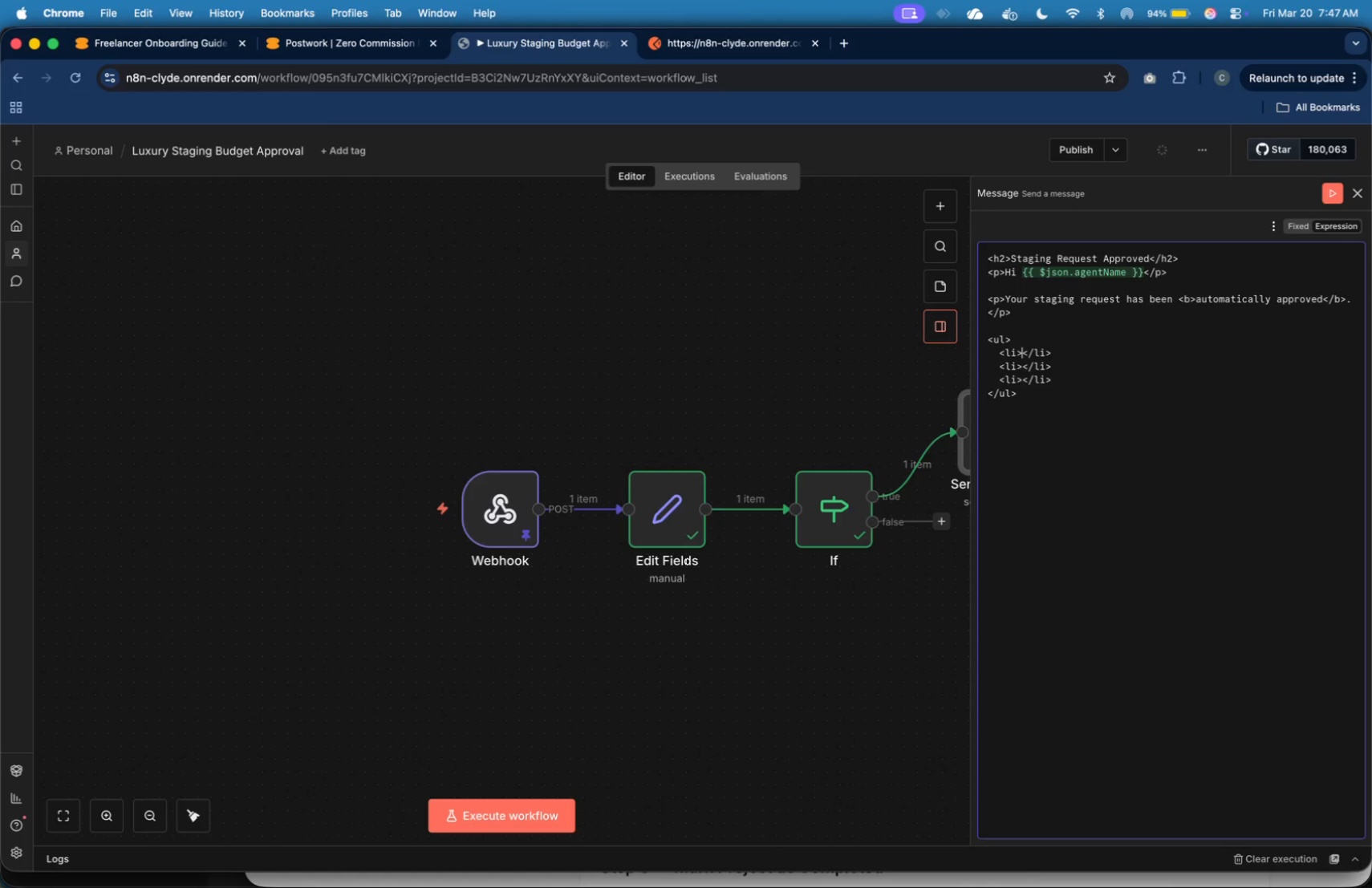 
key(Shift+Comma)
 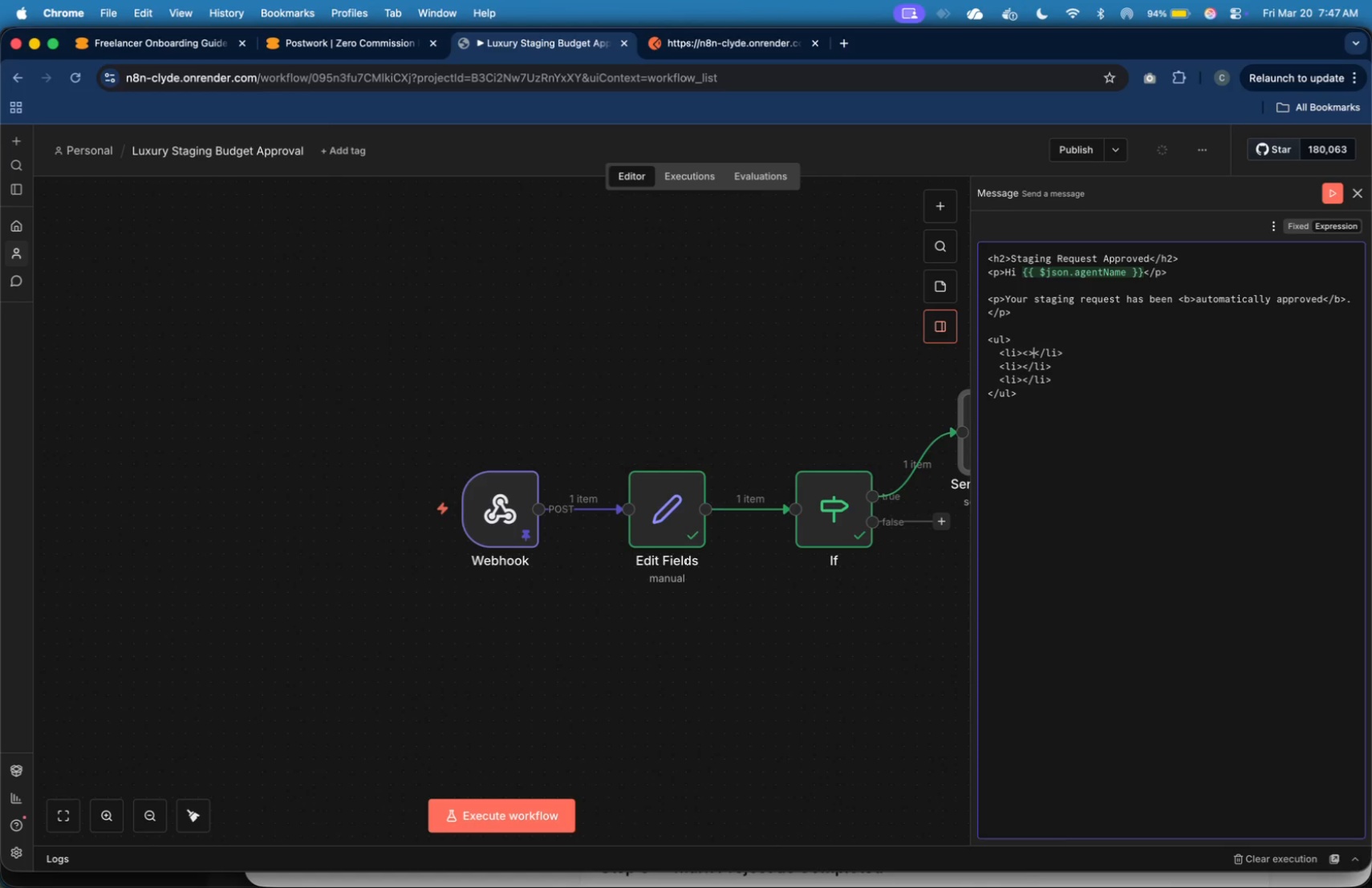 
key(Shift+Period)
 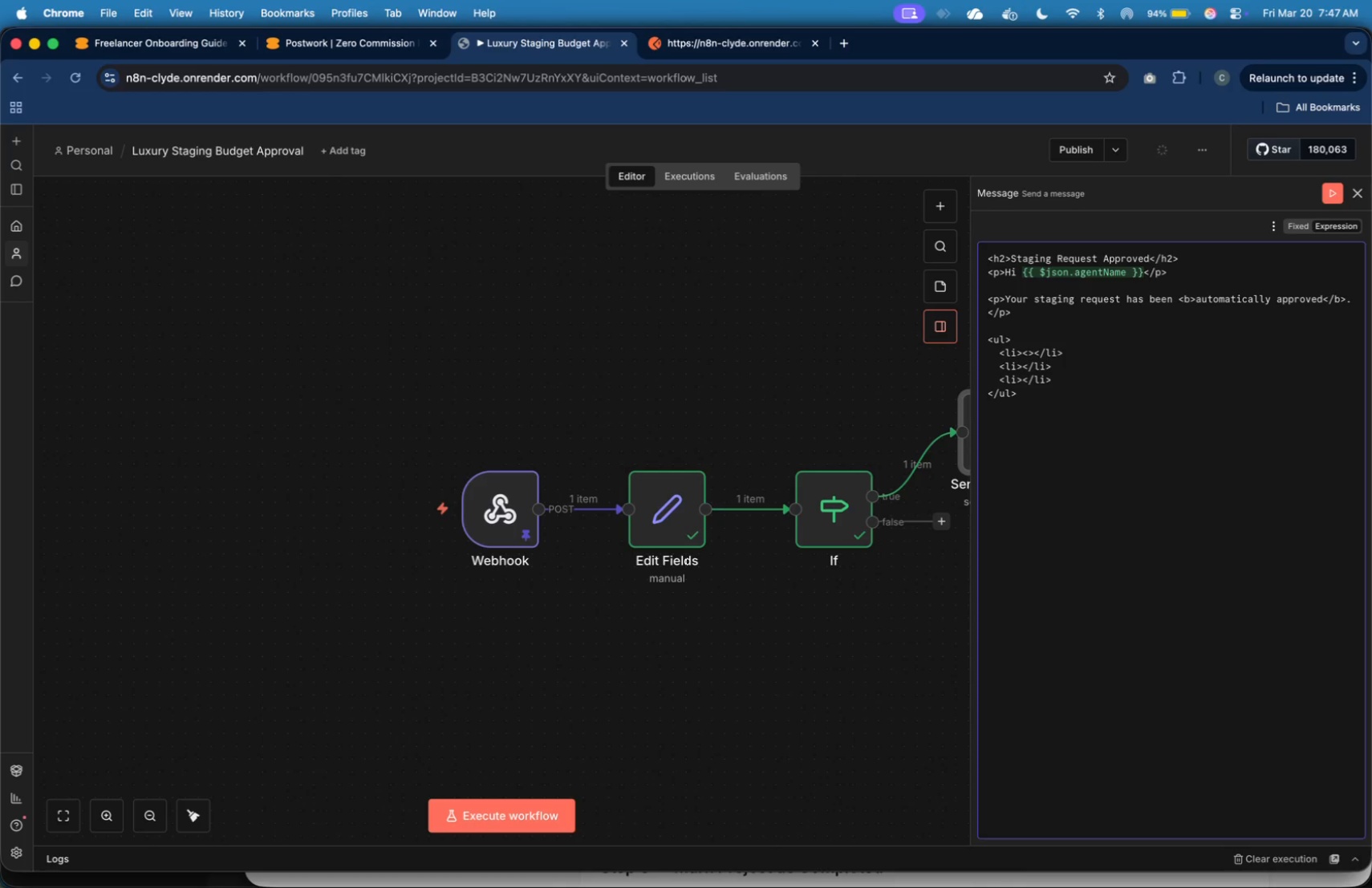 
key(ArrowLeft)
 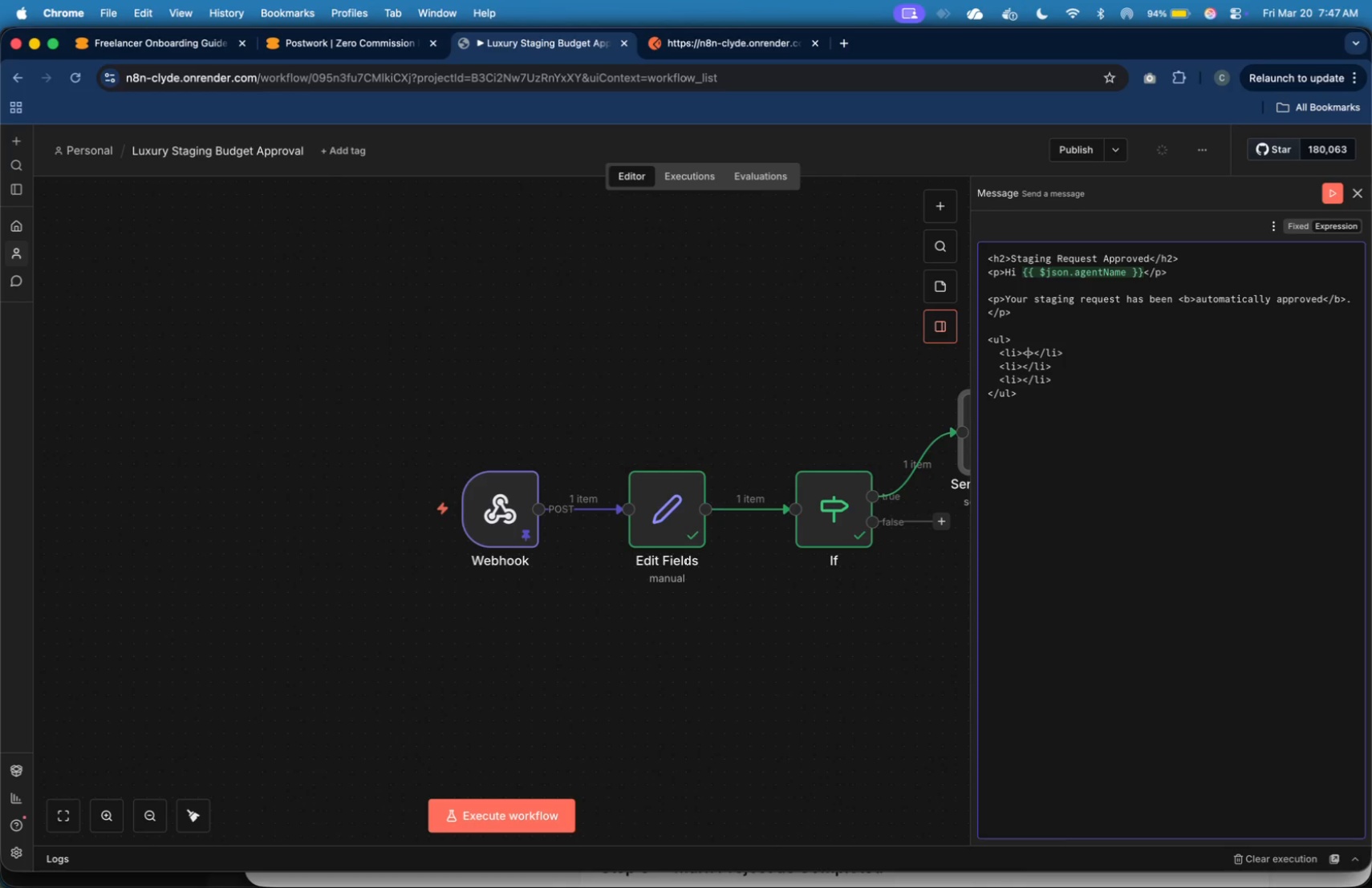 
key(B)
 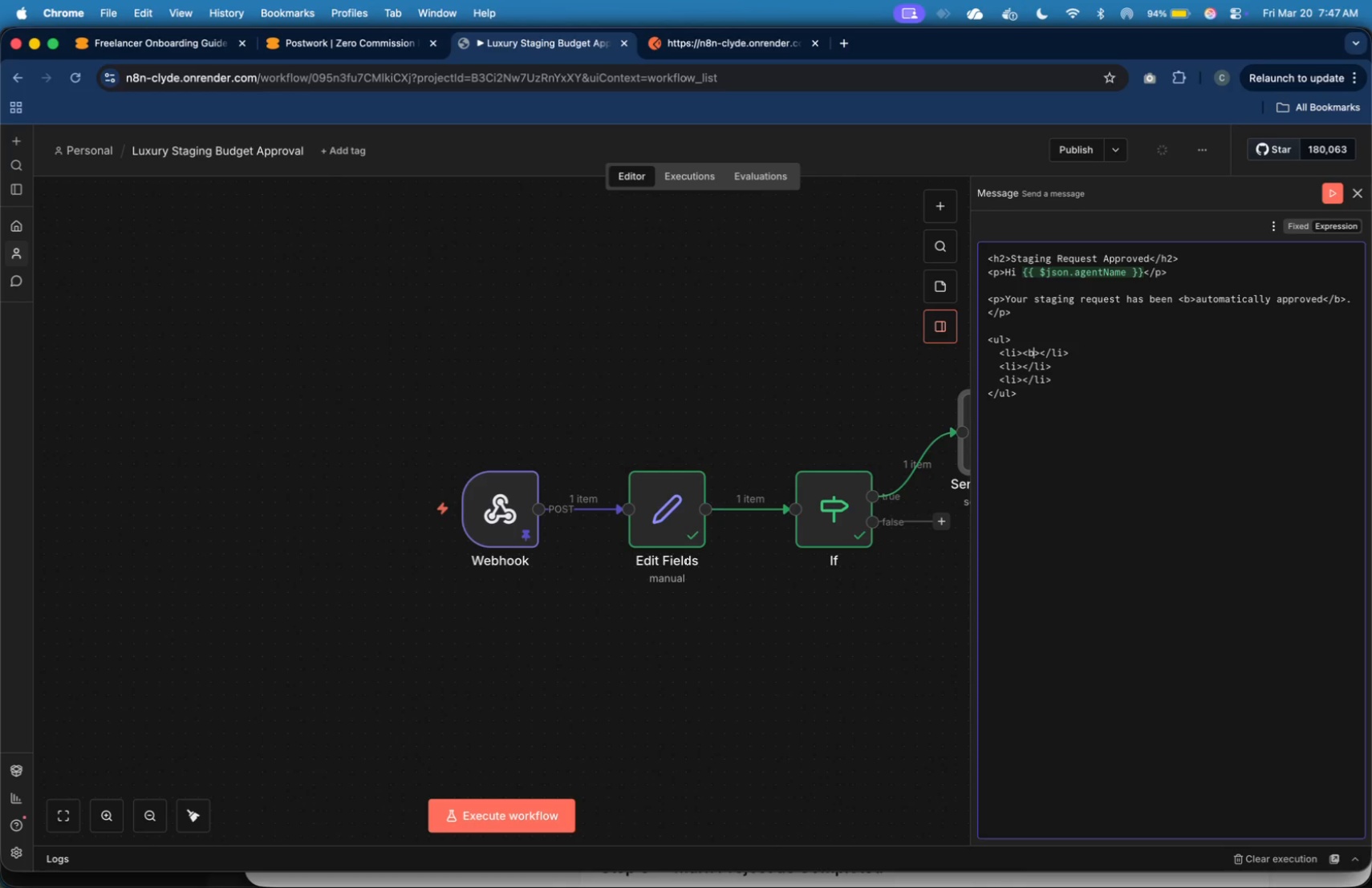 
key(ArrowRight)
 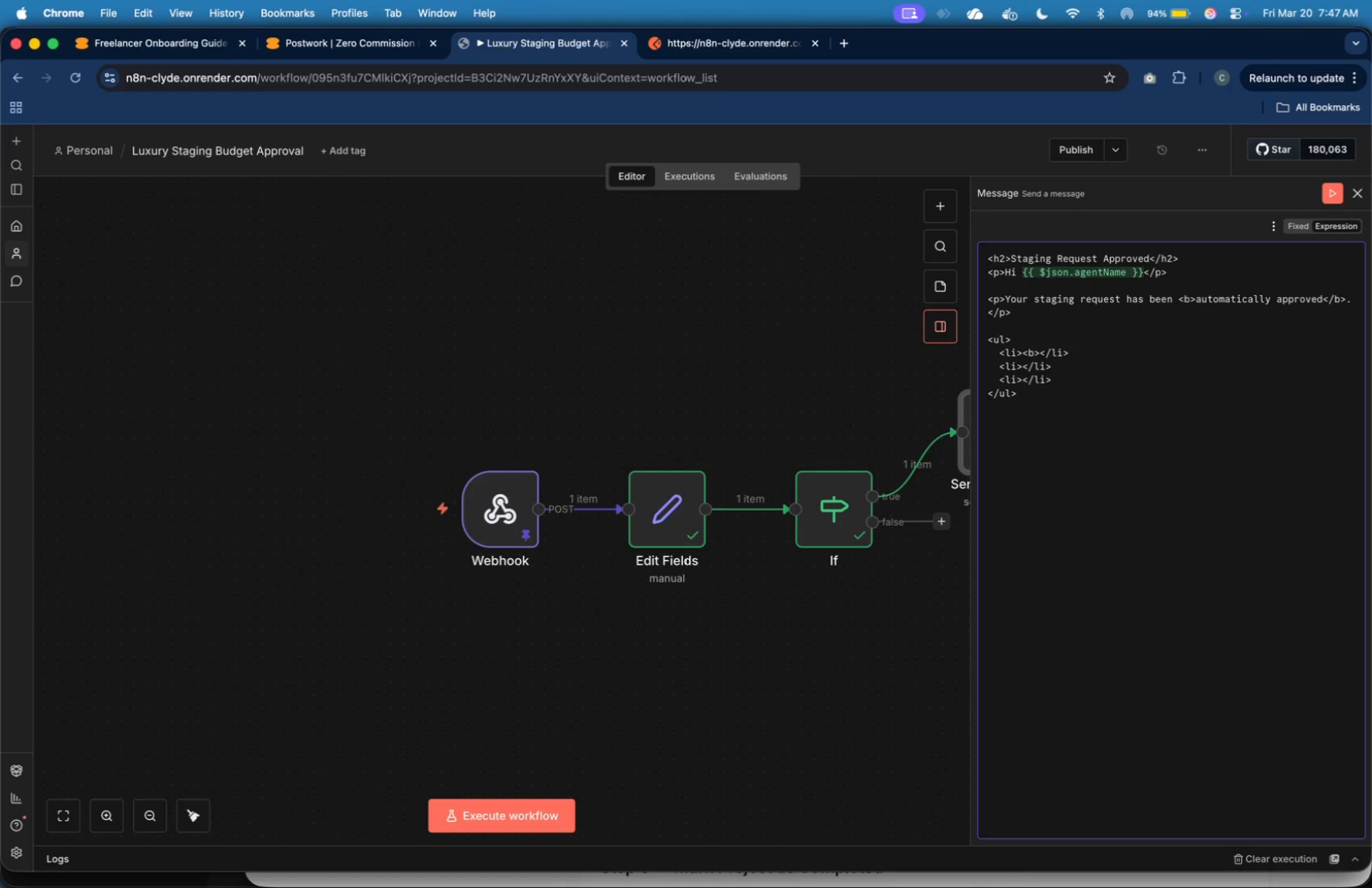 
key(Shift+Comma)
 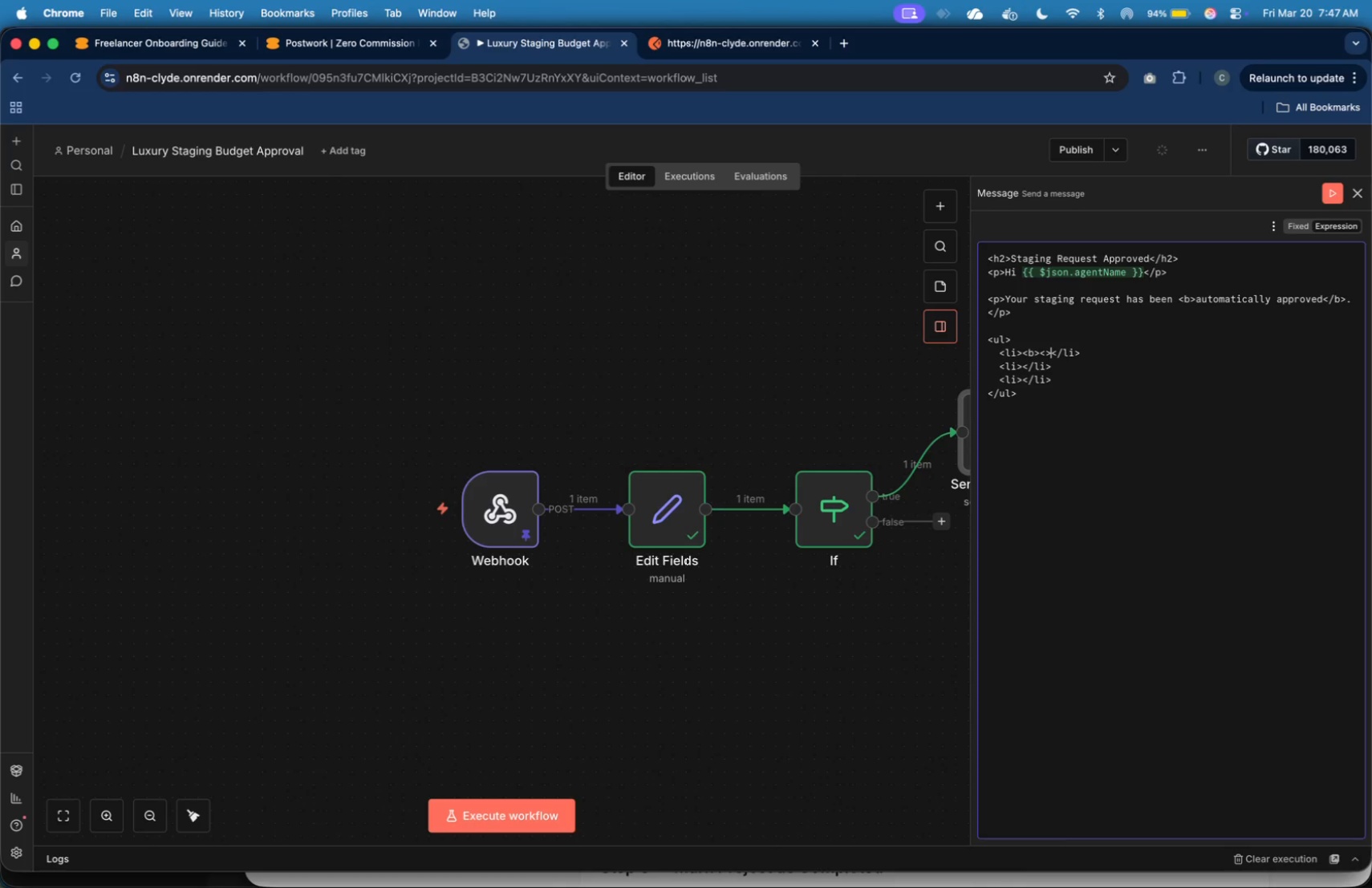 
key(Shift+Period)
 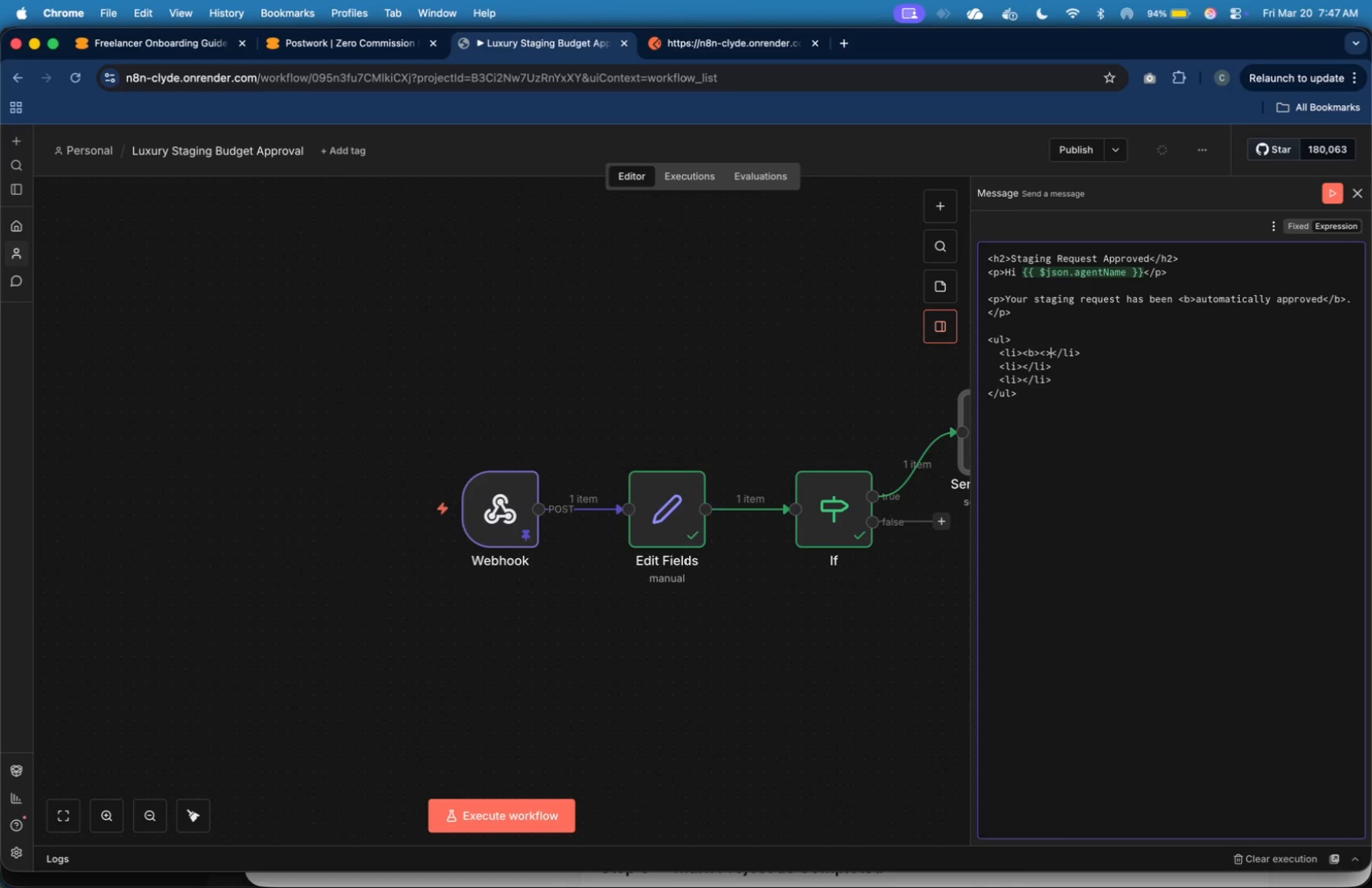 
key(Slash)
 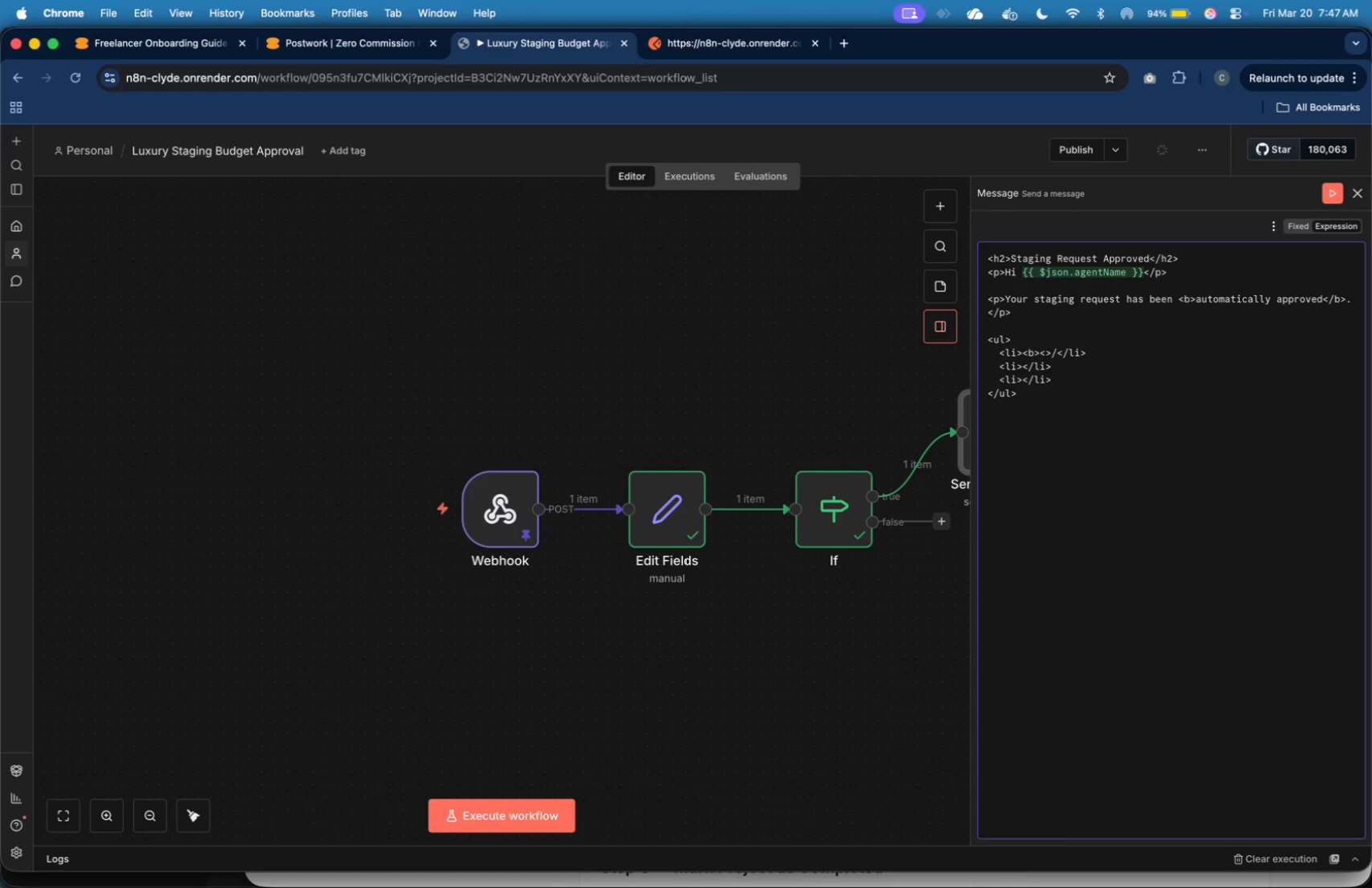 
key(Backspace)
 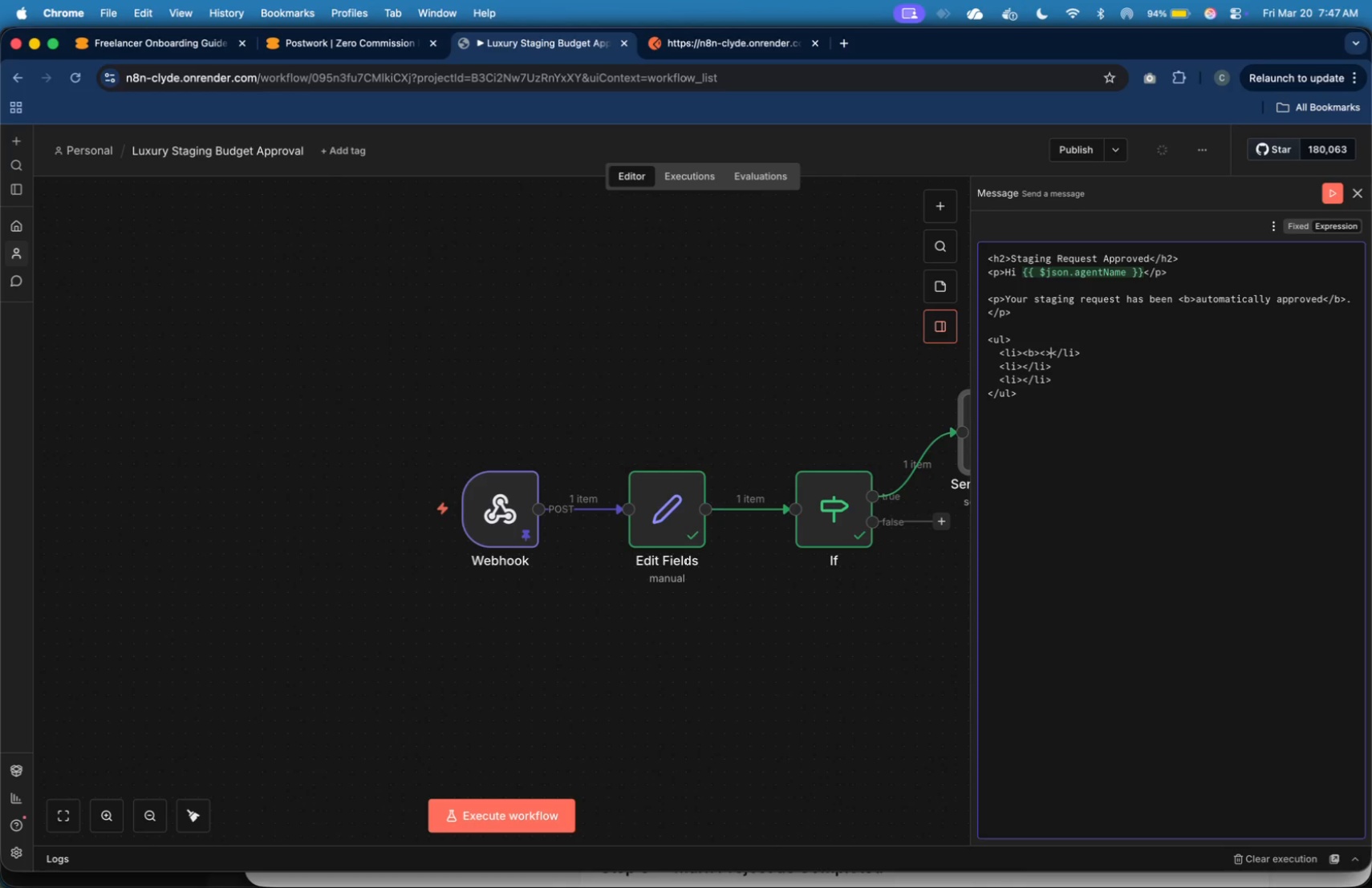 
key(ArrowLeft)
 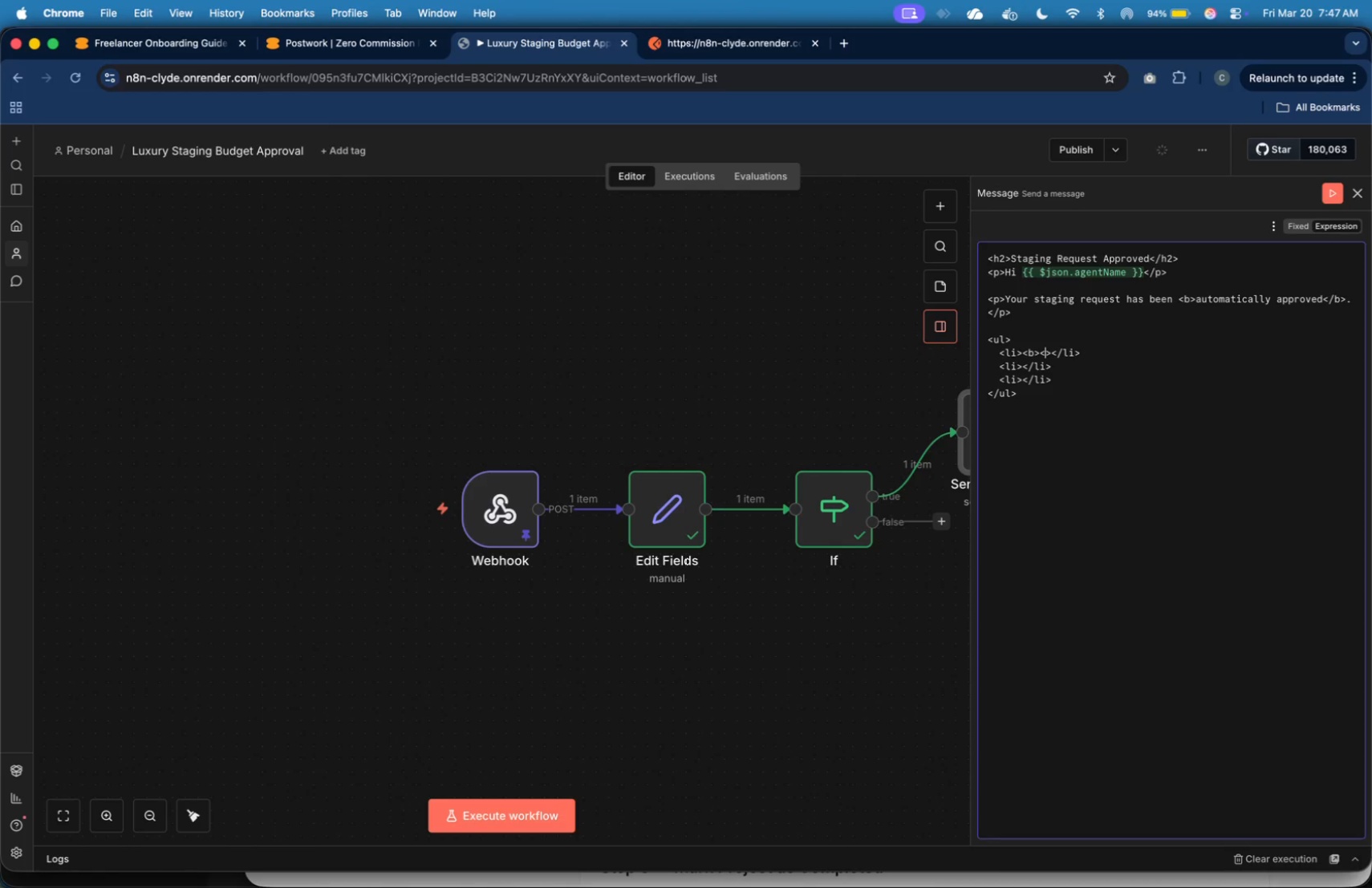 
key(Slash)
 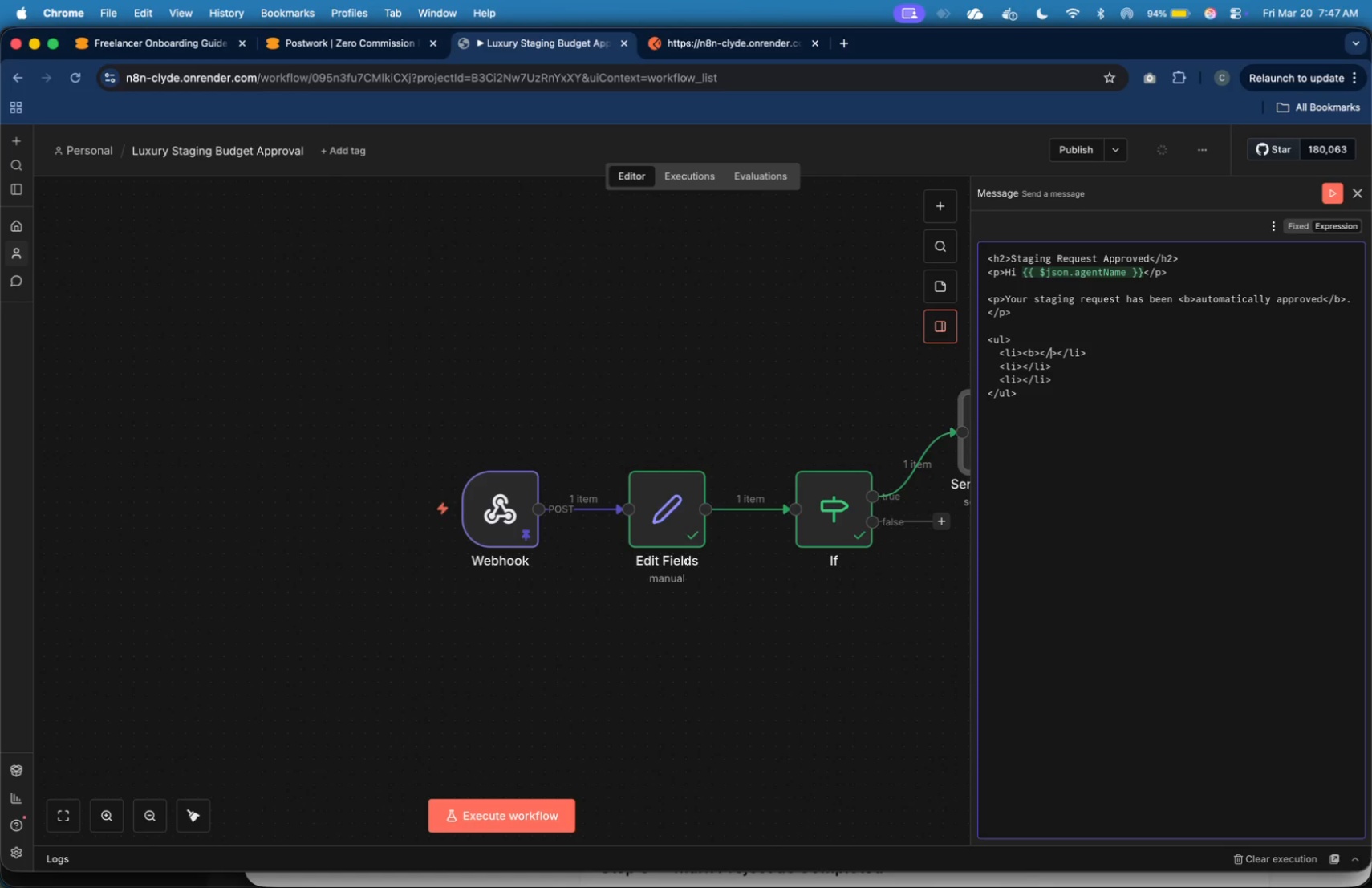 
key(B)
 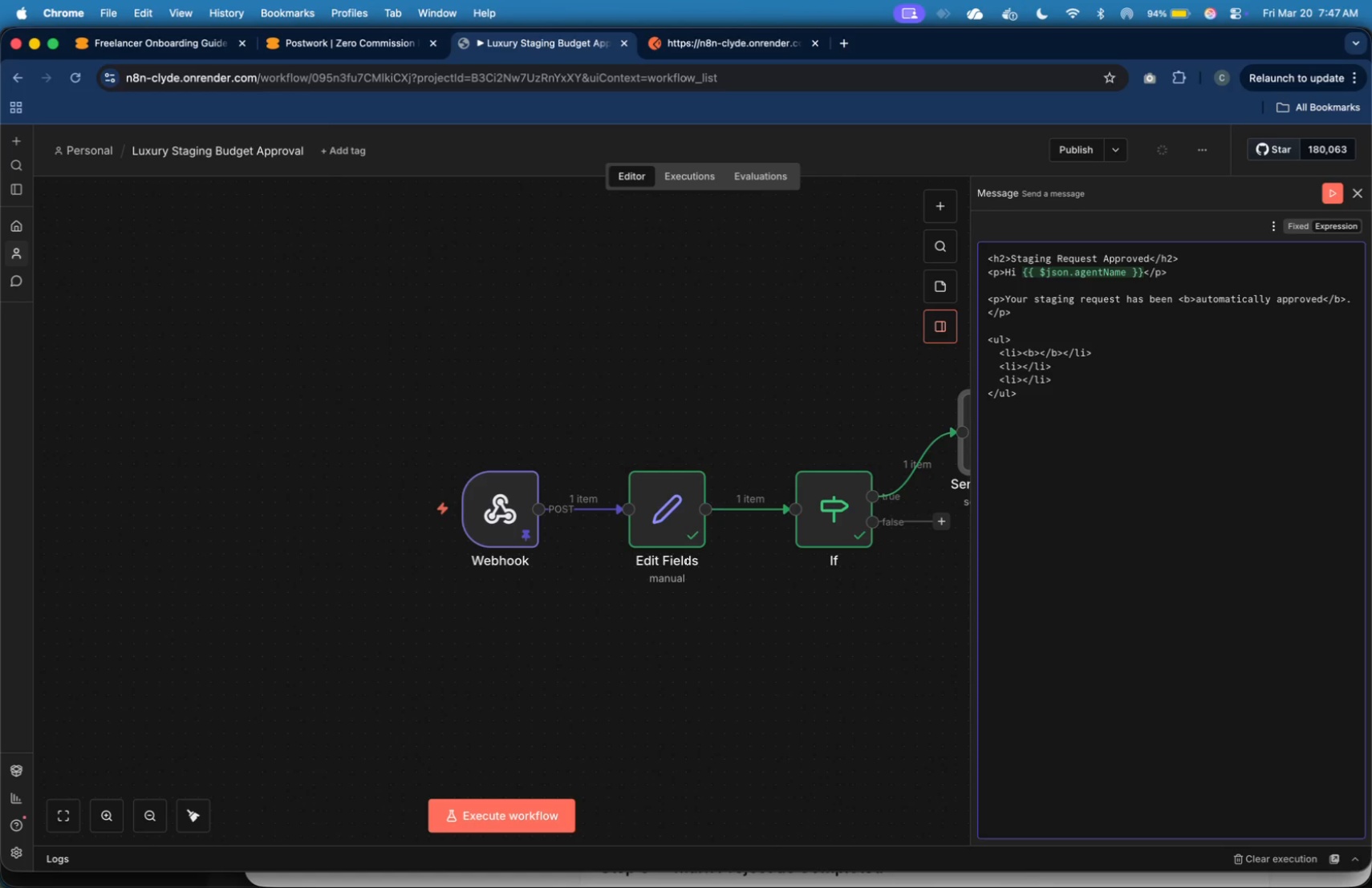 
key(ArrowRight)
 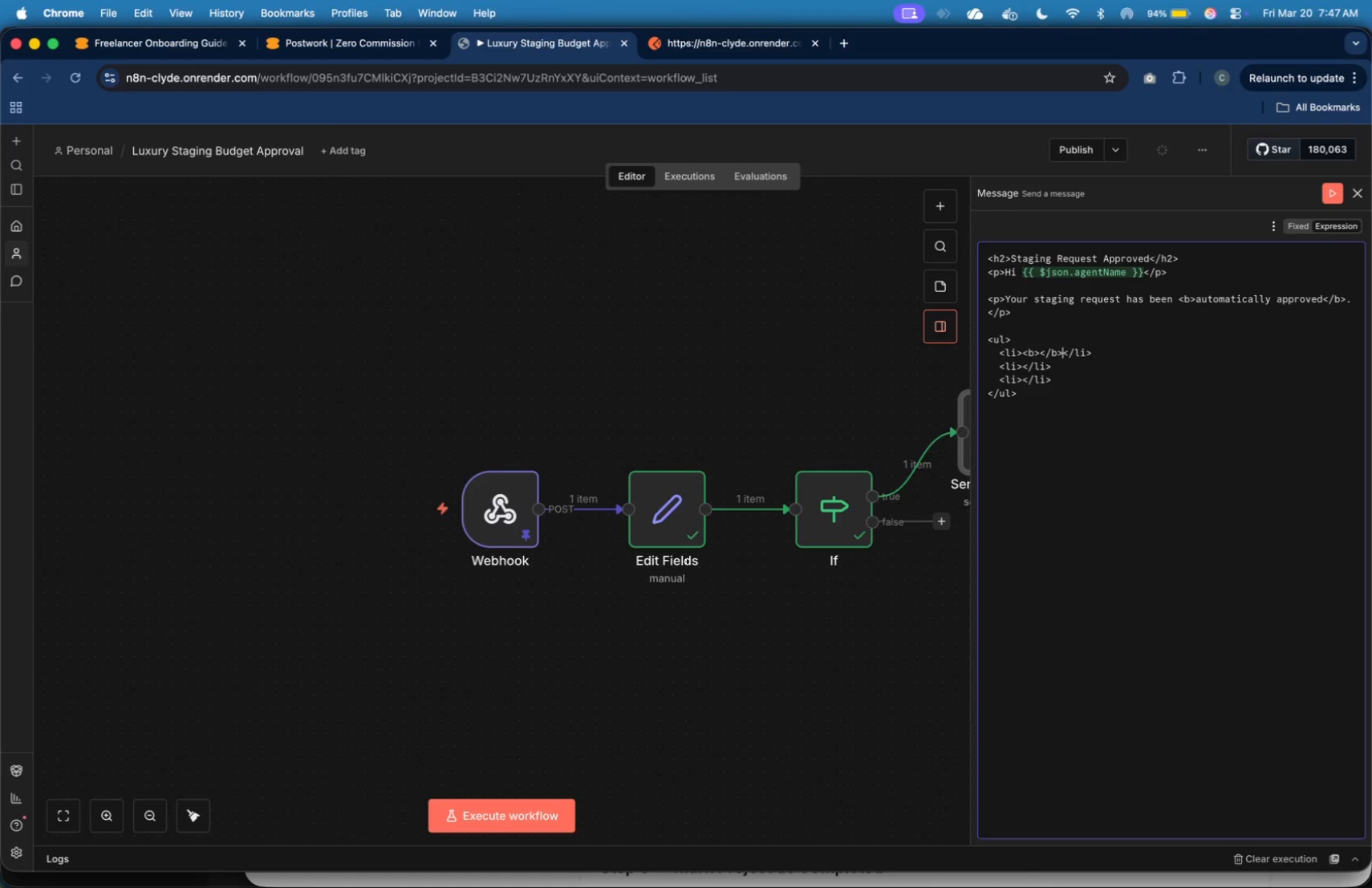 
hold_key(key=ArrowLeft, duration=0.8)
 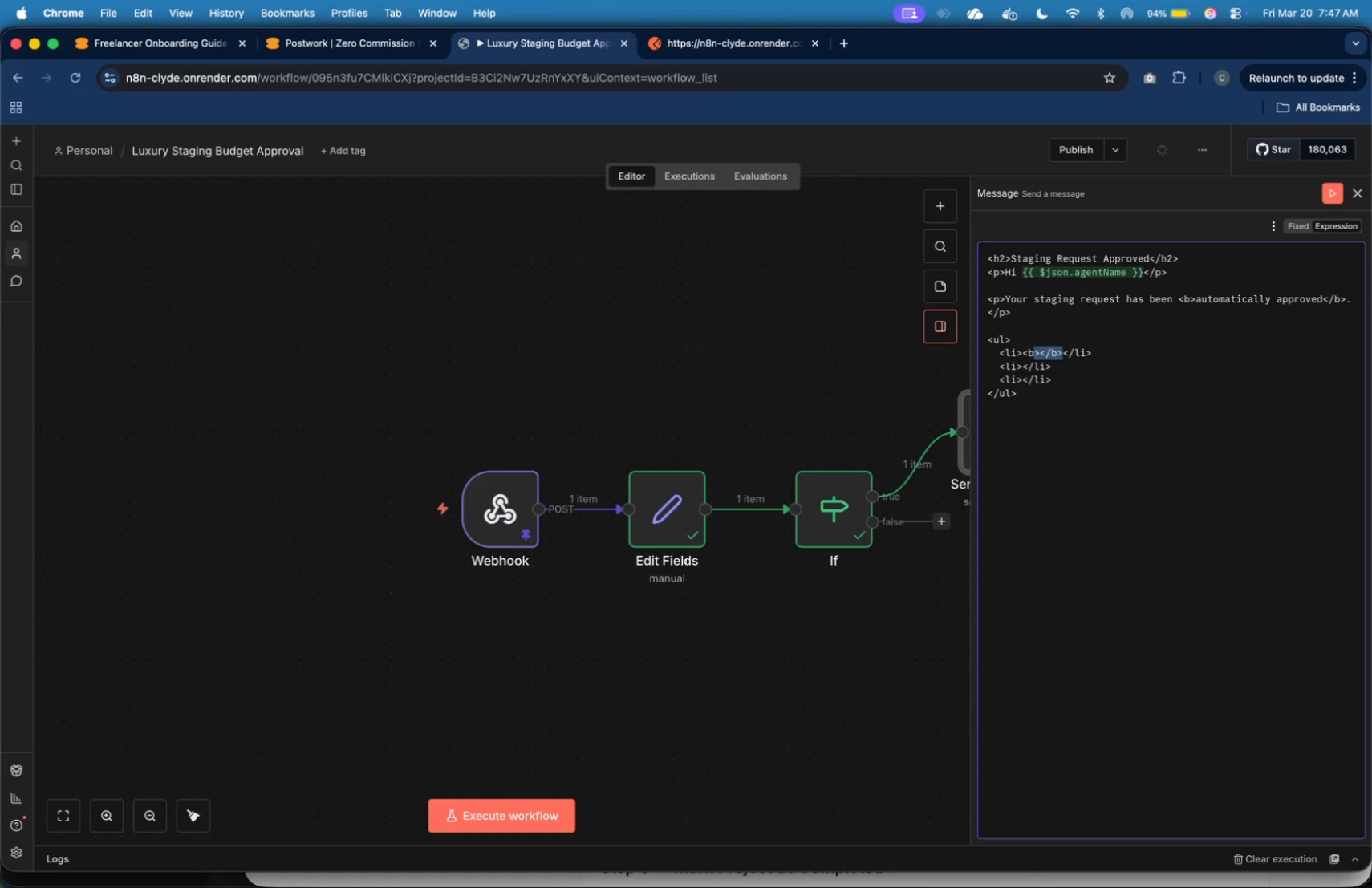 
key(Shift+ArrowLeft)
 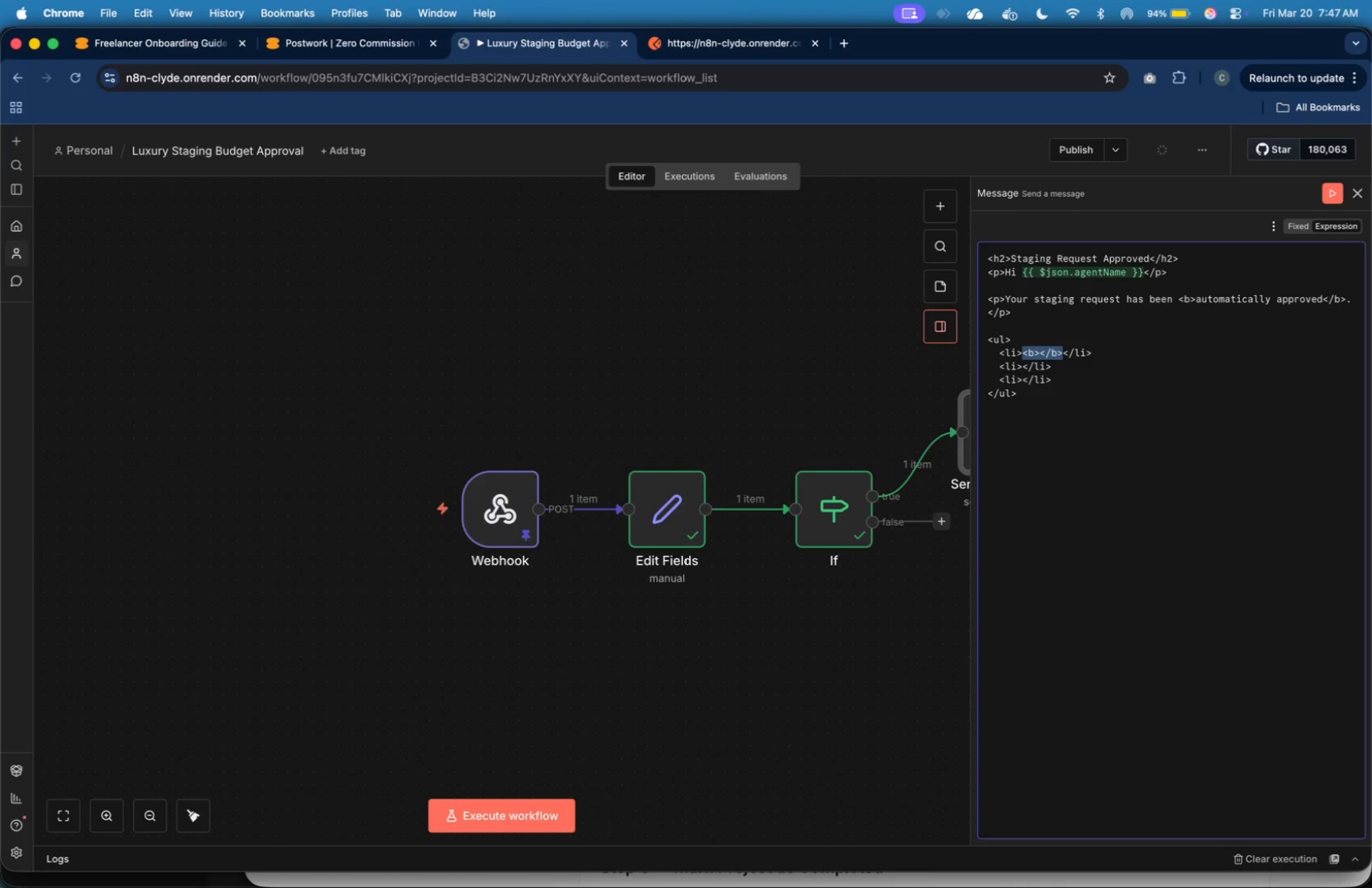 
key(Shift+ArrowLeft)
 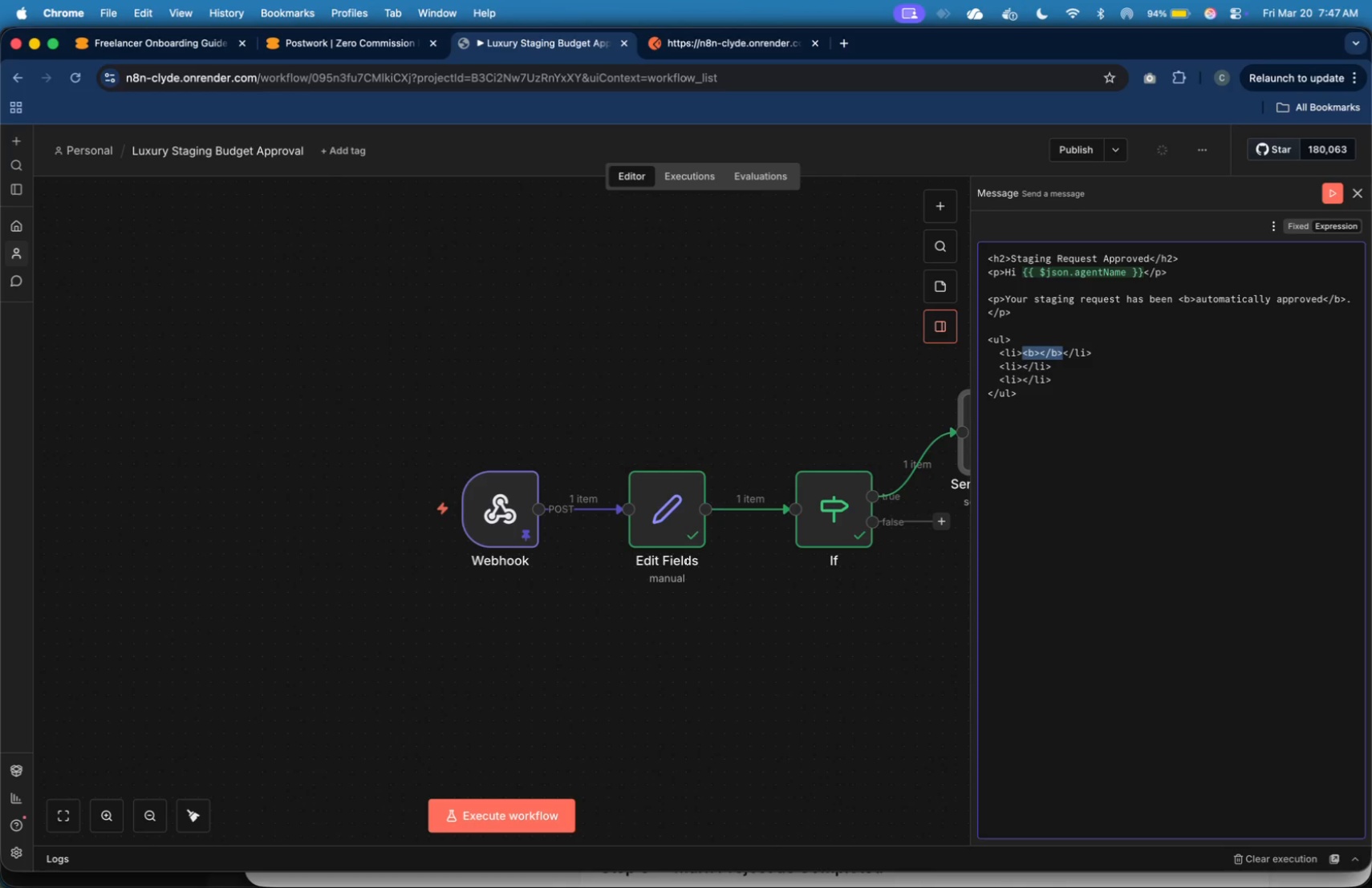 
key(Shift+ArrowLeft)
 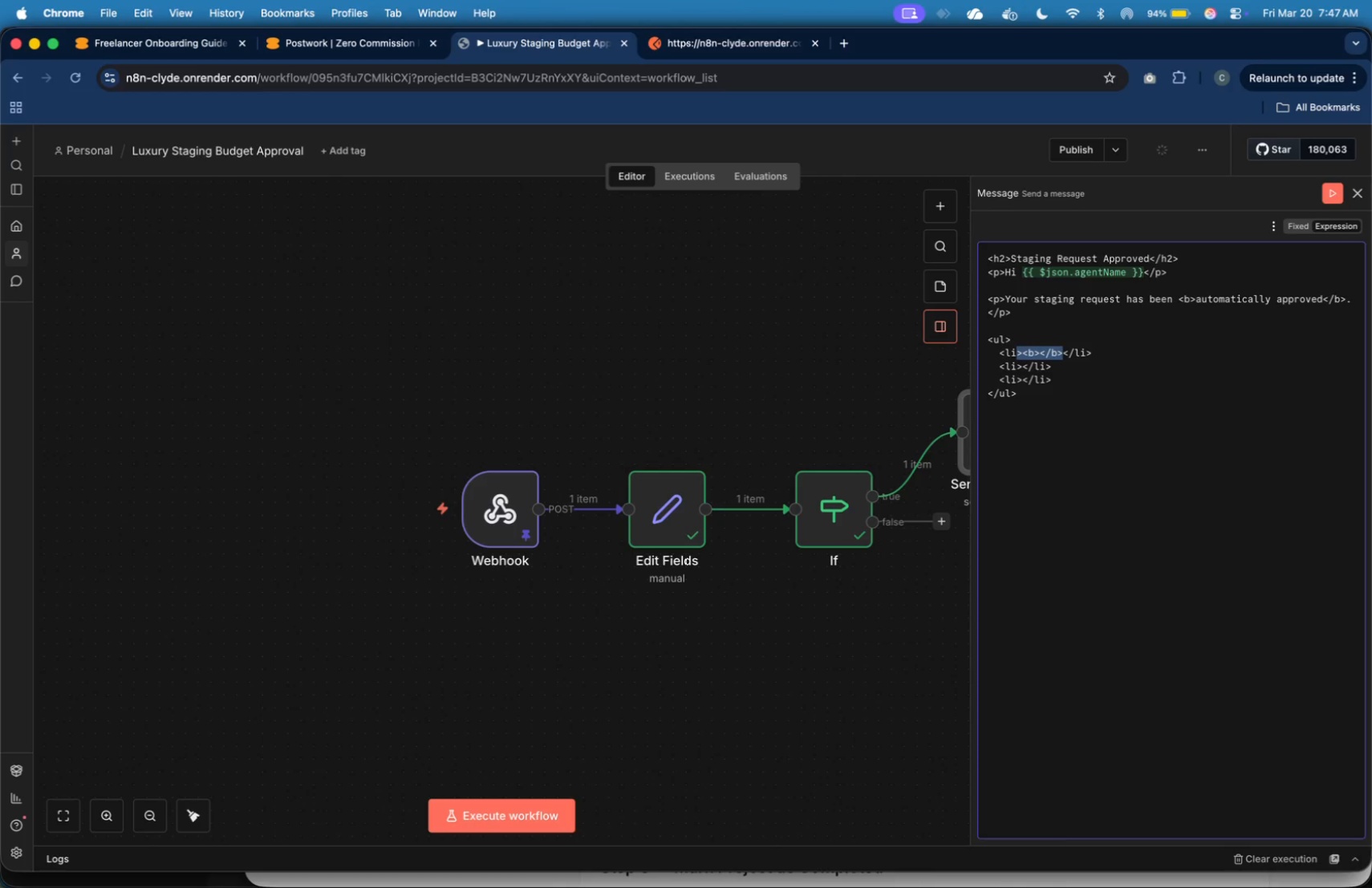 
key(ArrowRight)
 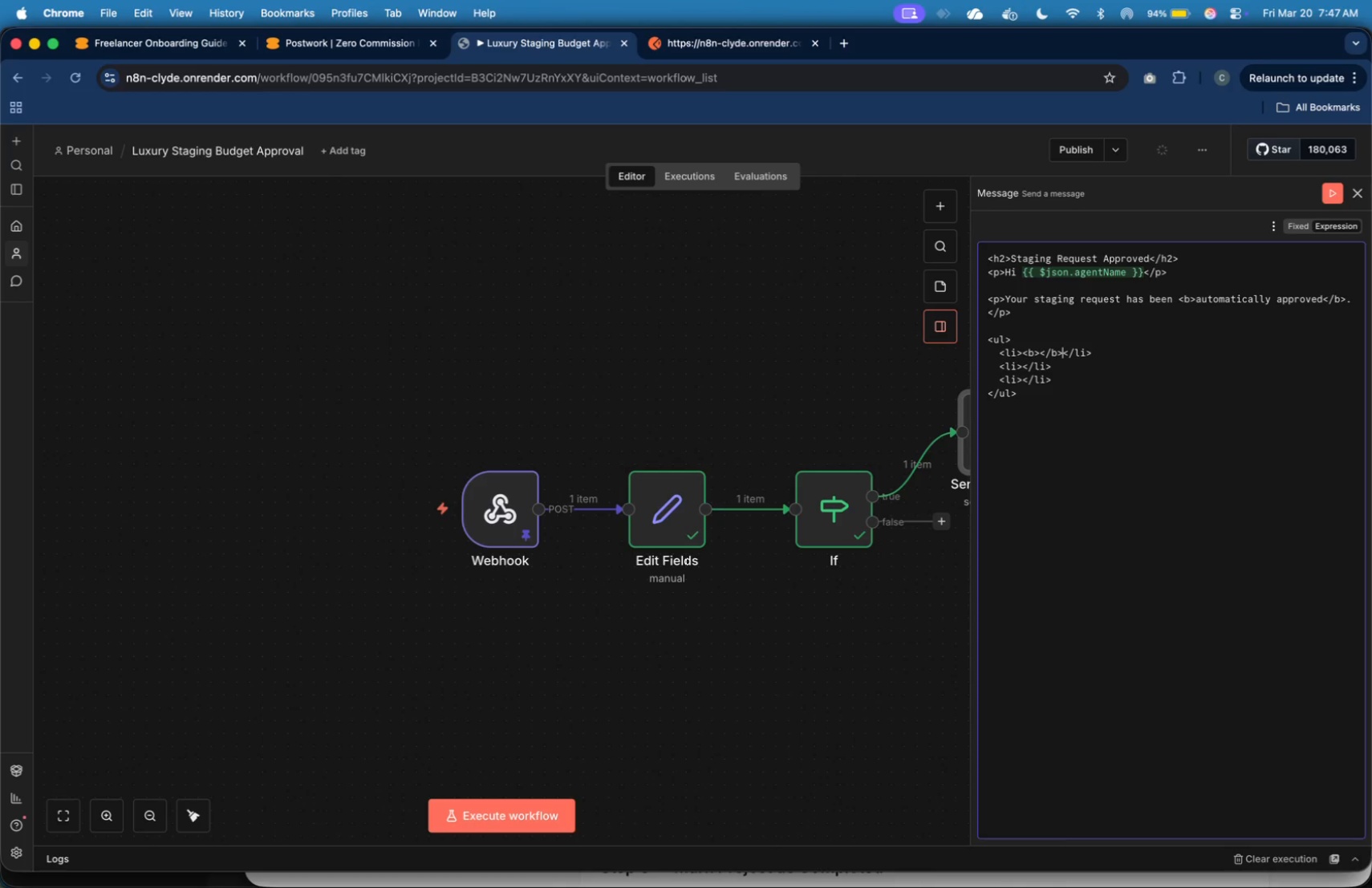 
key(ArrowLeft)
 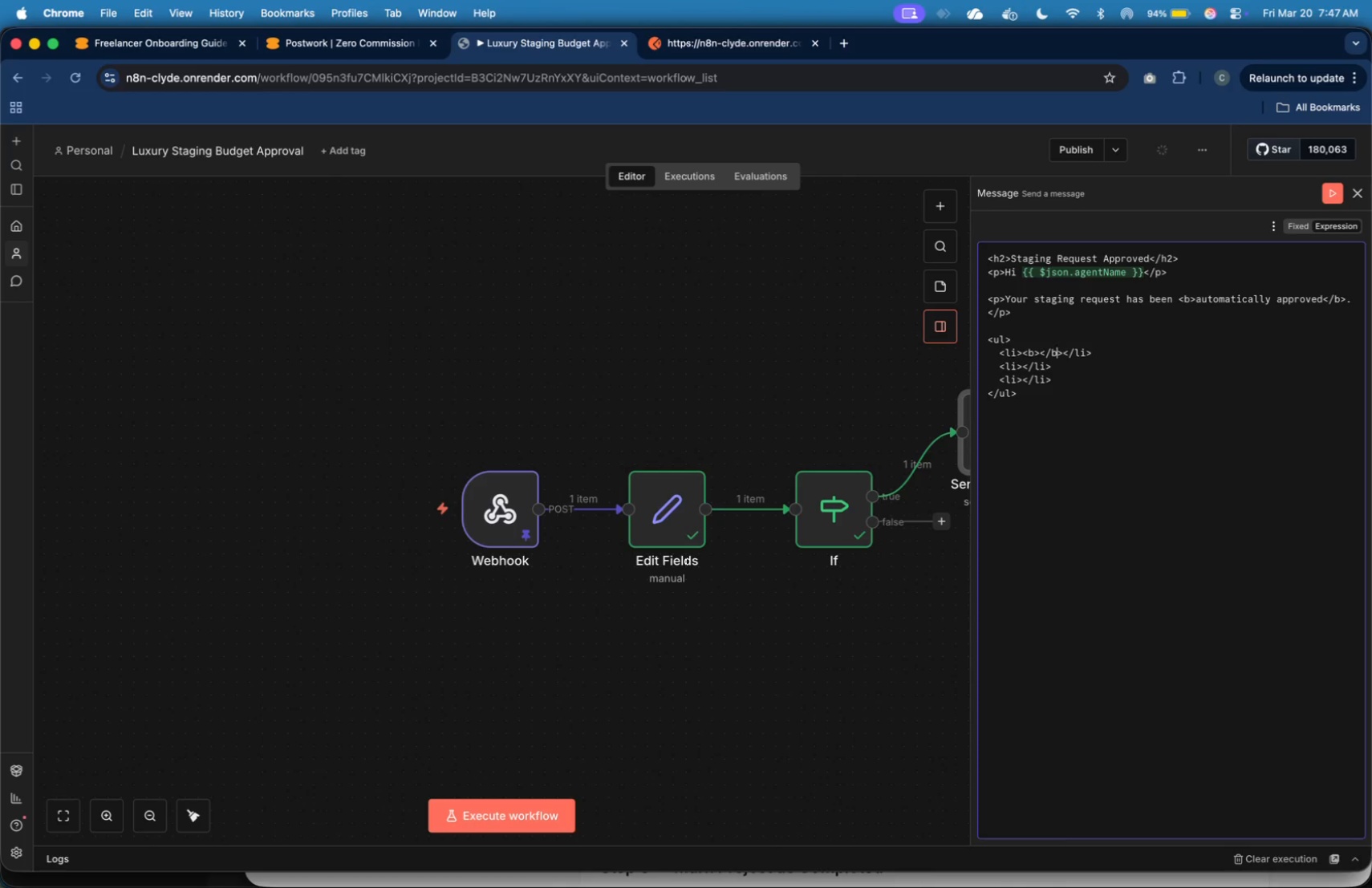 
key(ArrowLeft)
 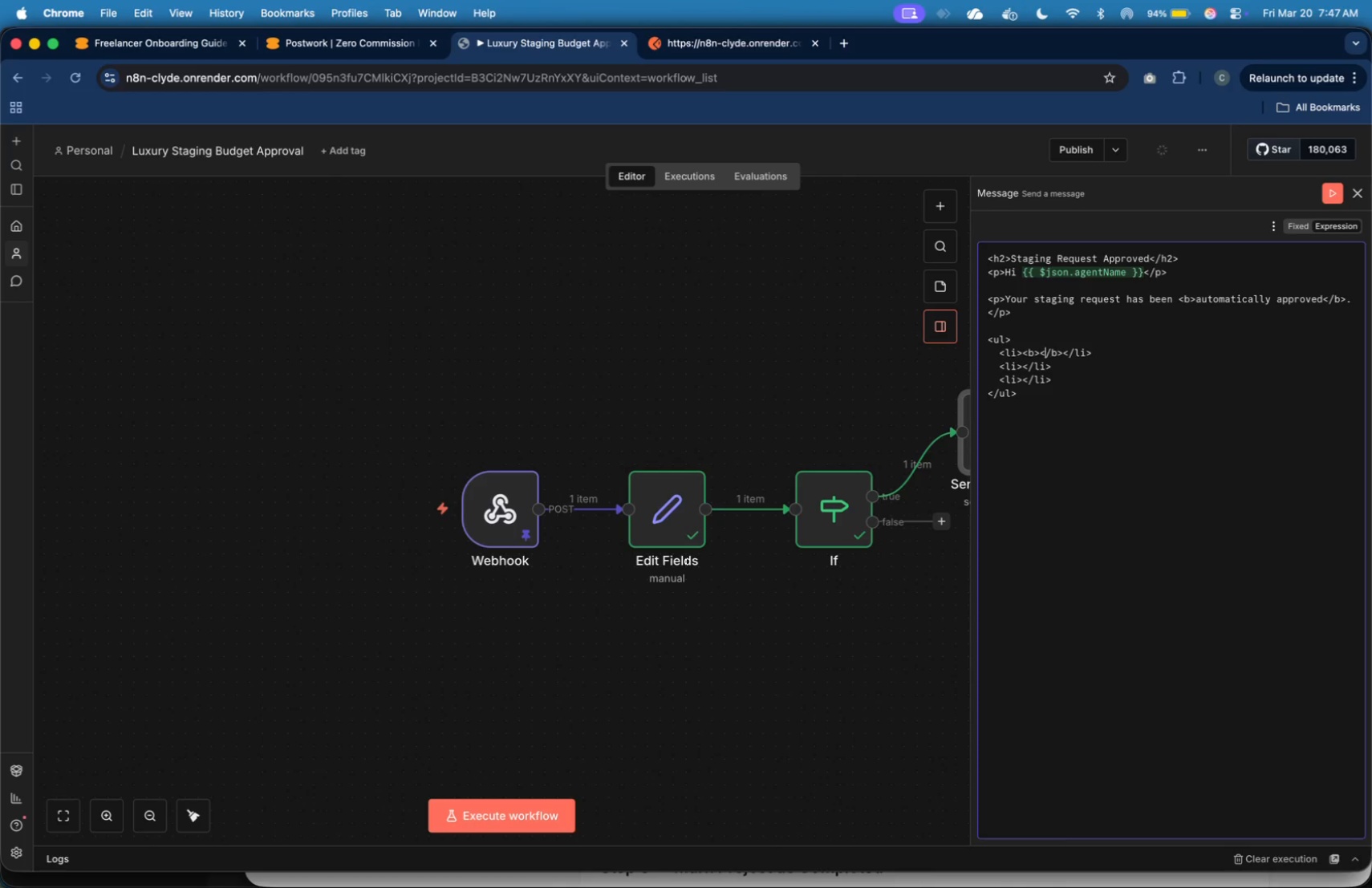 
key(ArrowLeft)
 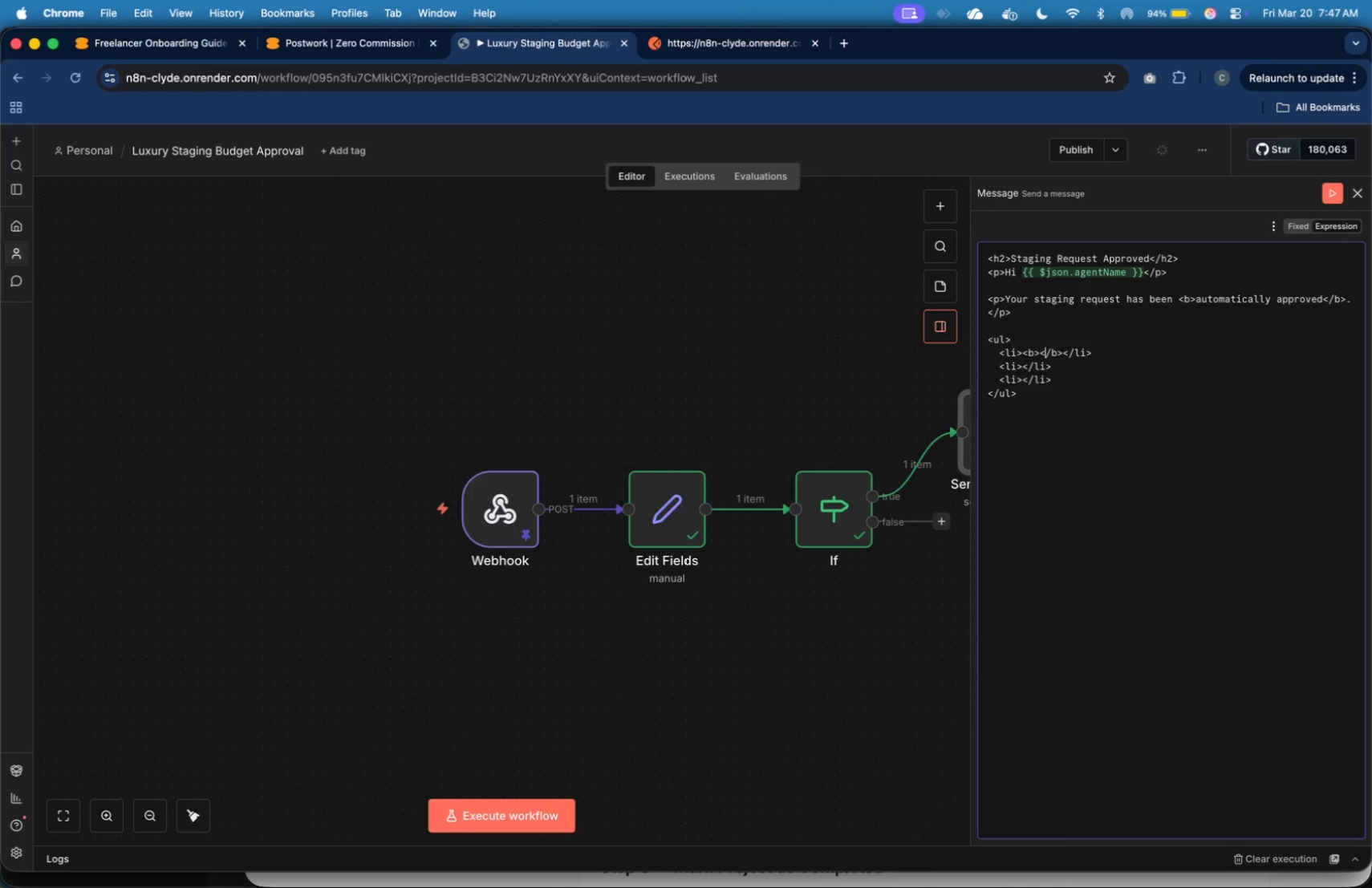 
key(ArrowLeft)
 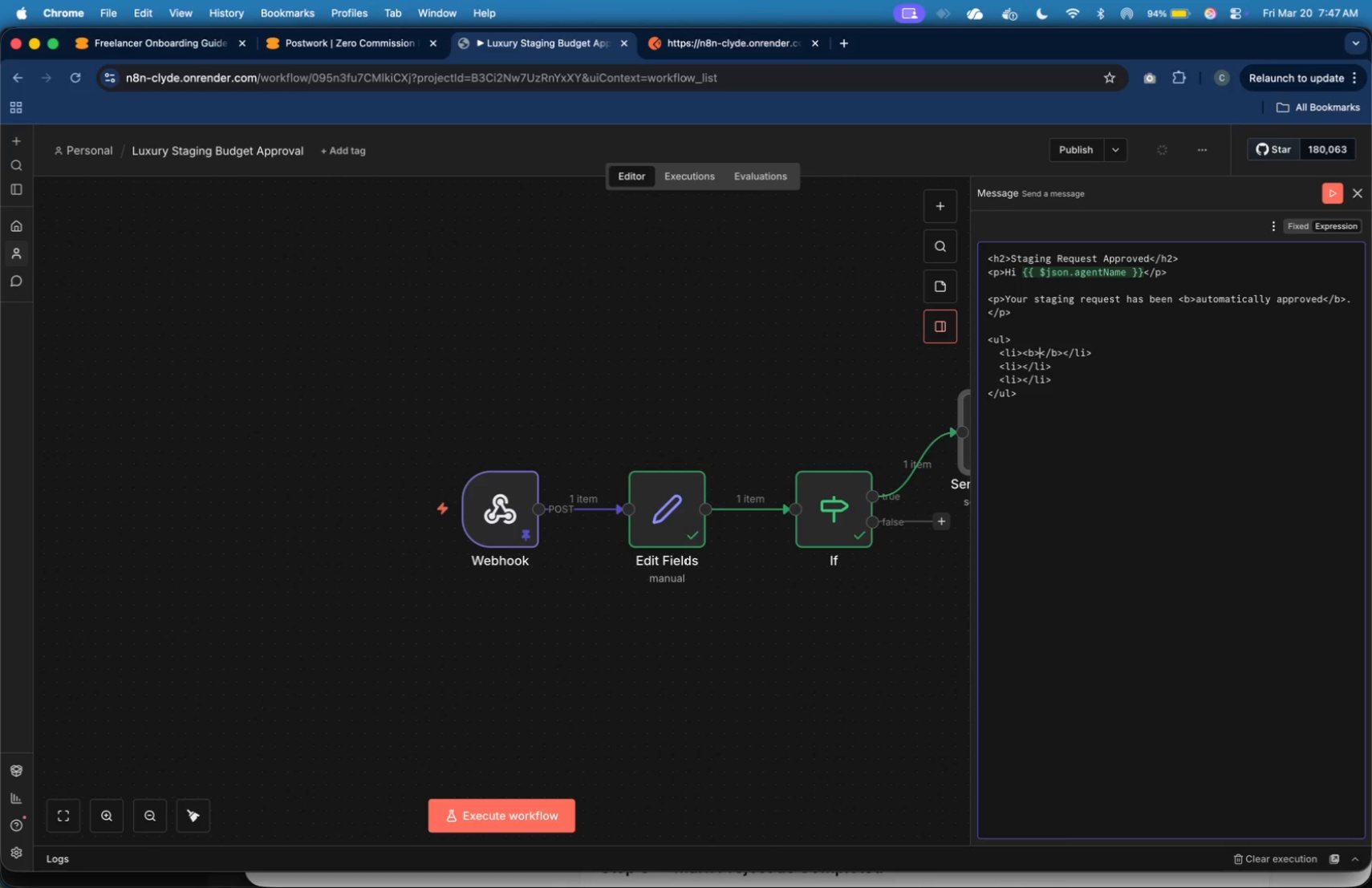 
type(Property Address:)
 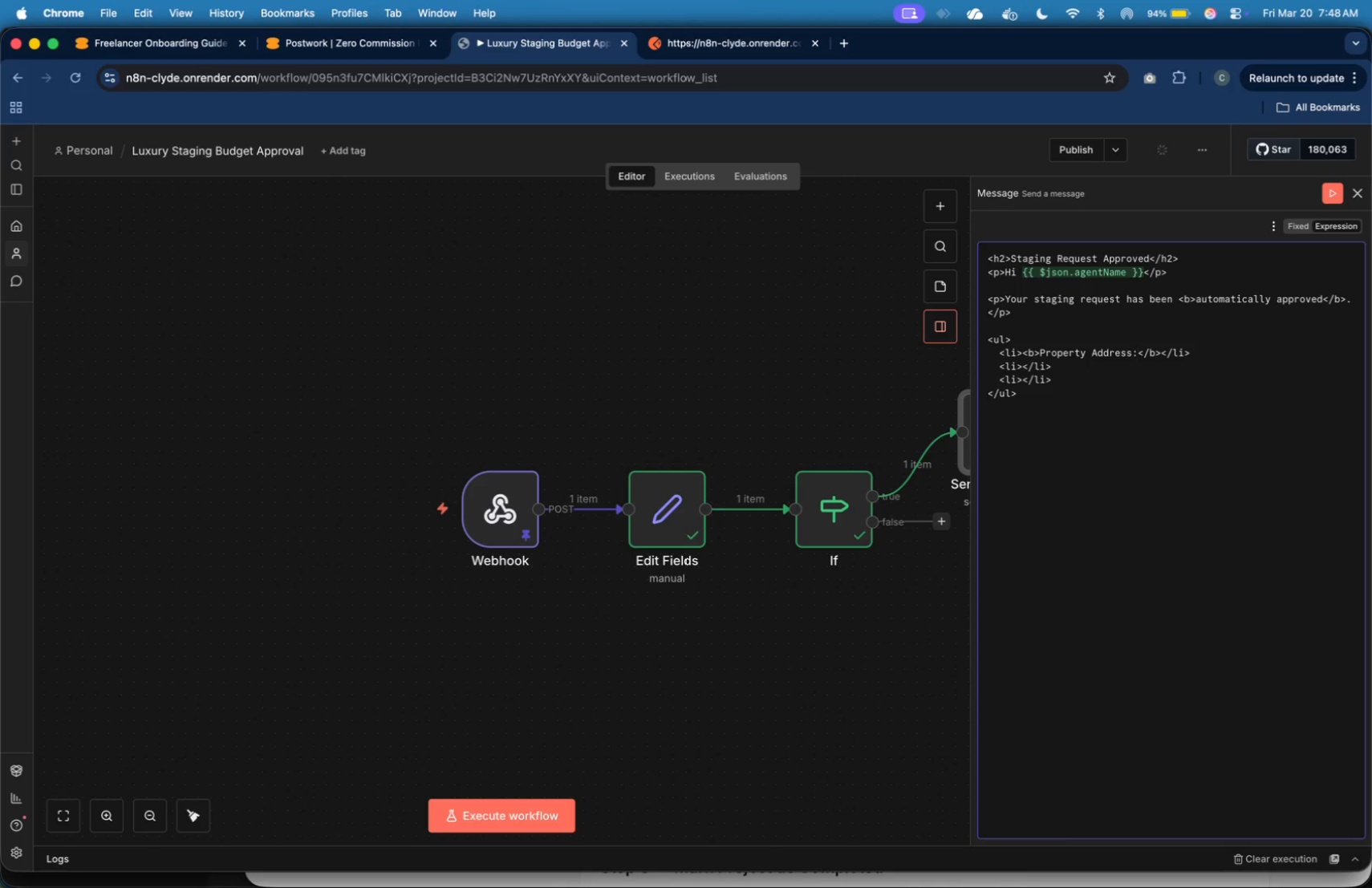 
key(ArrowRight)
 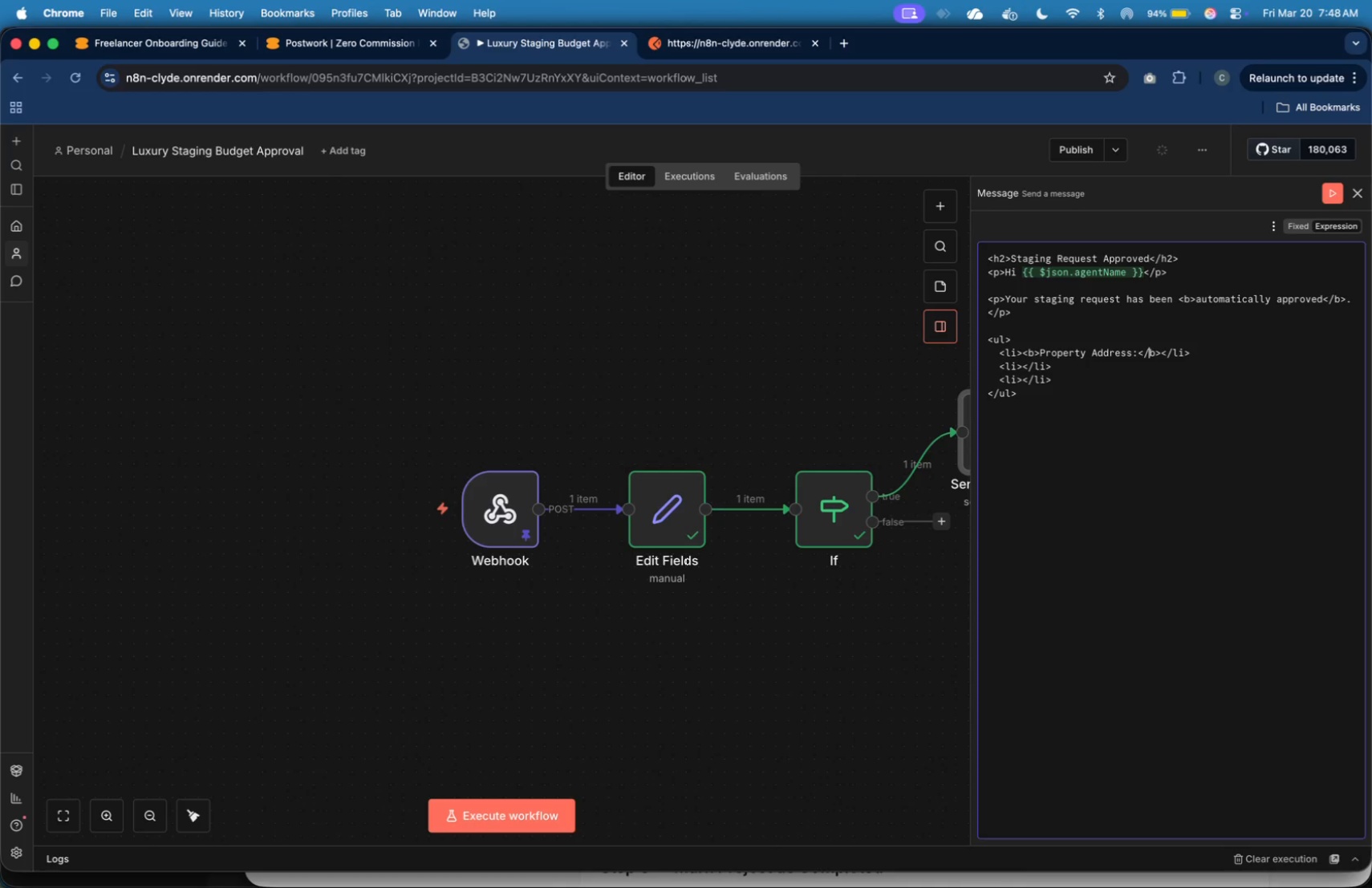 
key(ArrowRight)
 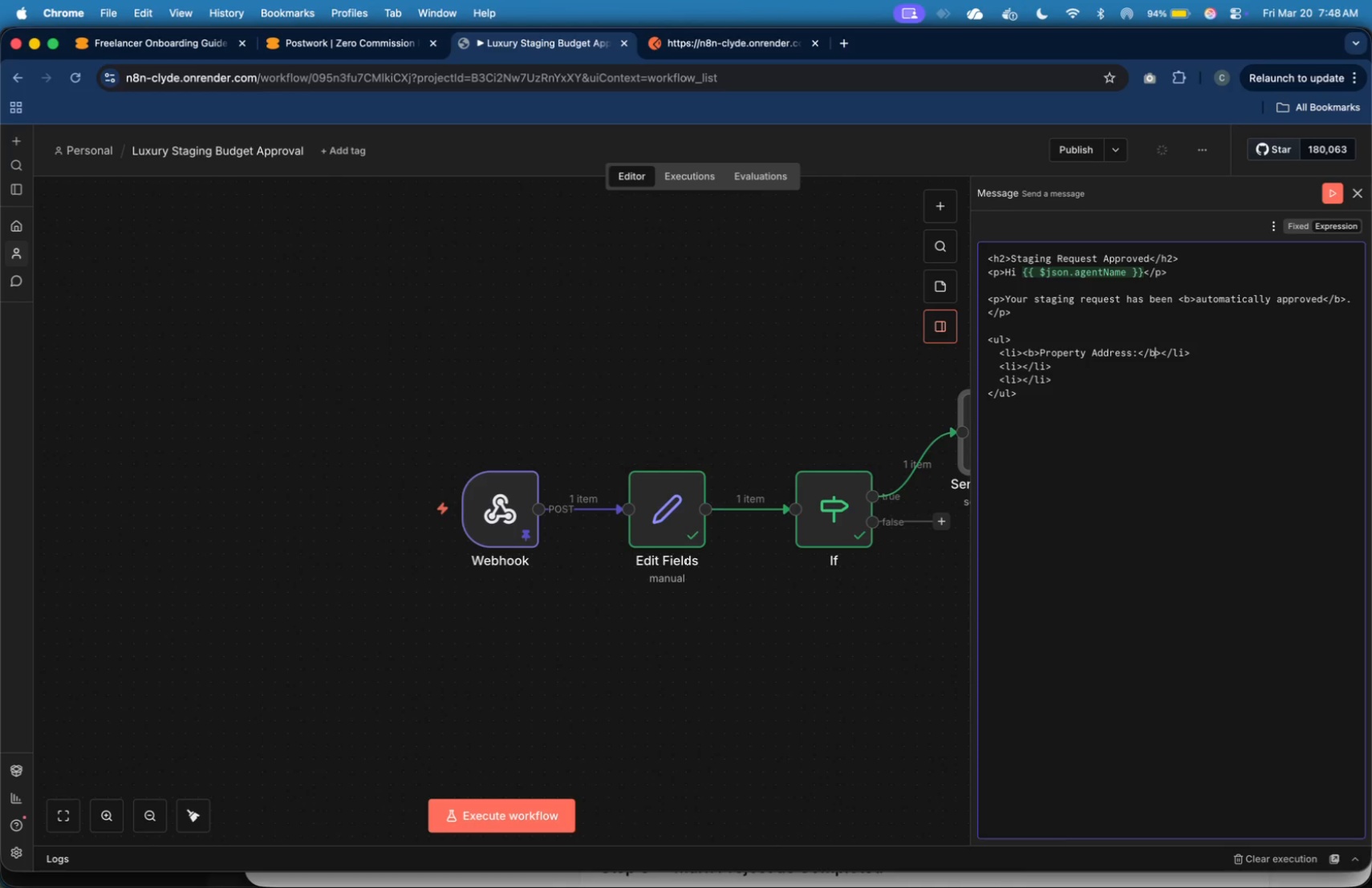 
key(ArrowRight)
 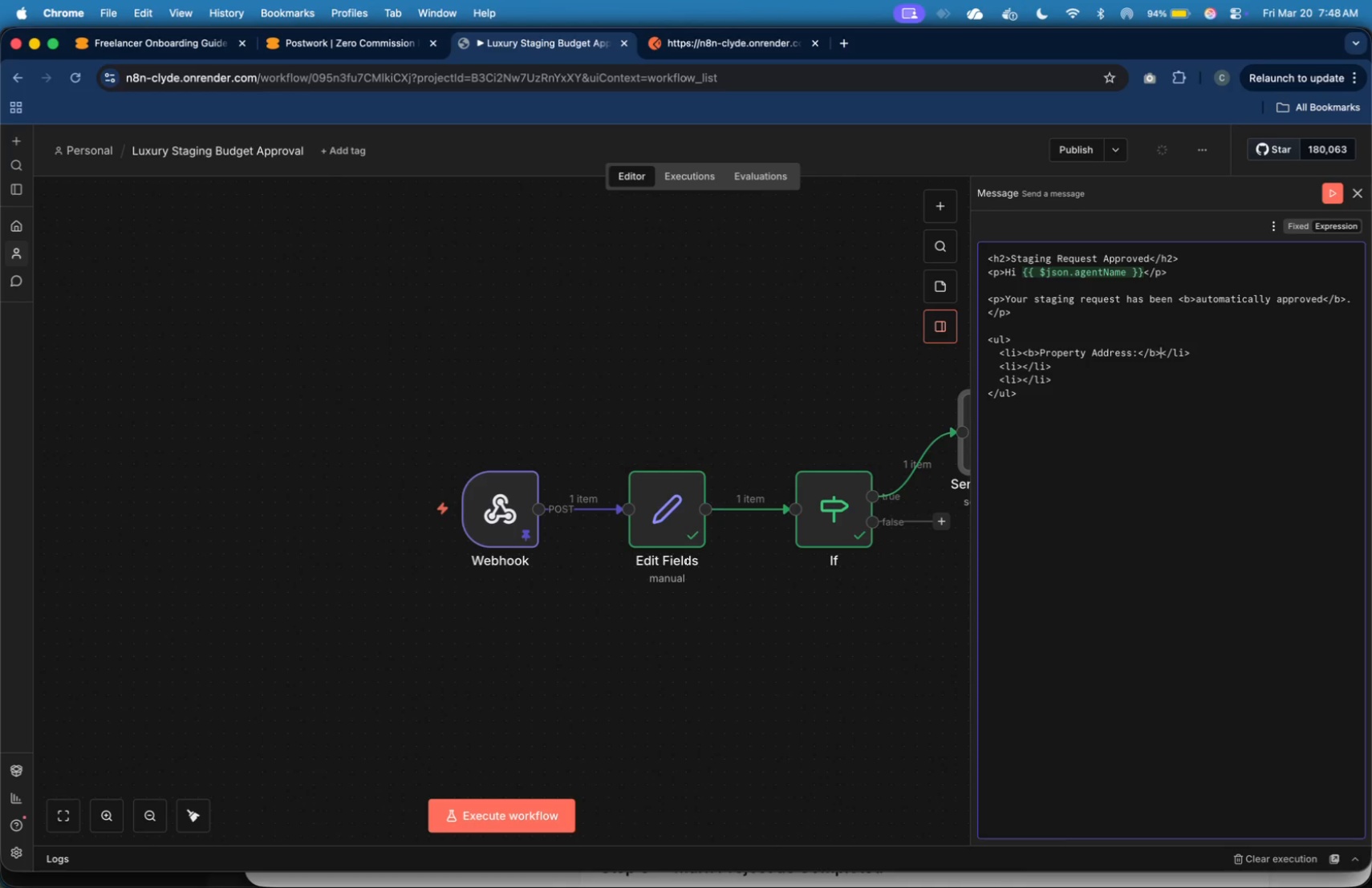 
key(ArrowRight)
 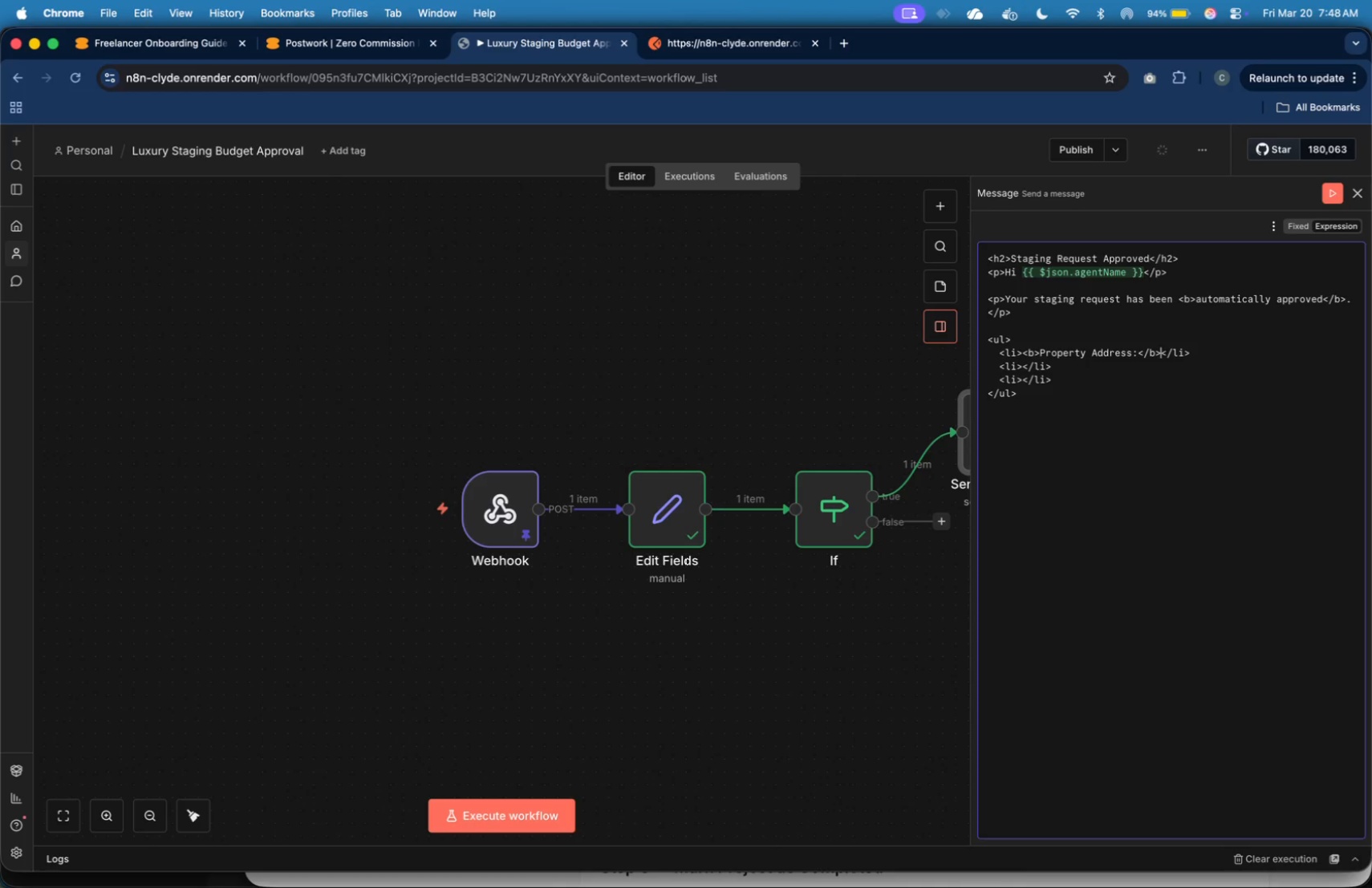 
key(Space)
 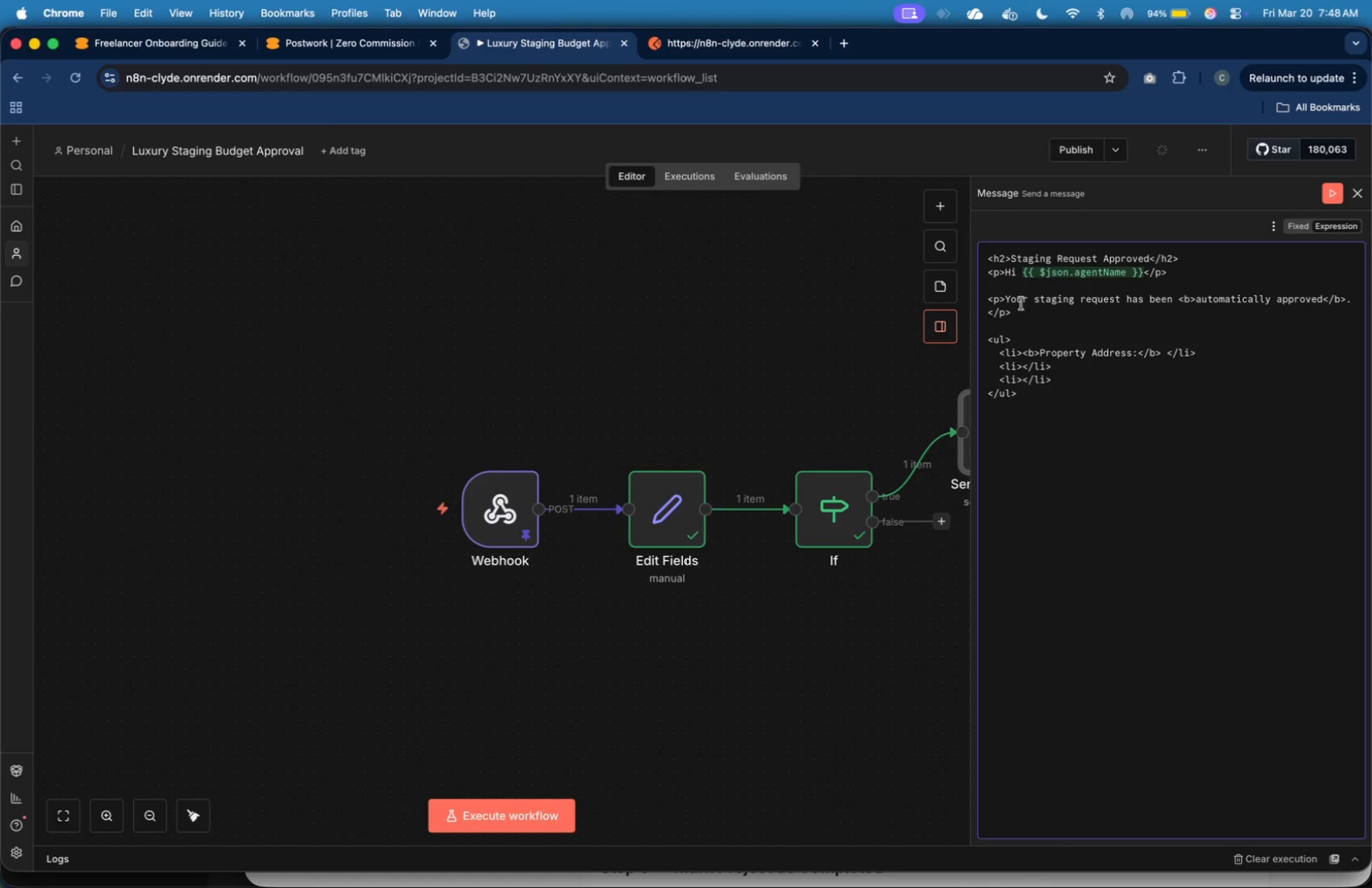 
left_click([935, 325])
 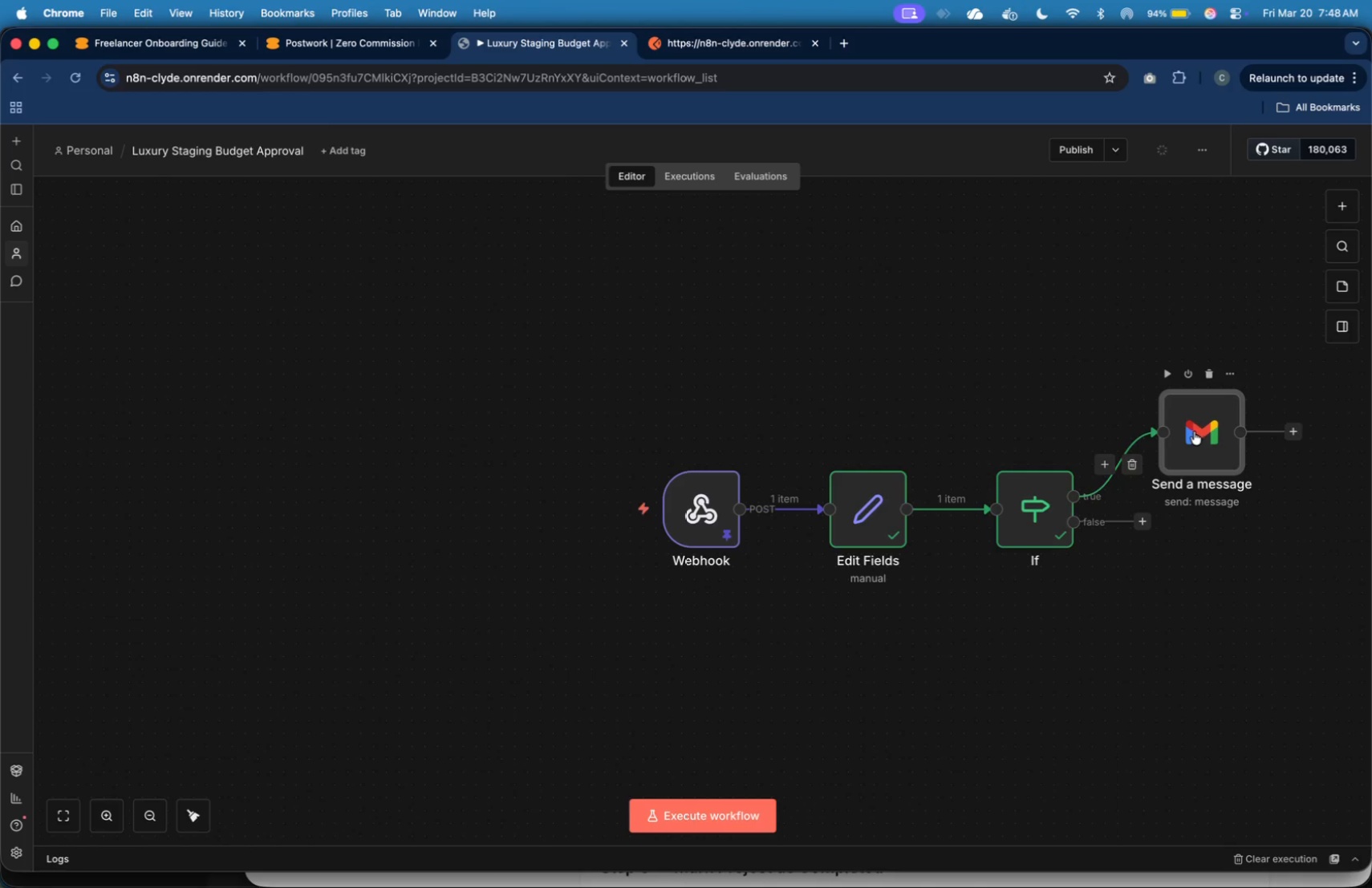 
double_click([1194, 432])
 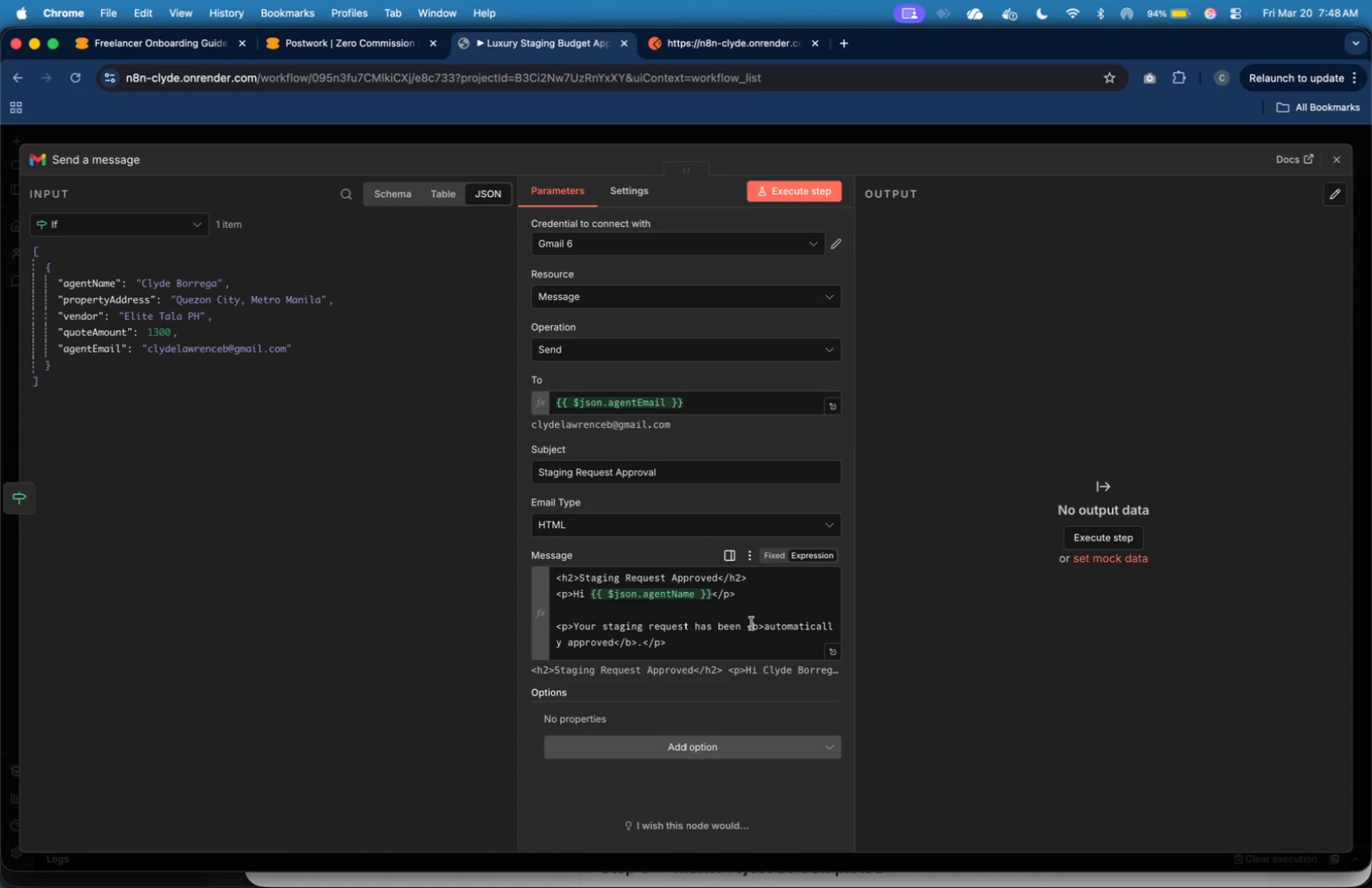 
scroll: coordinate [671, 598], scroll_direction: down, amount: 8.0
 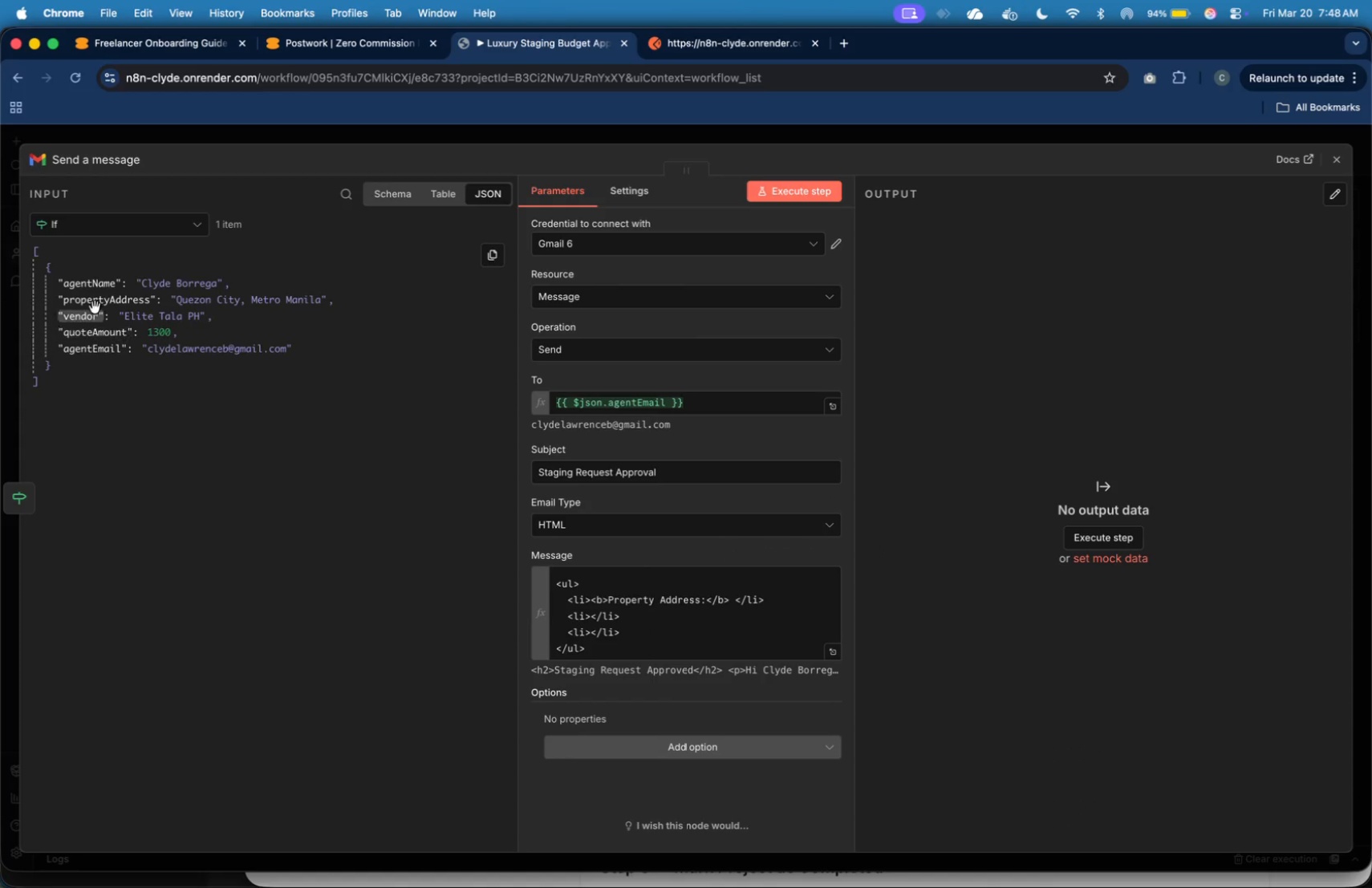 
left_click_drag(start_coordinate=[99, 301], to_coordinate=[734, 608])
 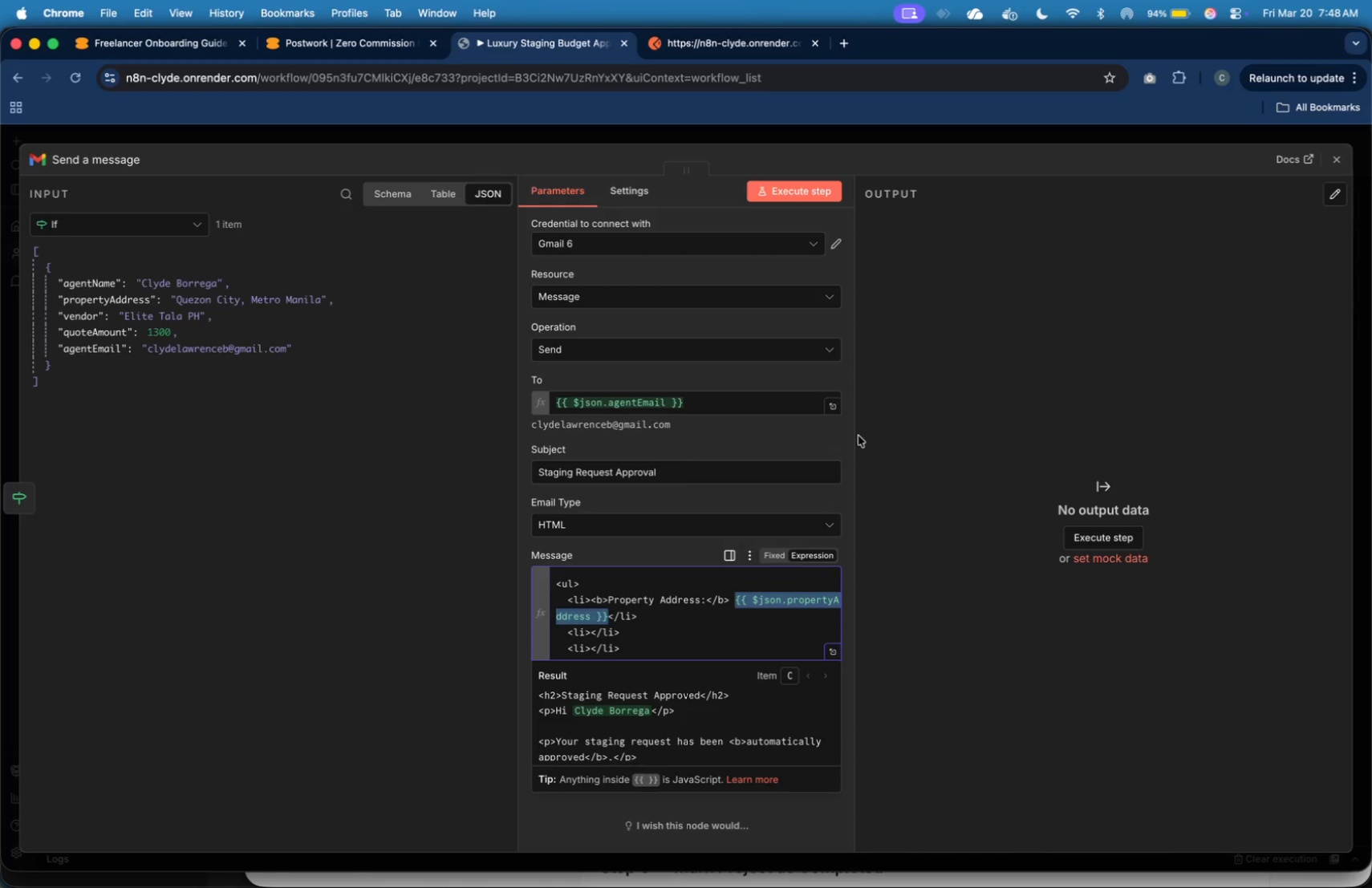 
left_click_drag(start_coordinate=[855, 436], to_coordinate=[1083, 463])
 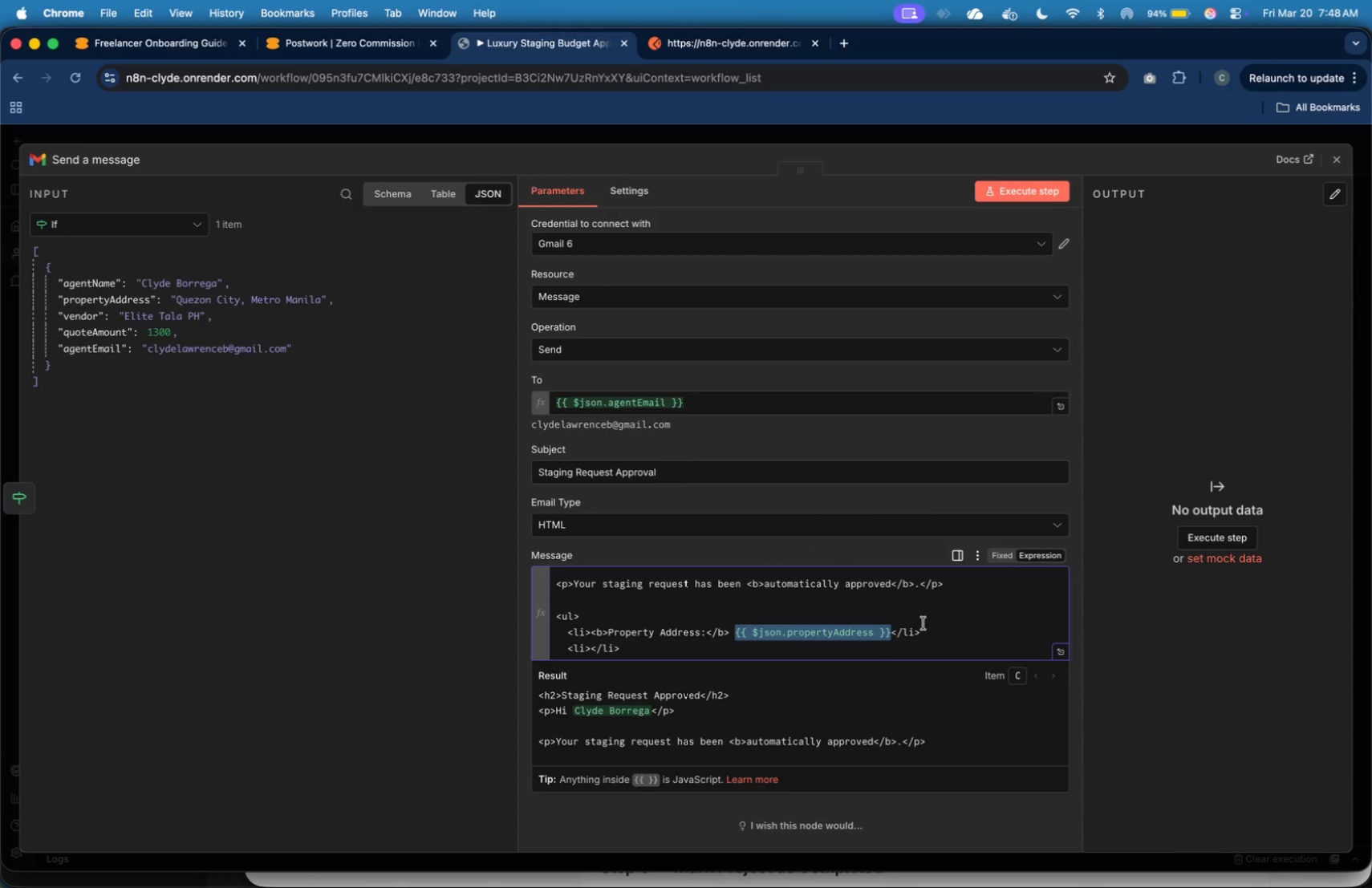 
scroll: coordinate [923, 622], scroll_direction: down, amount: 4.0
 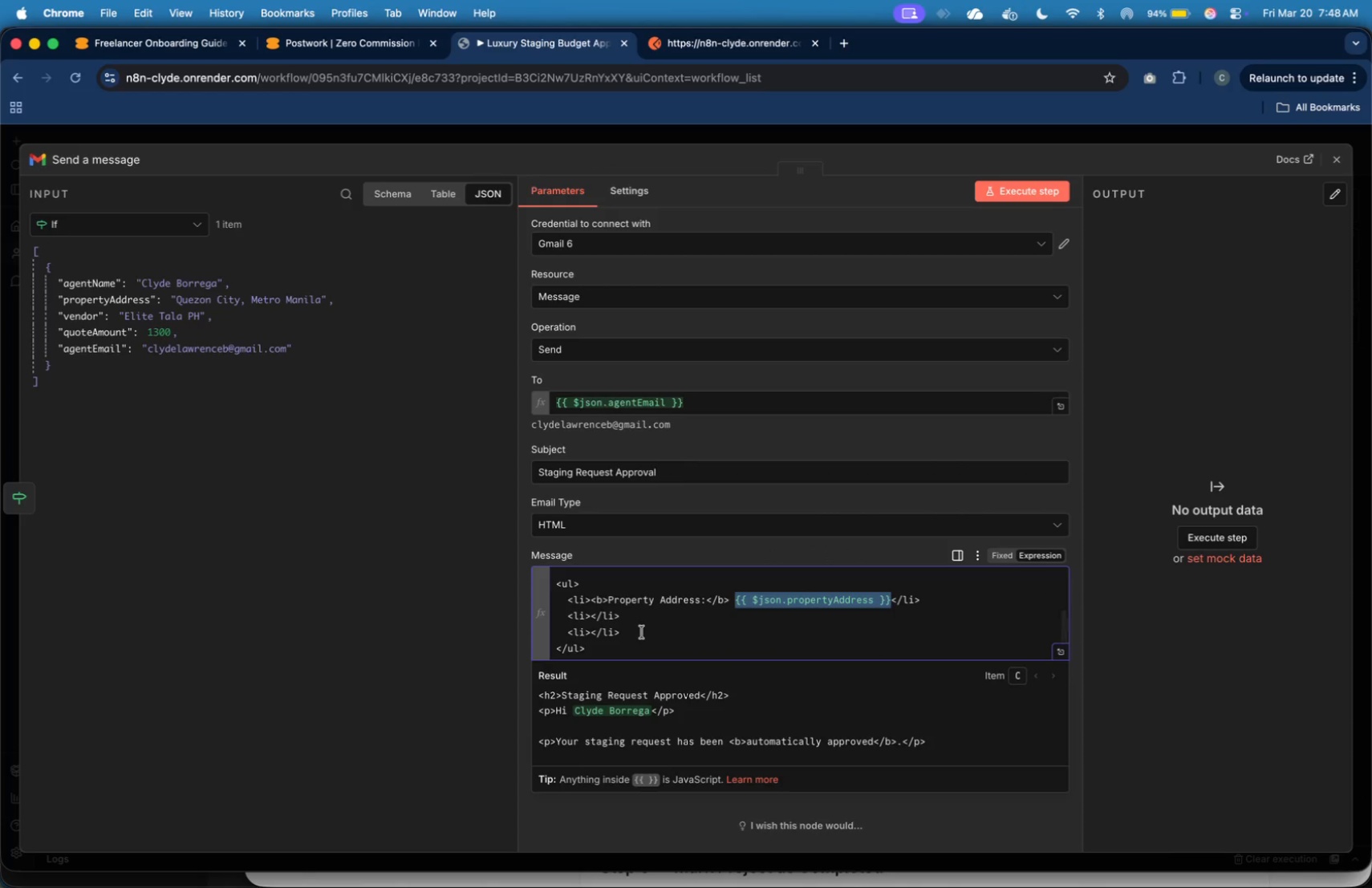 
left_click([633, 626])
 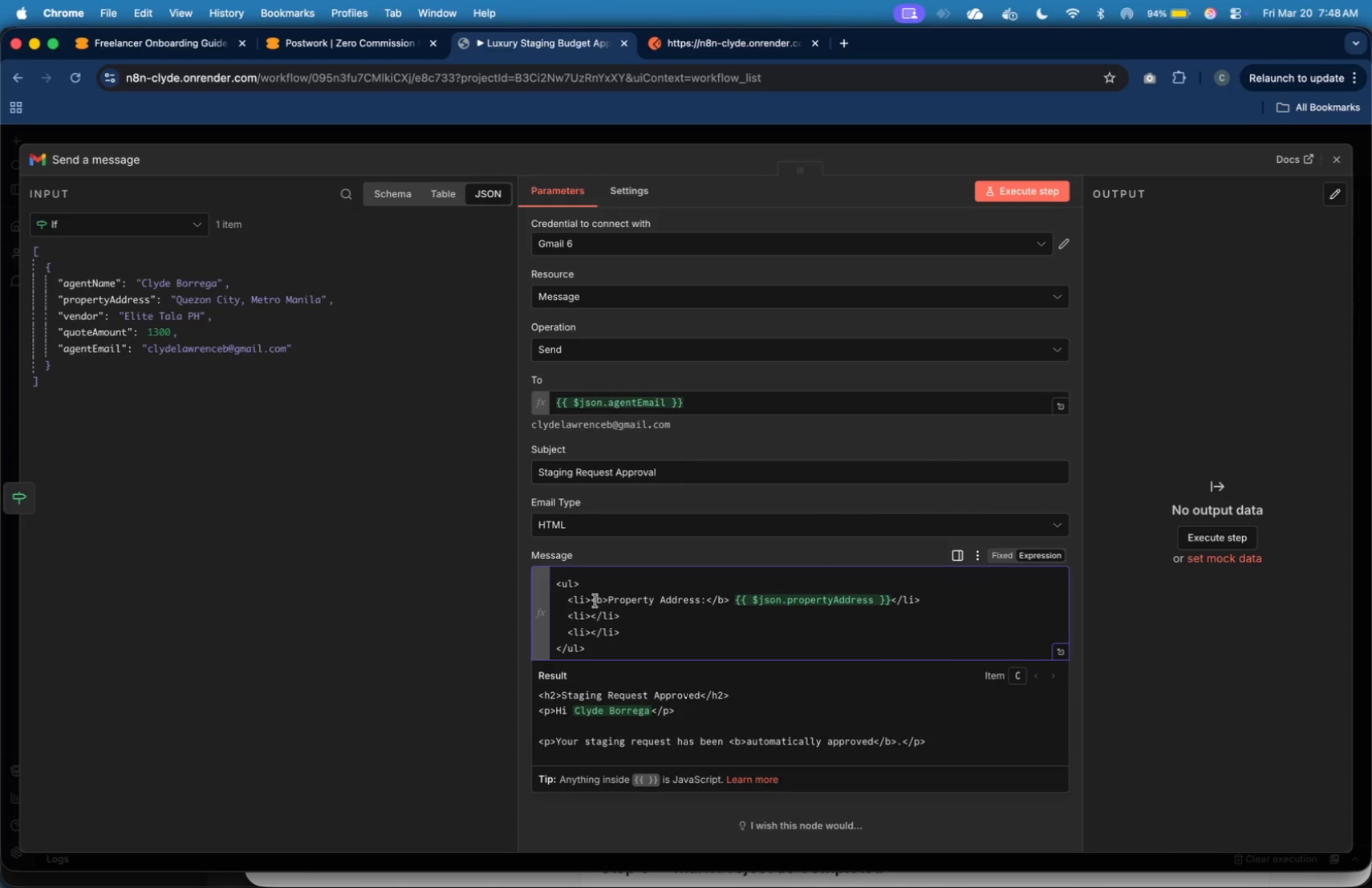 
left_click([594, 601])
 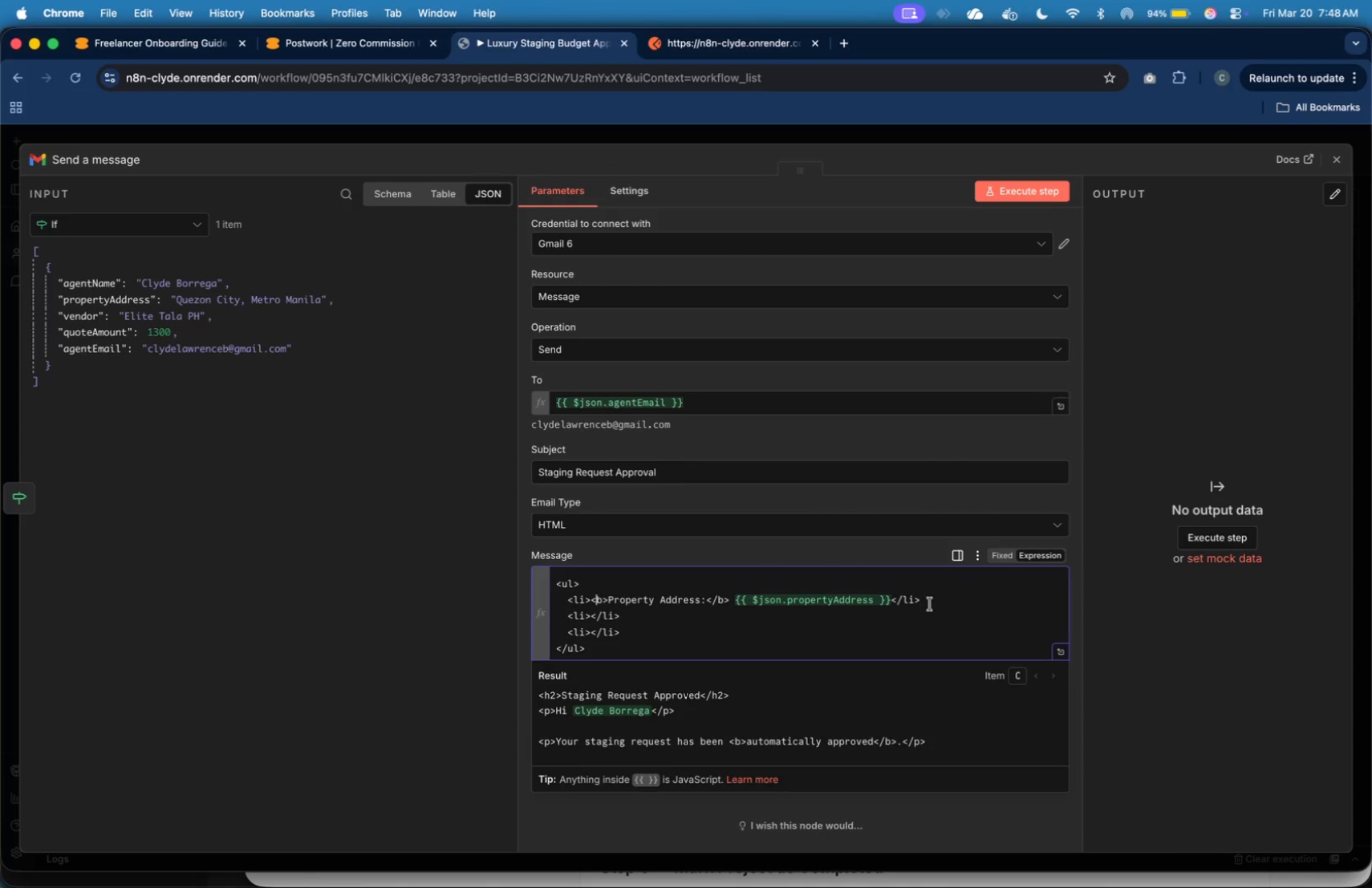 
left_click_drag(start_coordinate=[930, 601], to_coordinate=[567, 604])
 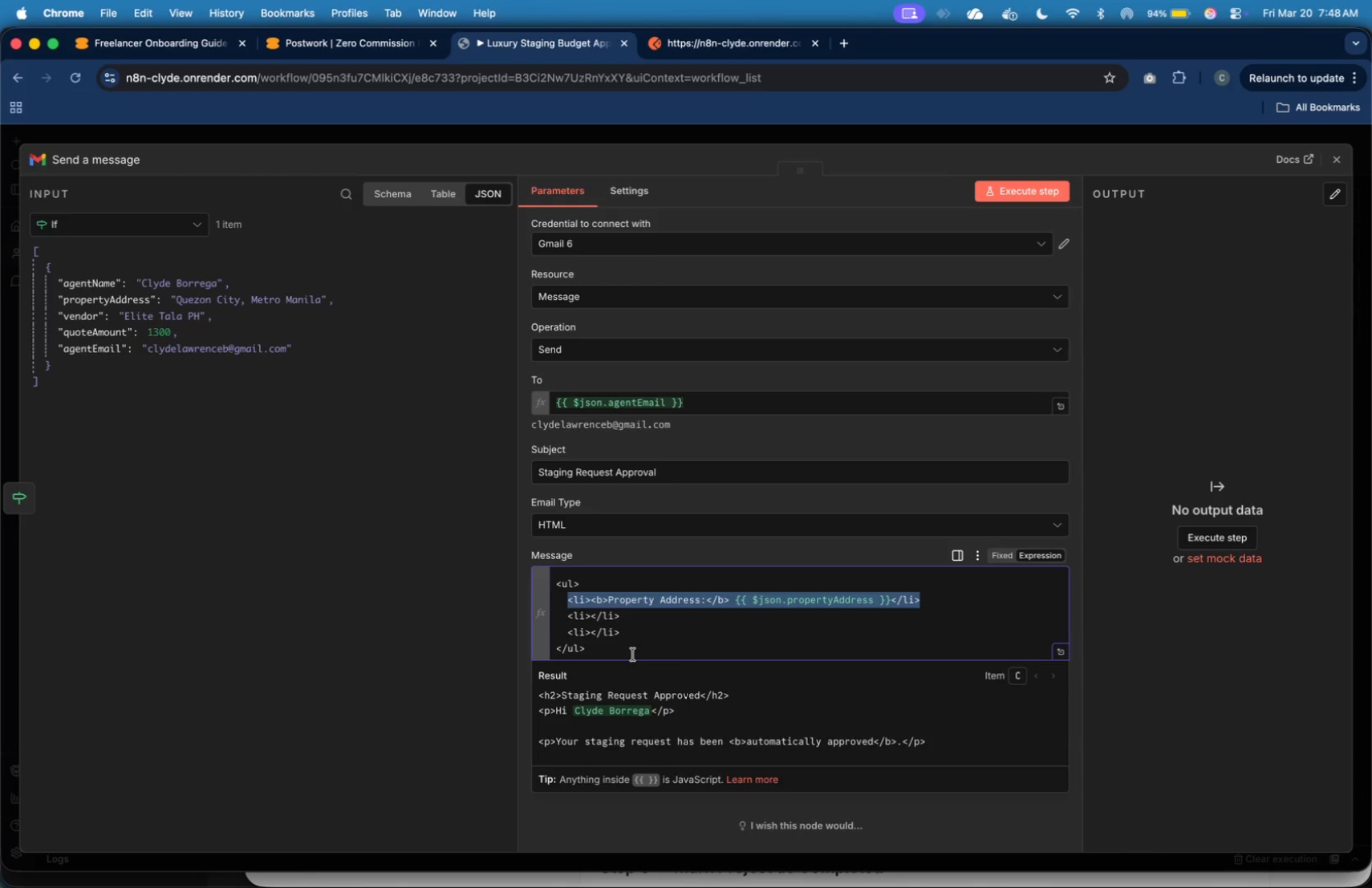 
key(Meta+C)
 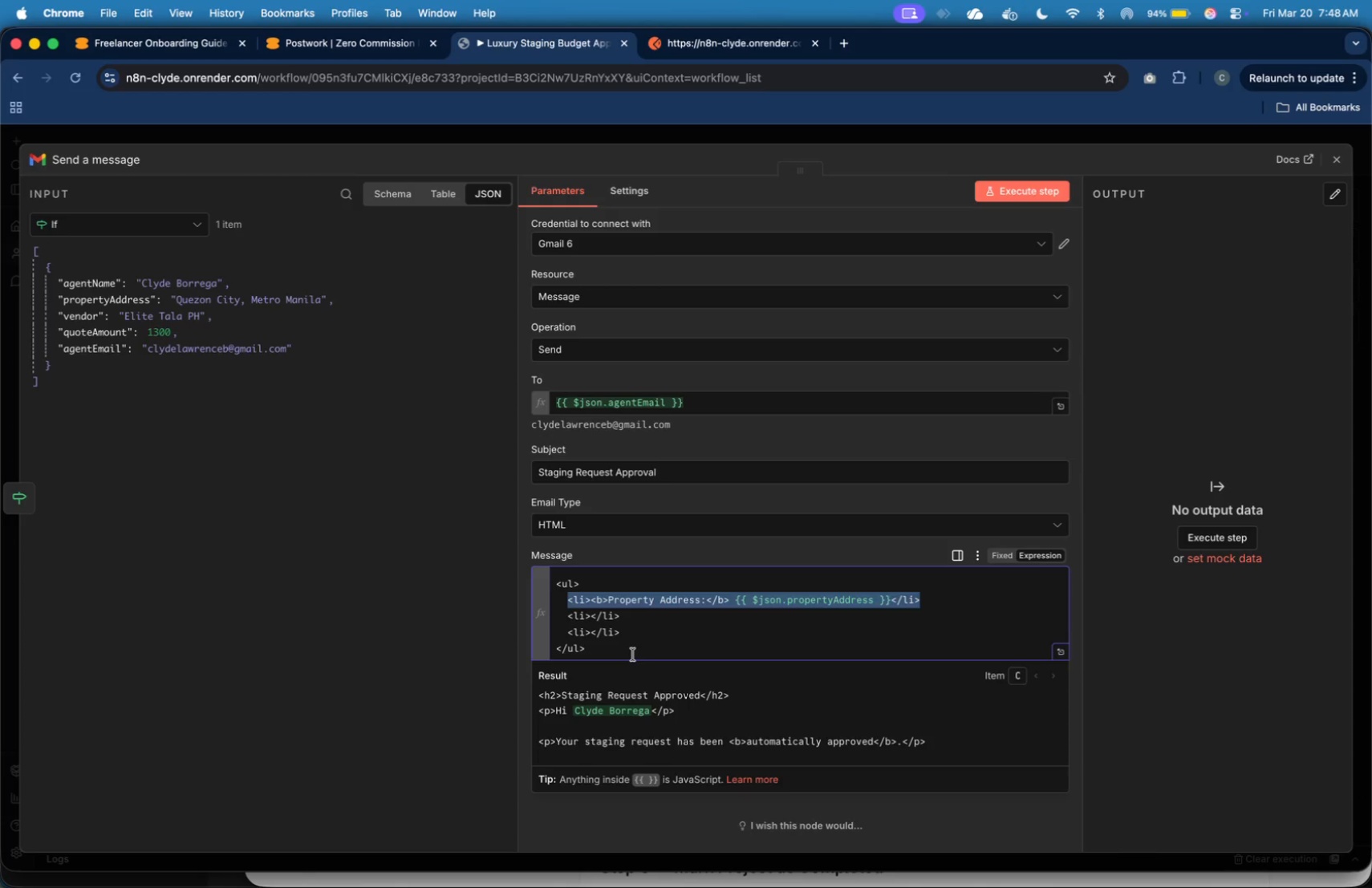 
key(ArrowDown)
 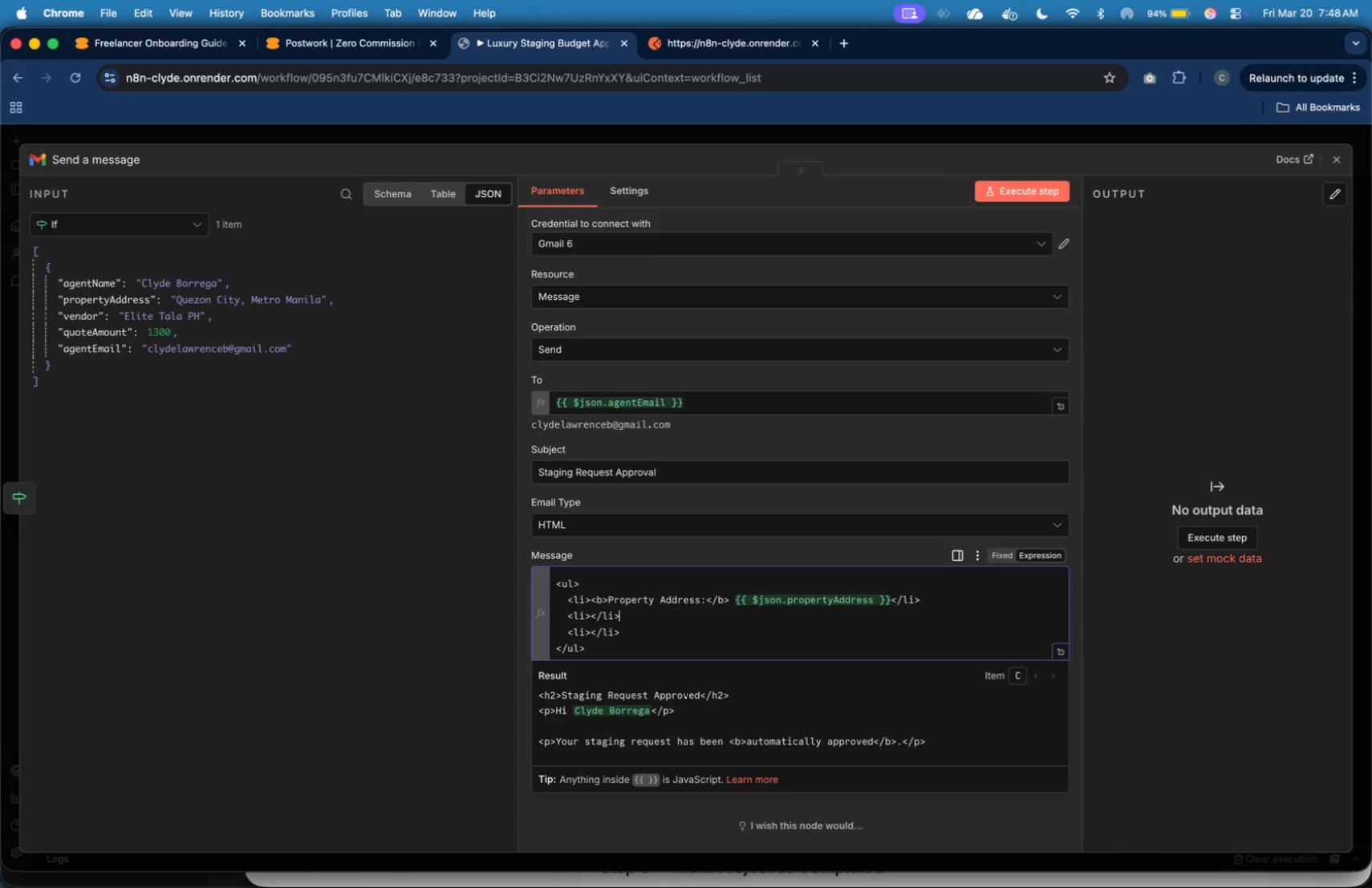 
key(ArrowDown)
 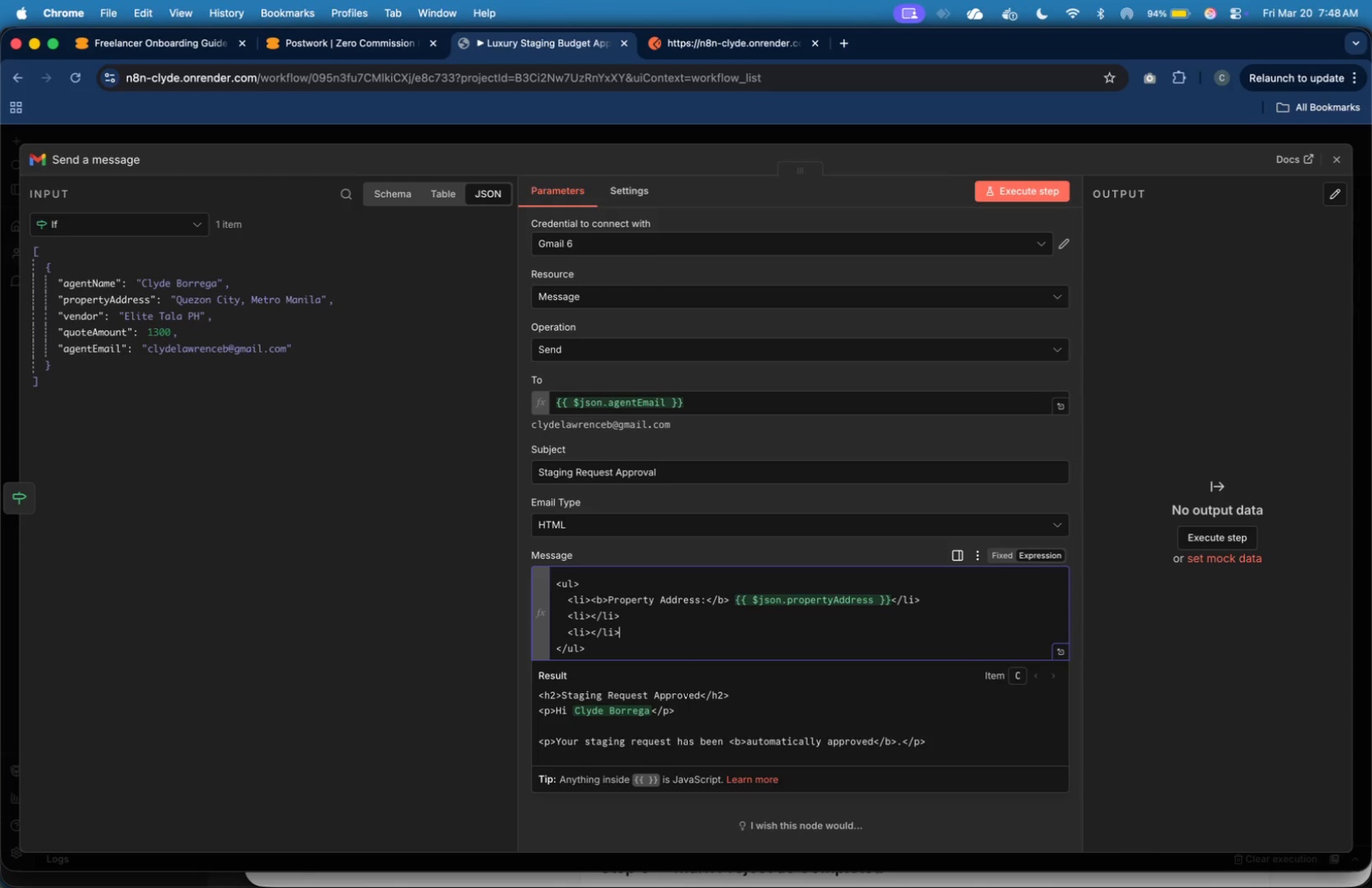 
key(ArrowDown)
 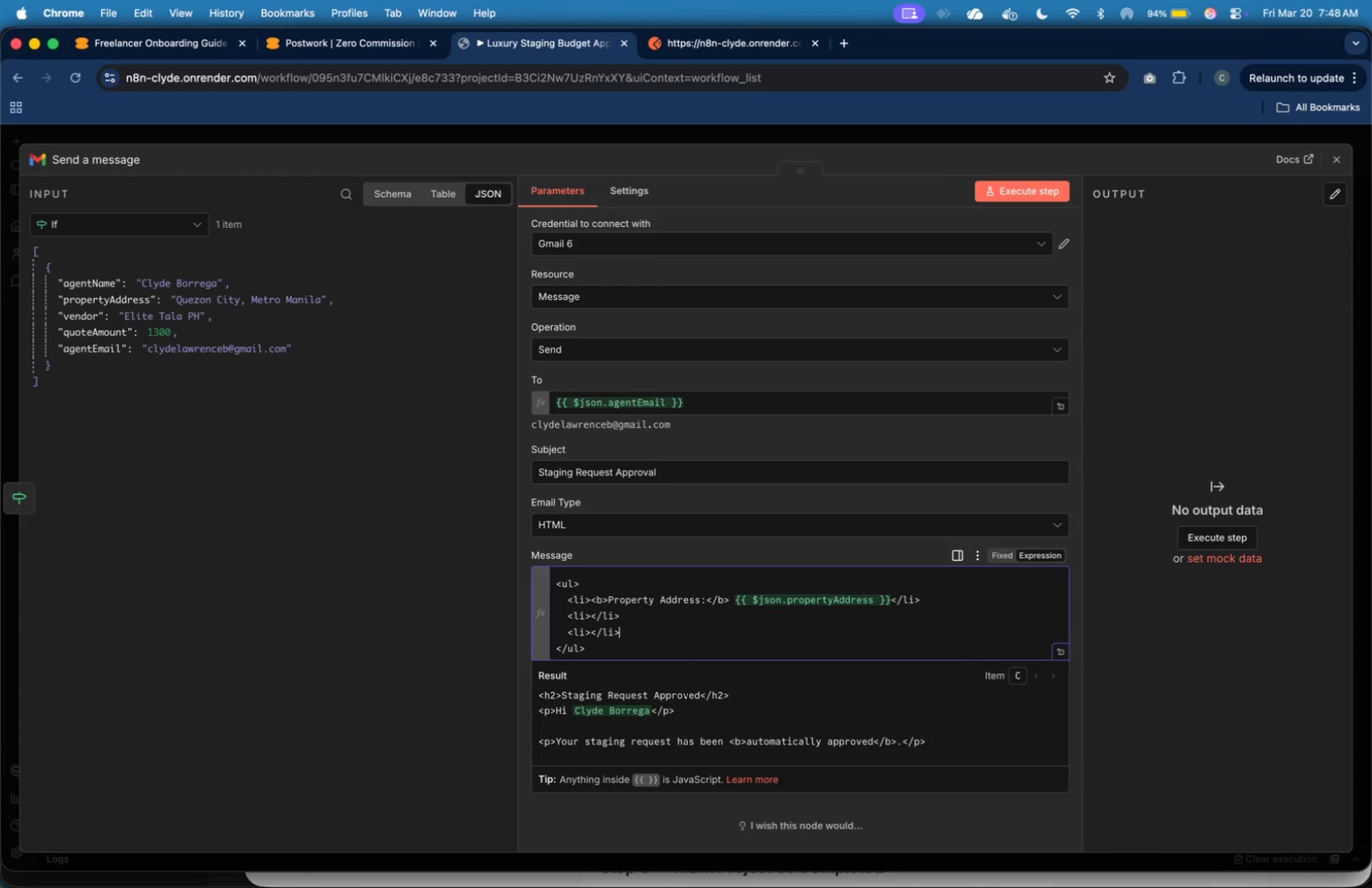 
hold_key(key=ArrowLeft, duration=1.17)
 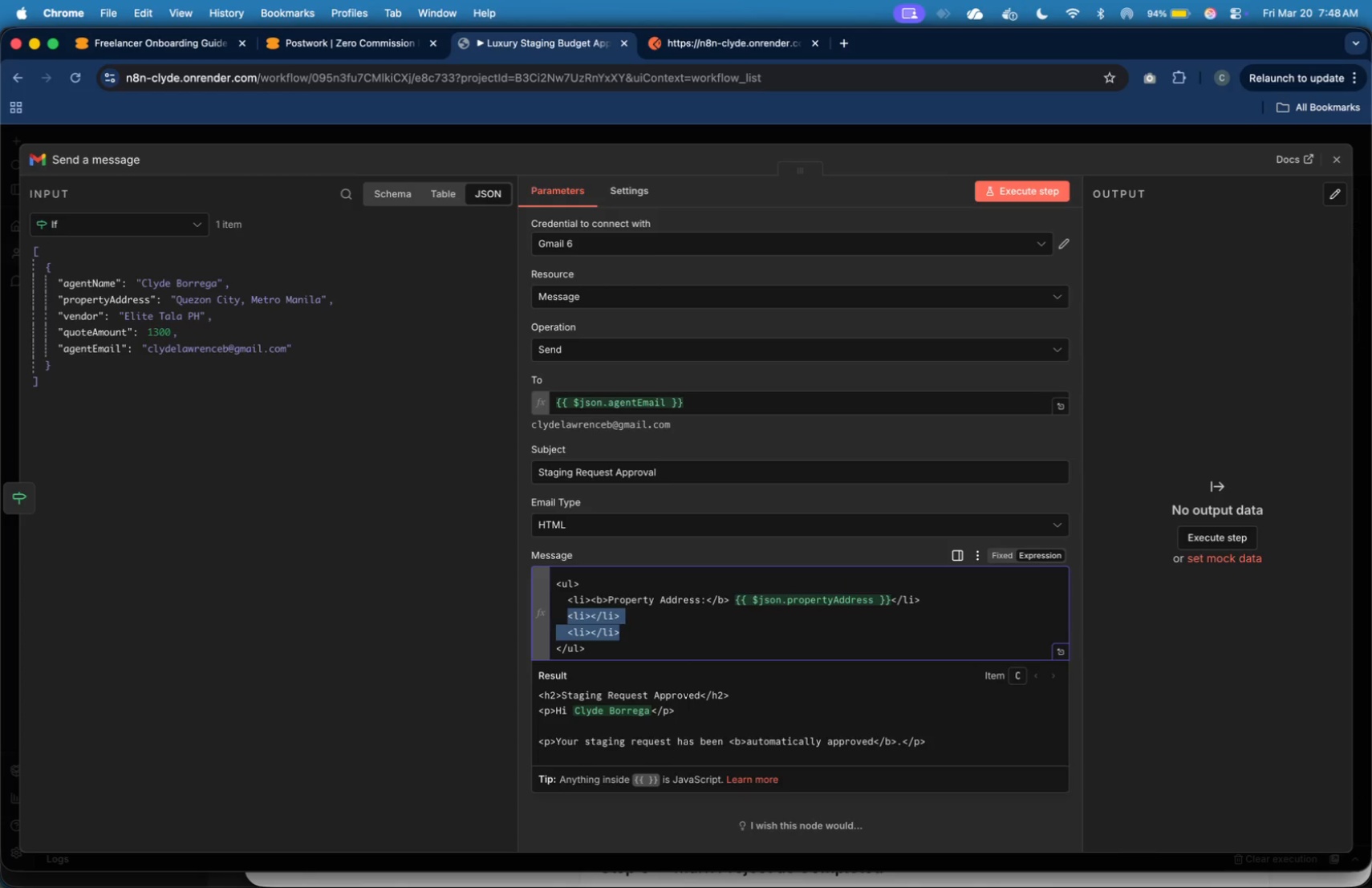 
key(Shift+ArrowUp)
 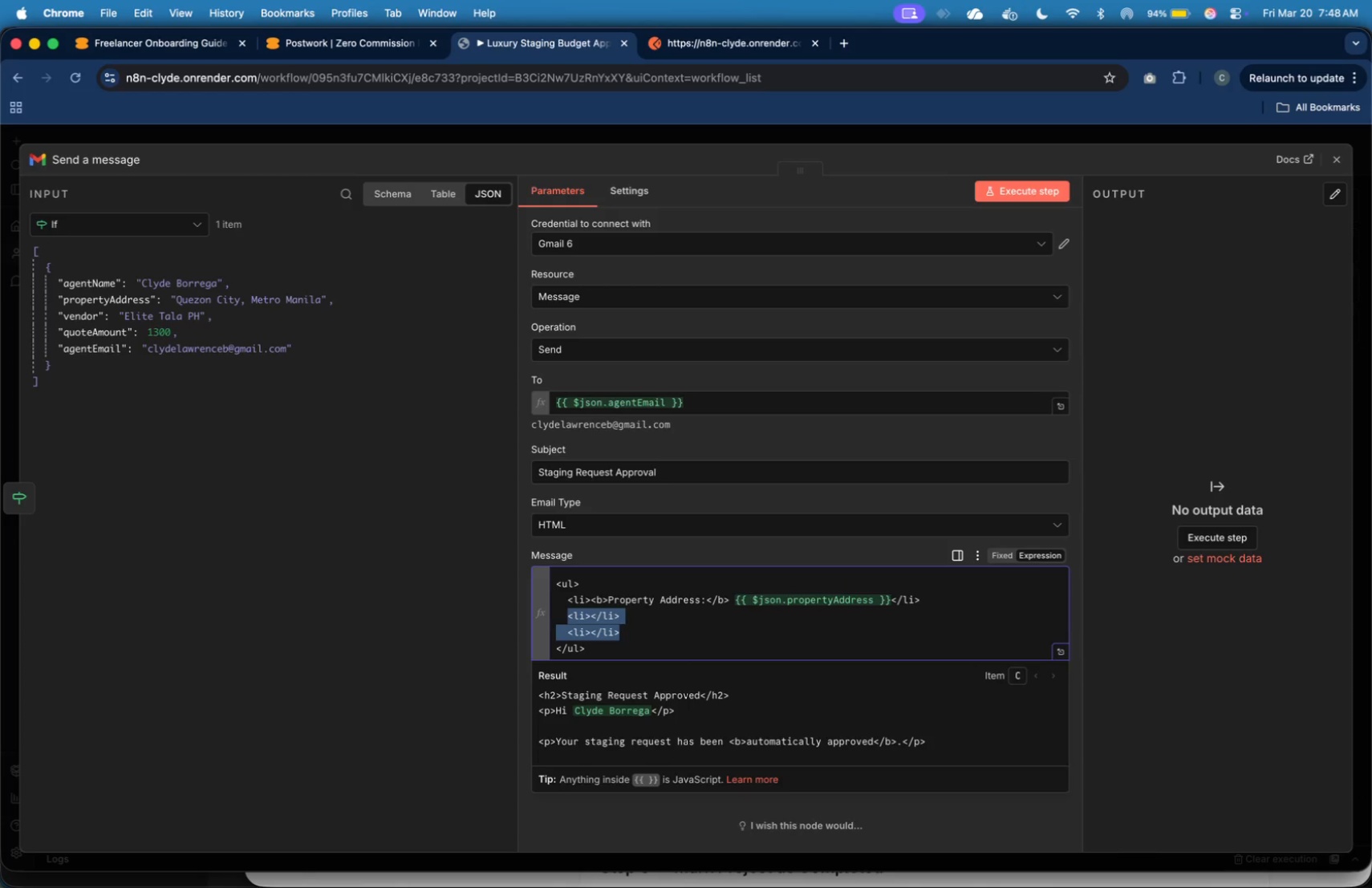 
key(Meta+V)
 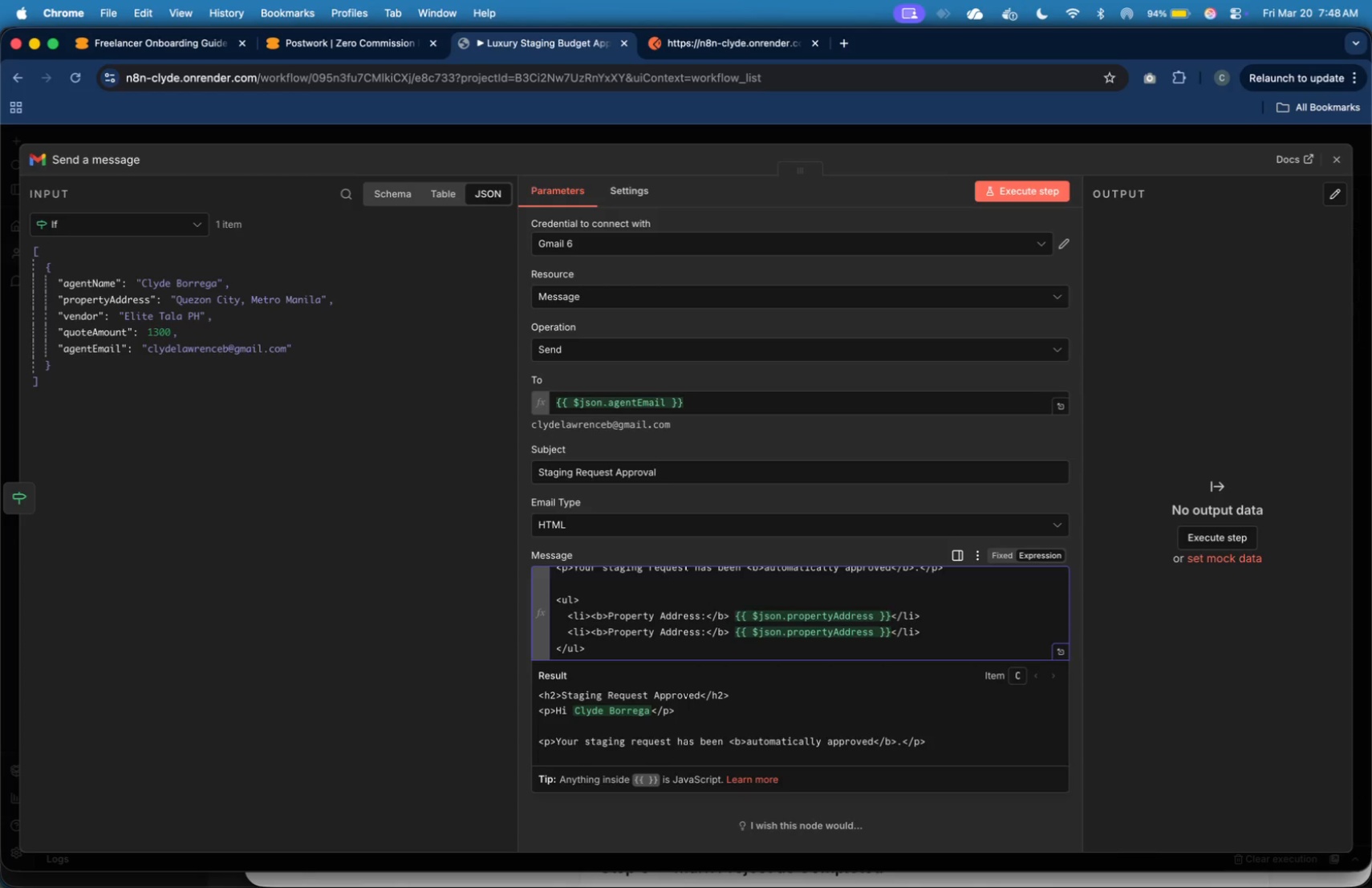 
key(Enter)
 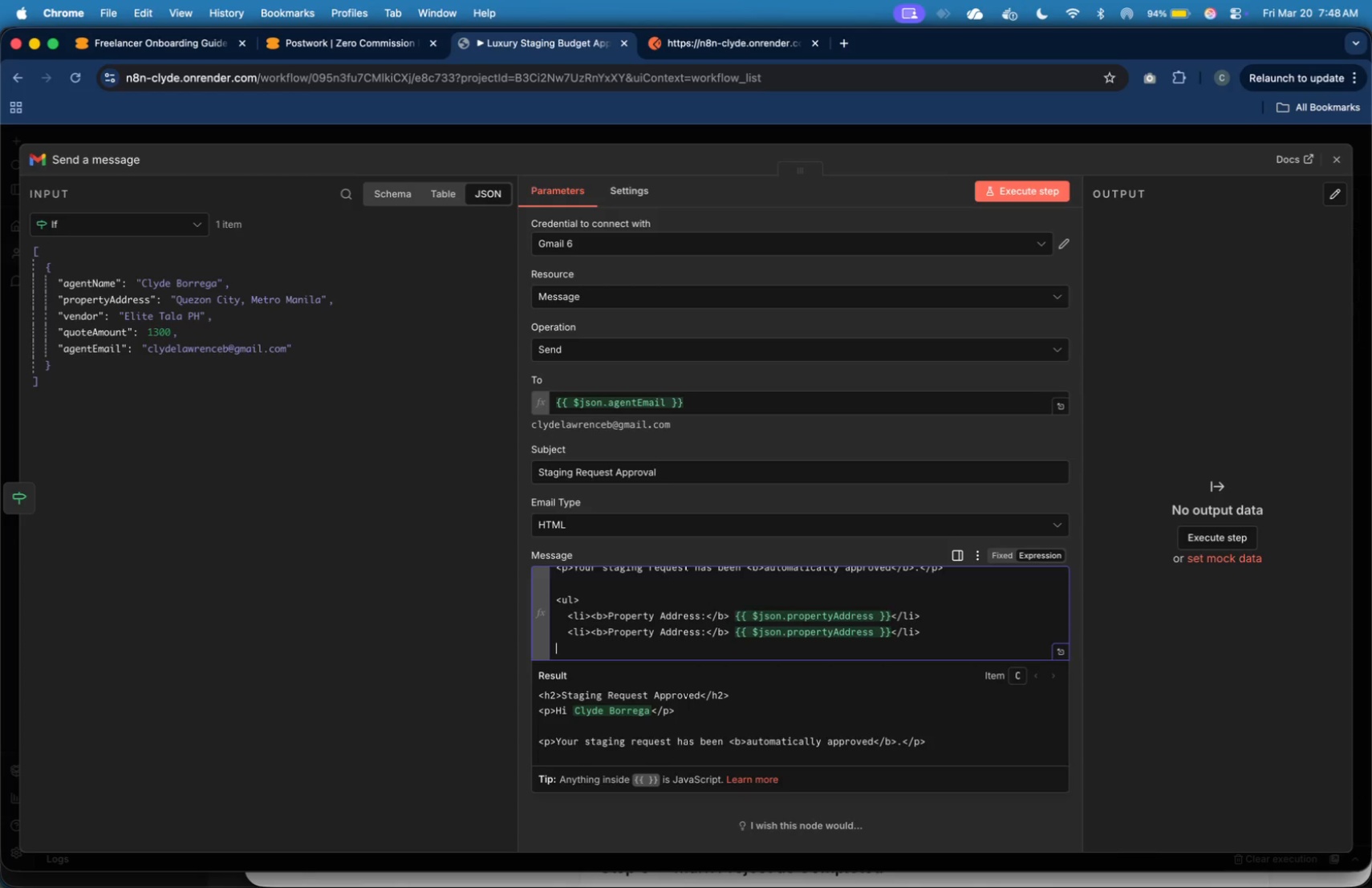 
key(Meta+V)
 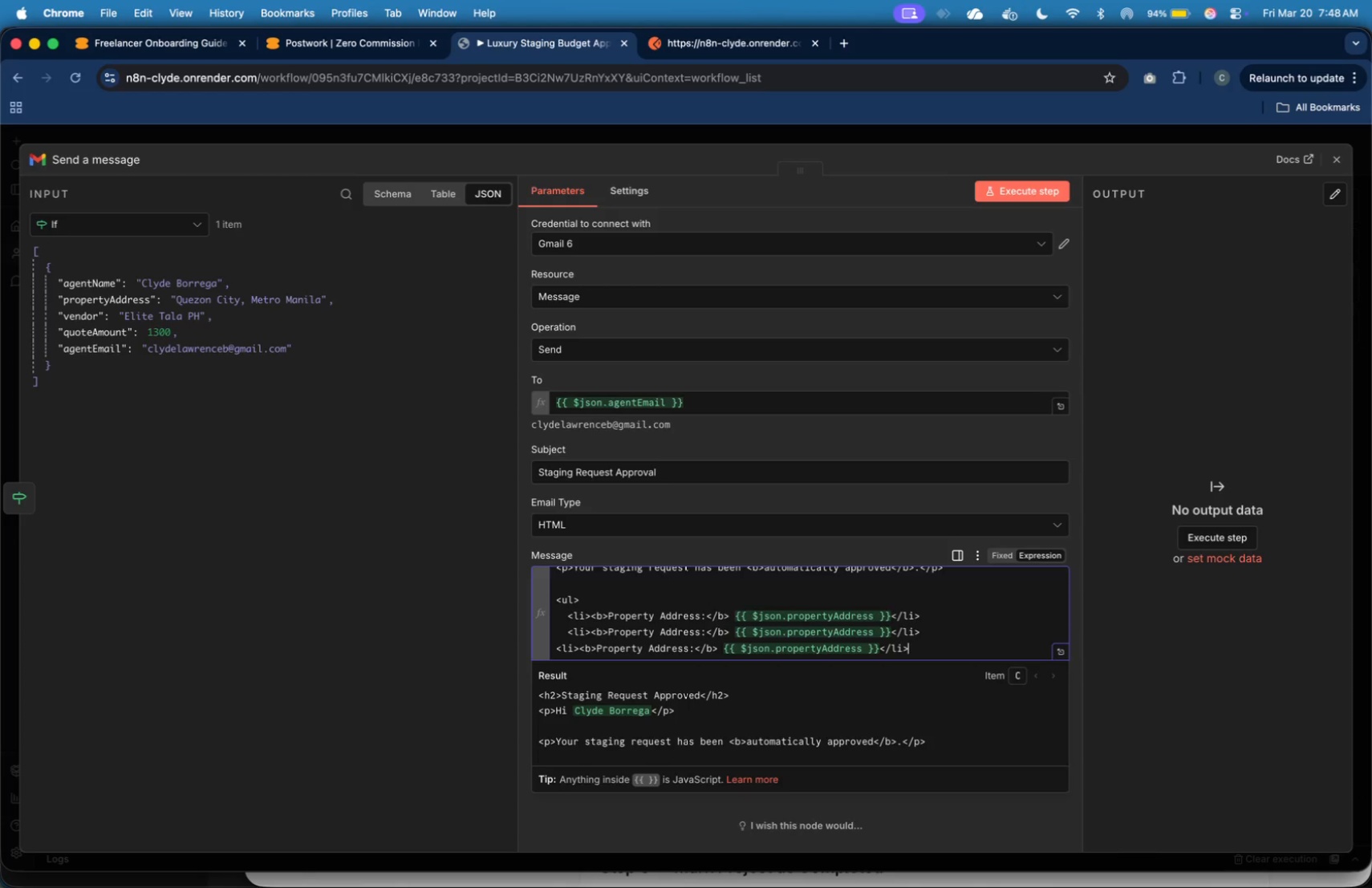 
key(ArrowUp)
 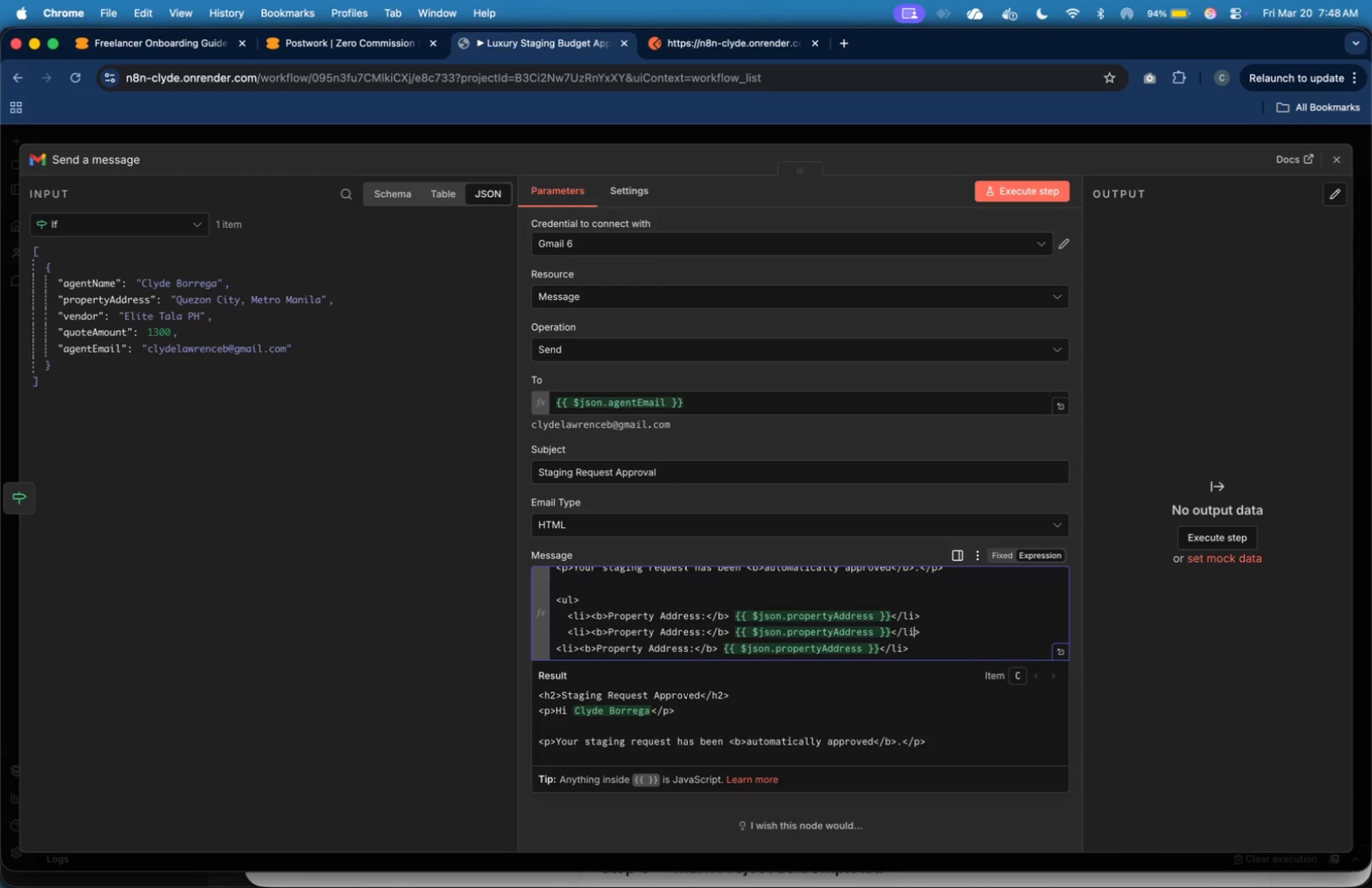 
key(ArrowRight)
 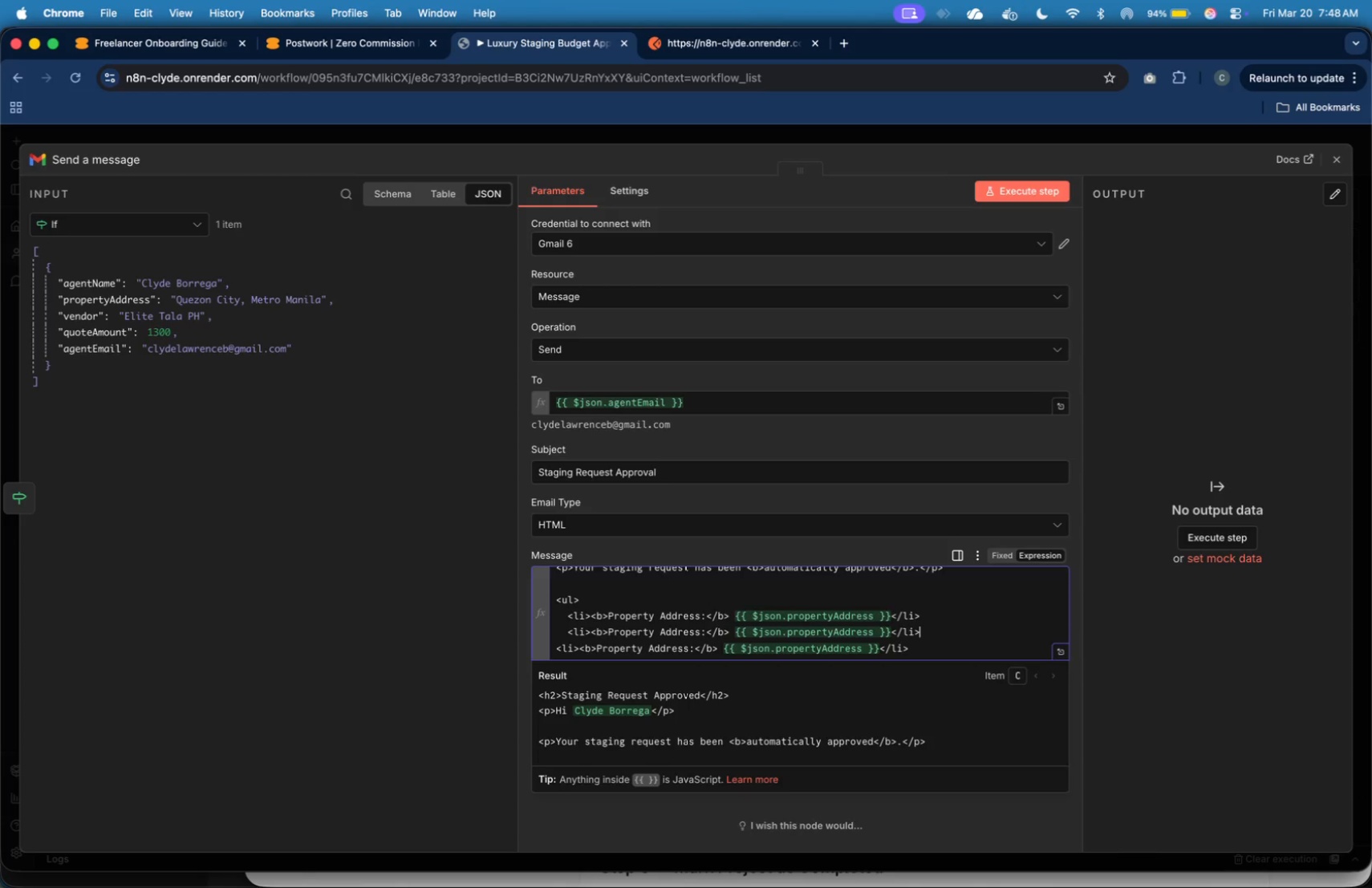 
key(ArrowRight)
 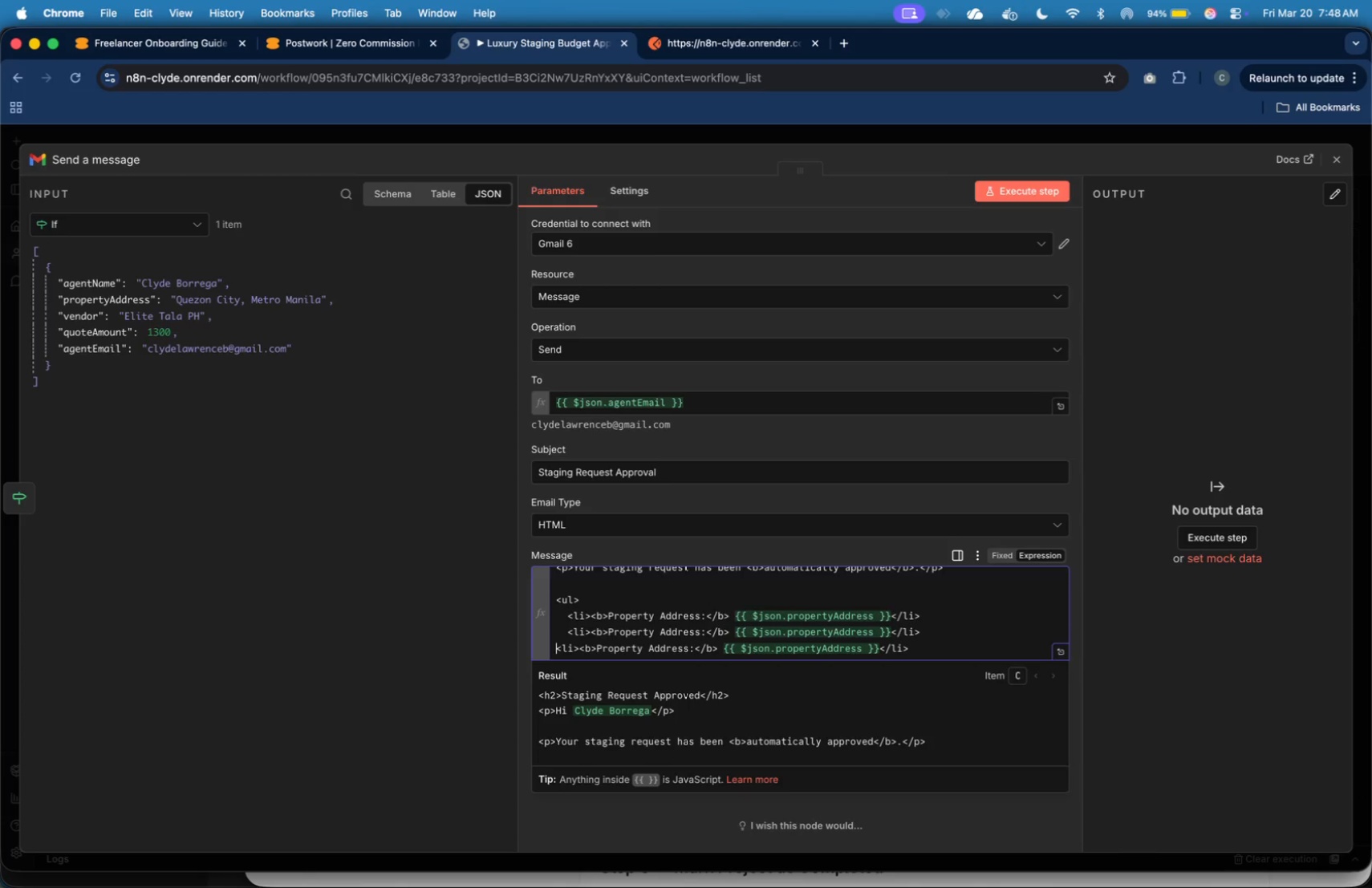 
key(ArrowRight)
 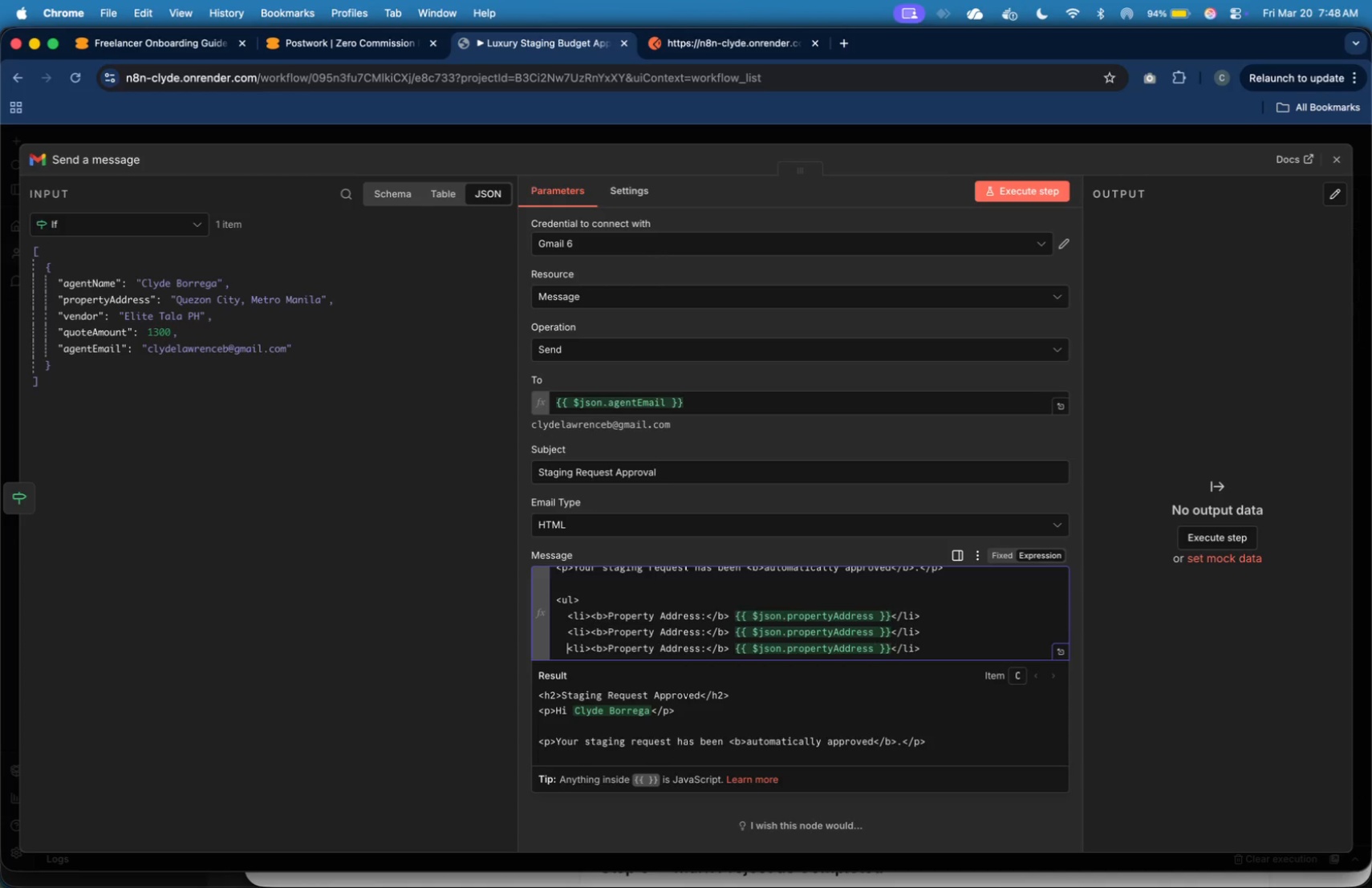 
key(Tab)
 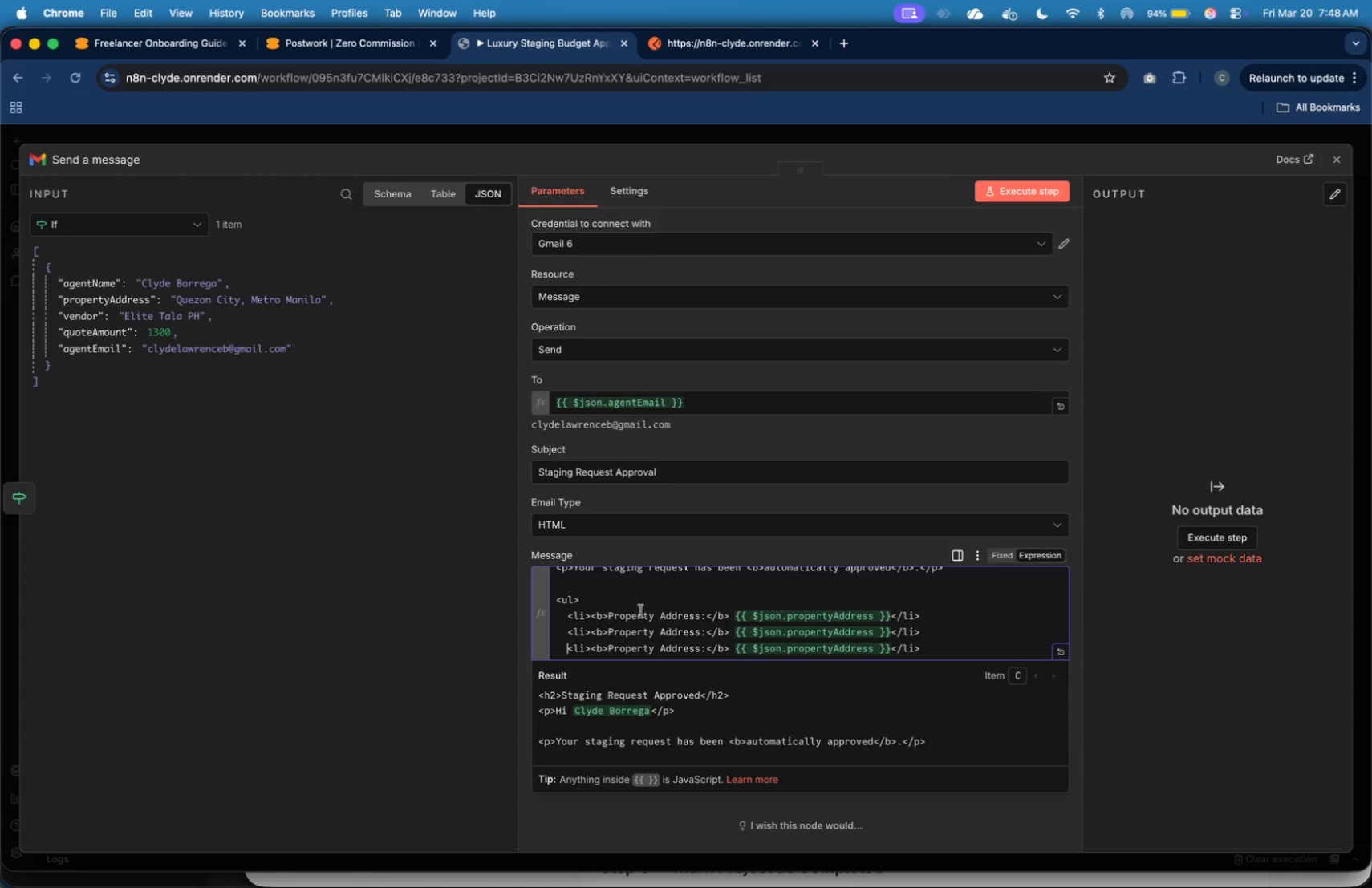 
scroll: coordinate [645, 629], scroll_direction: down, amount: 5.0
 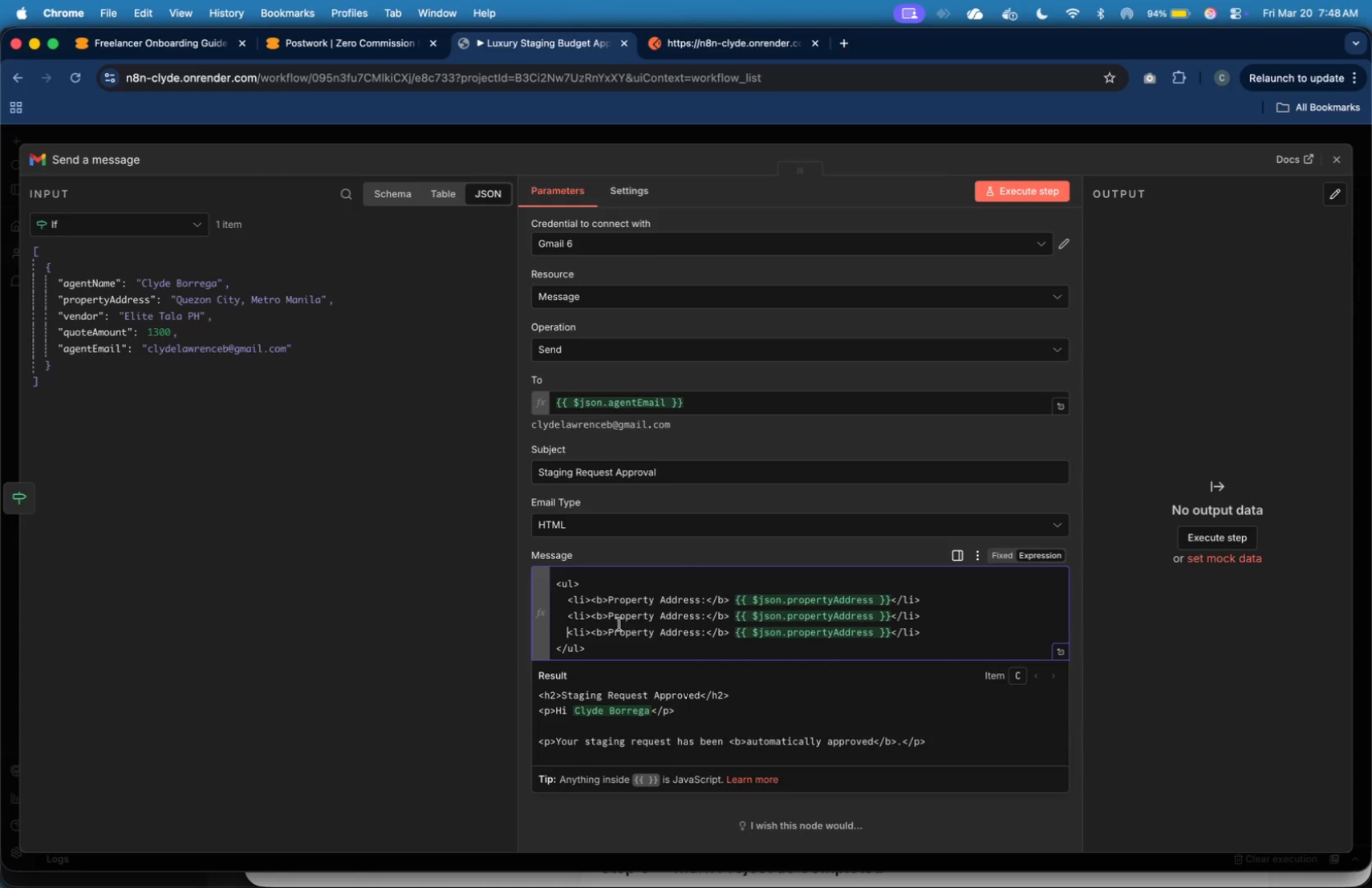 
left_click([612, 623])
 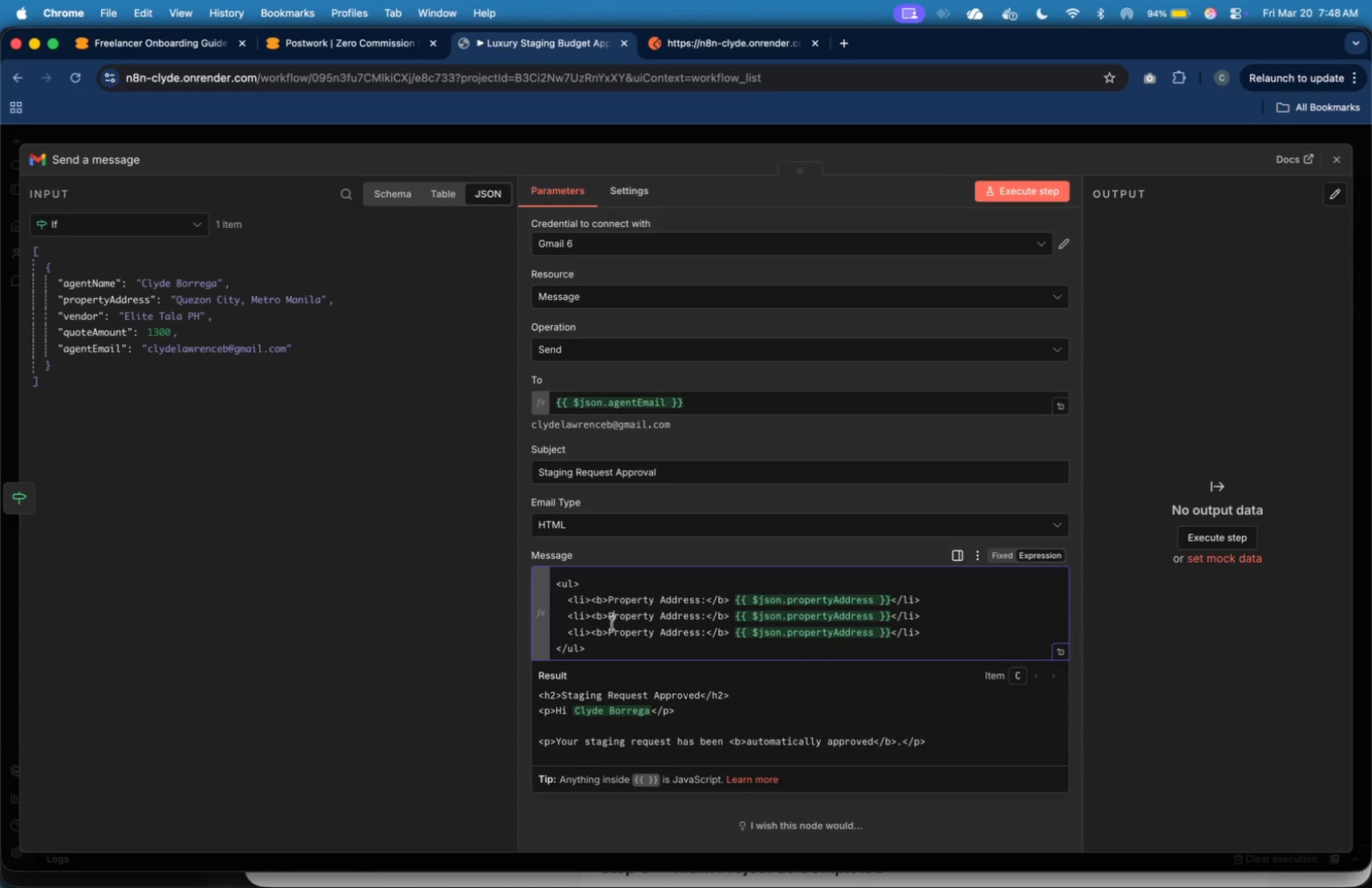 
key(ArrowLeft)
 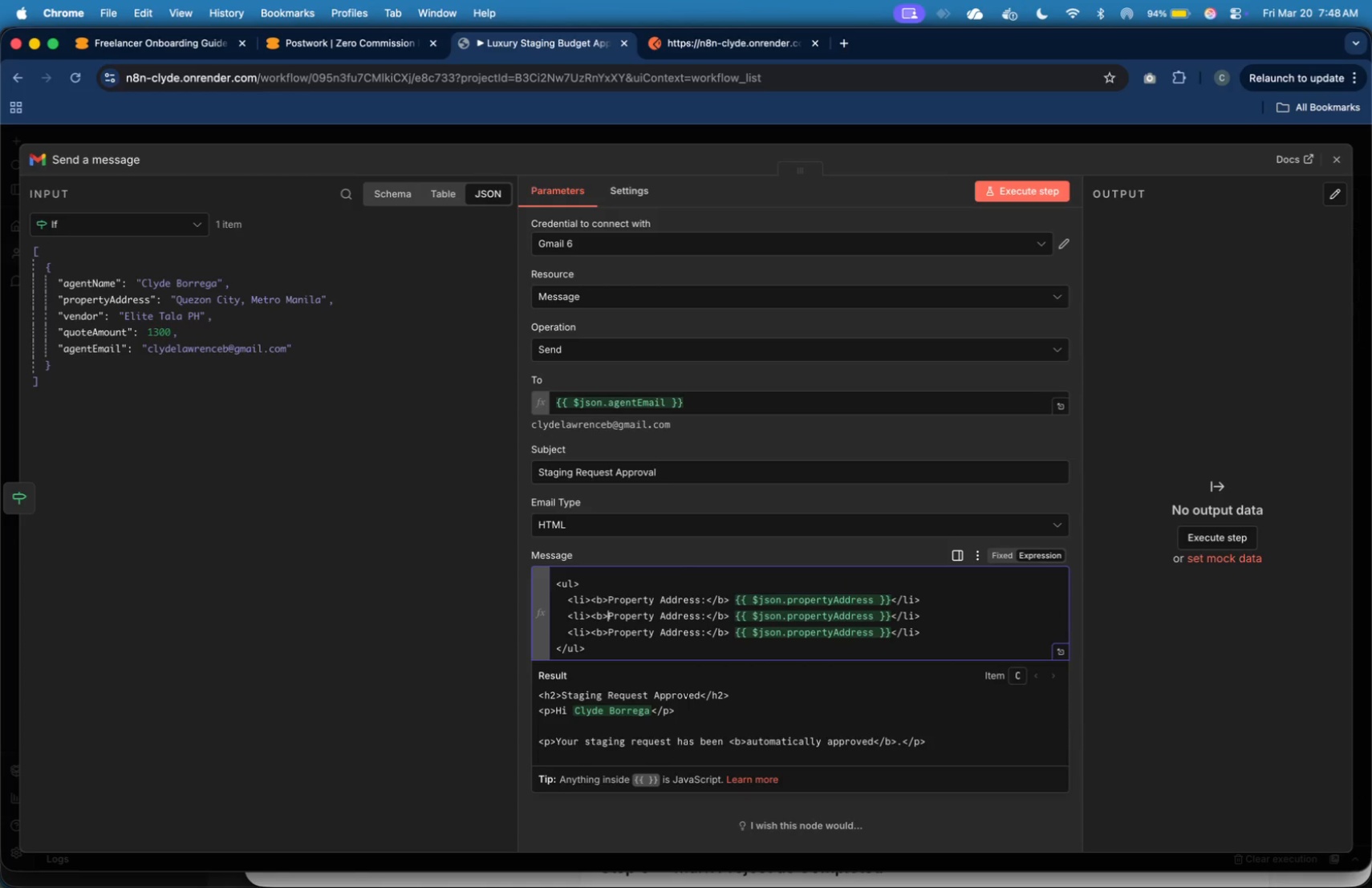 
hold_key(key=ArrowRight, duration=1.51)
 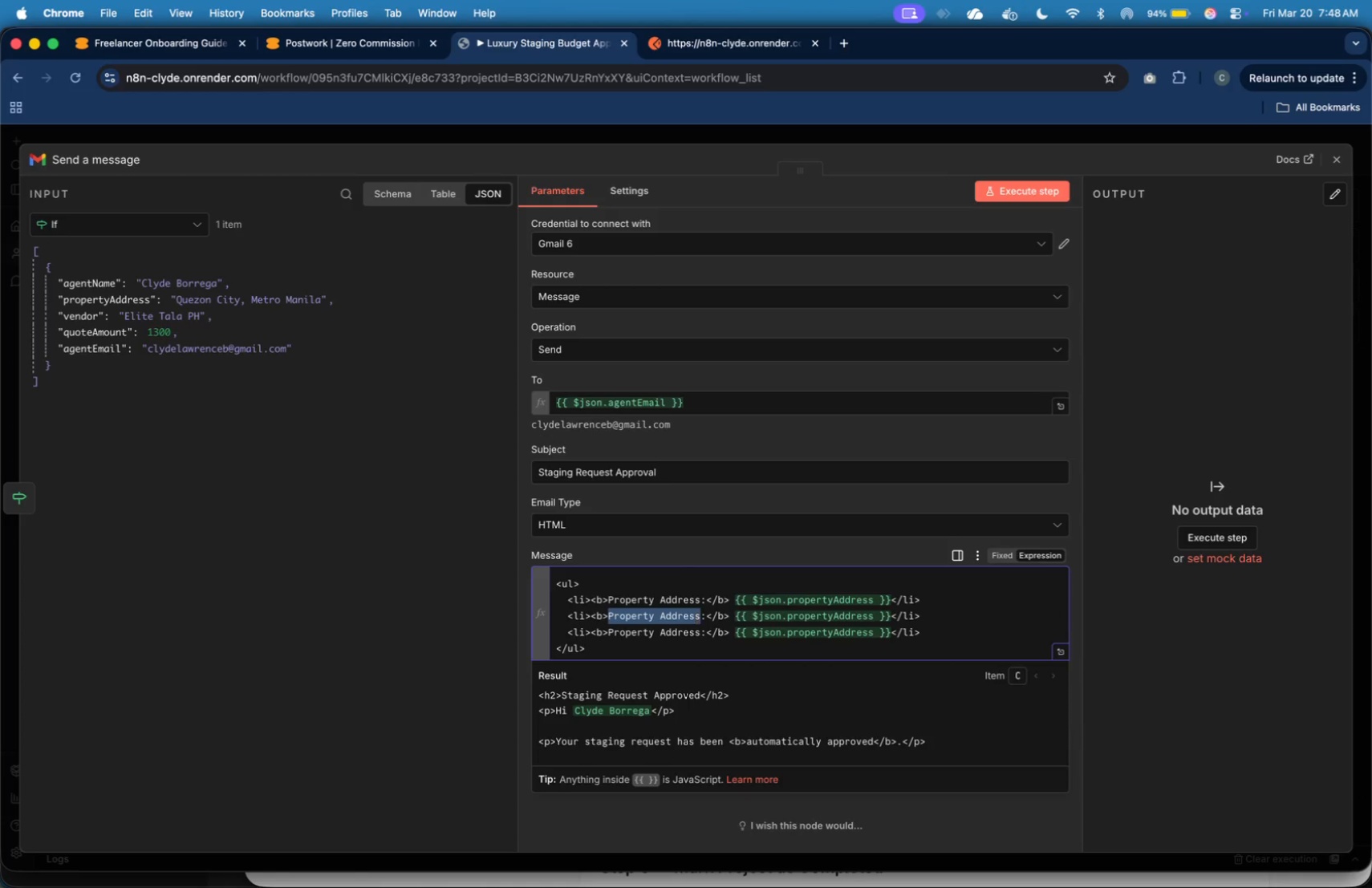 
key(Shift+ArrowRight)
 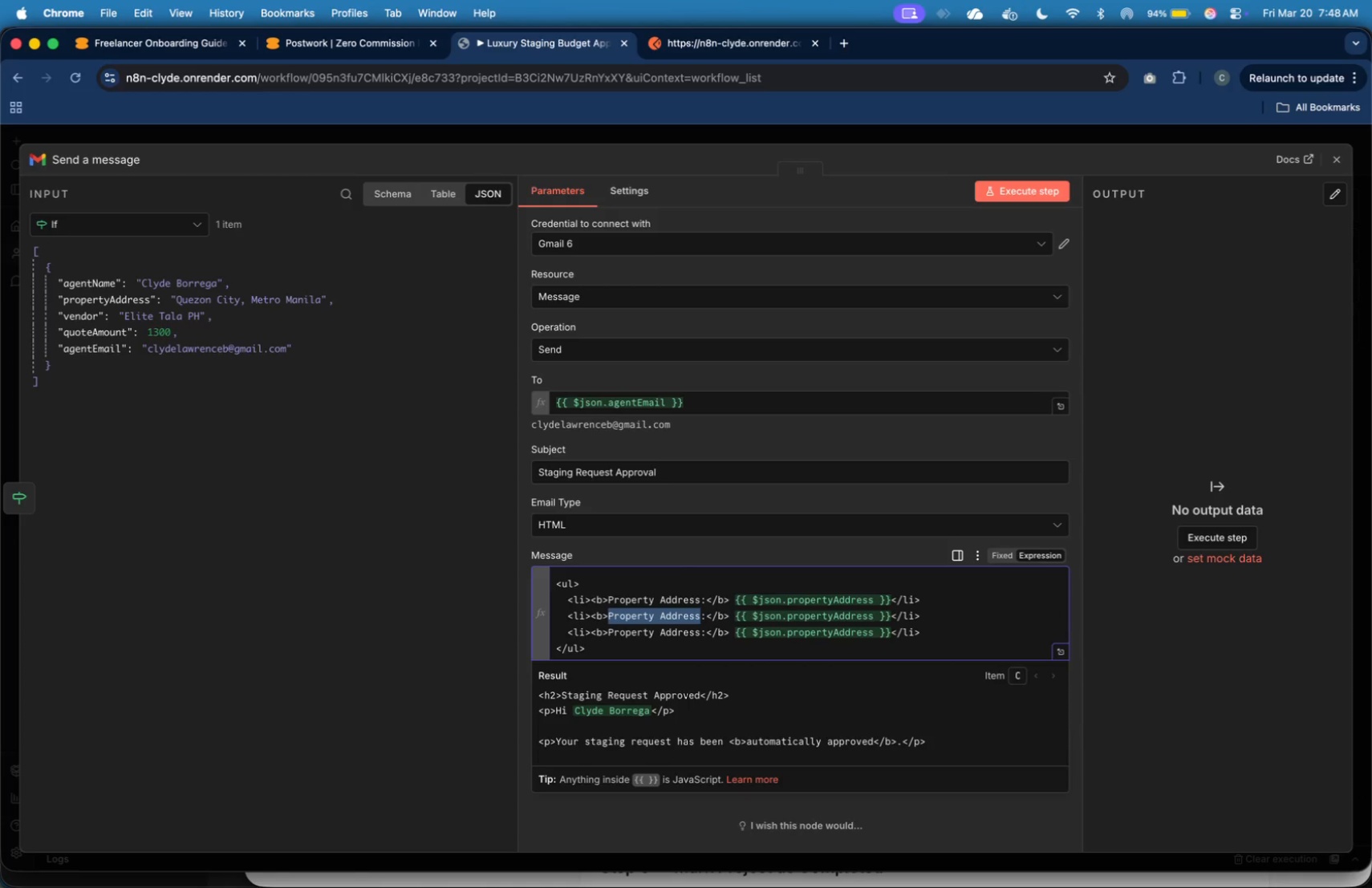 
key(Shift+ArrowRight)
 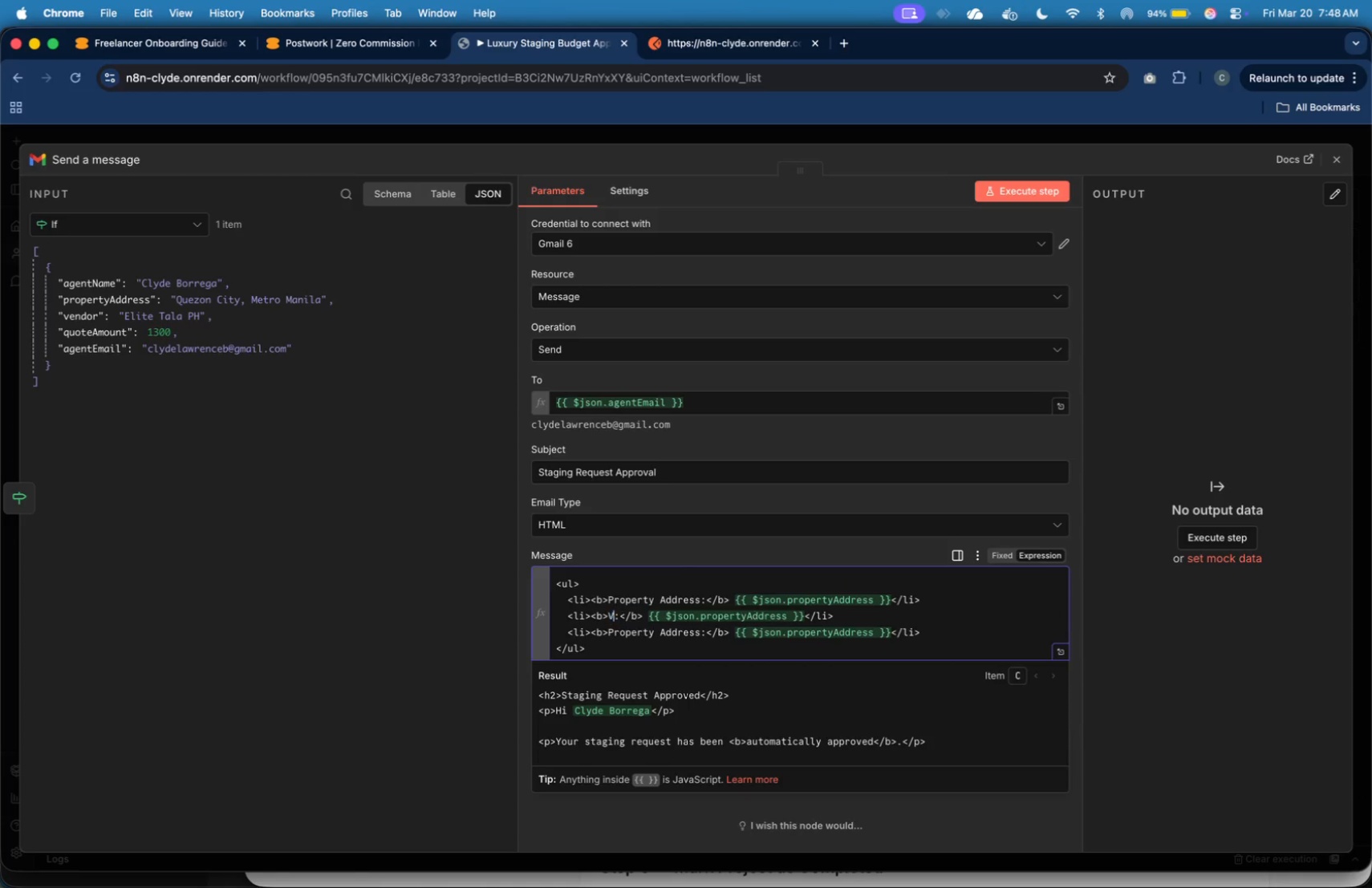 
type(Vendor)
 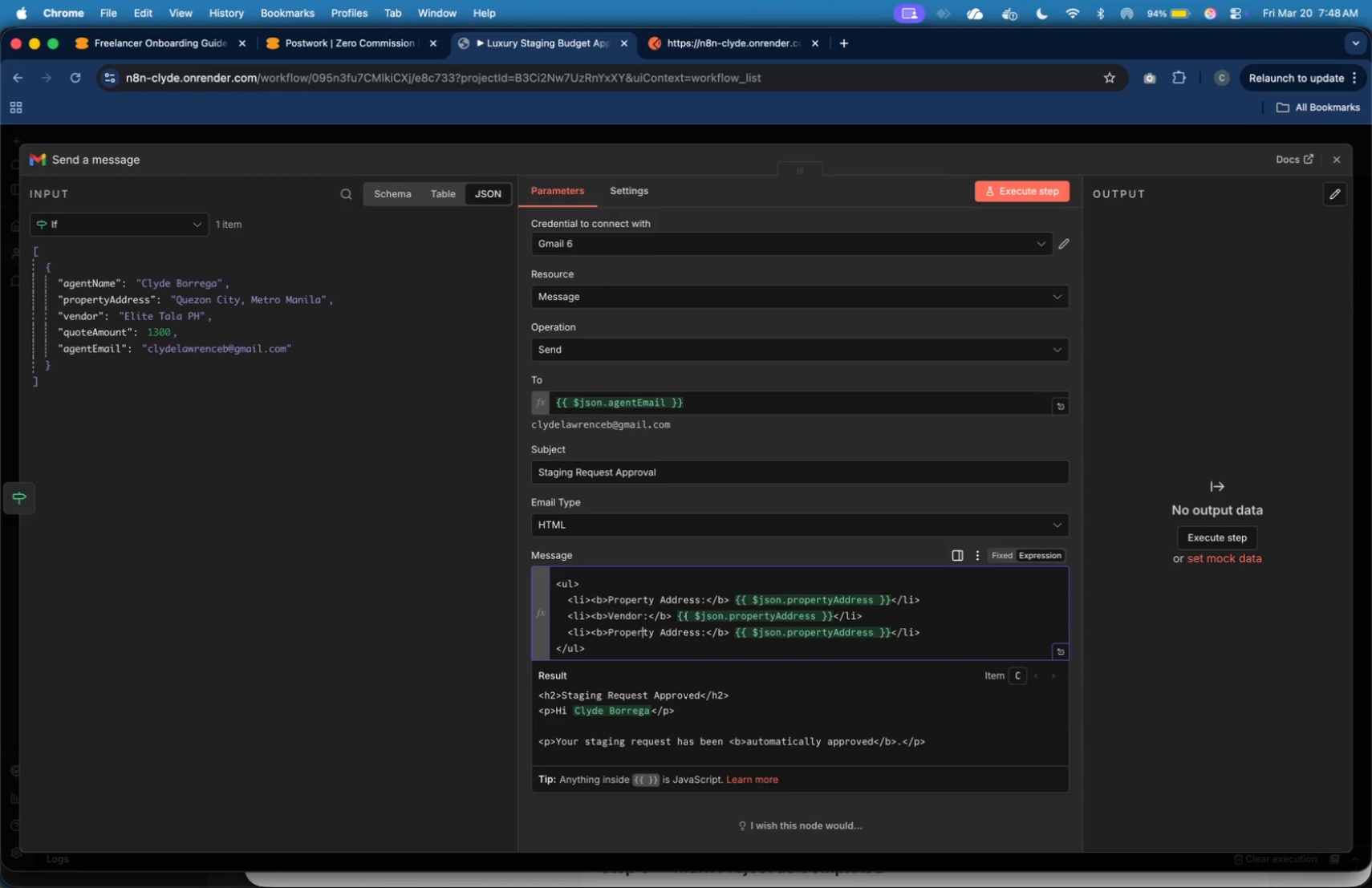 
key(ArrowDown)
 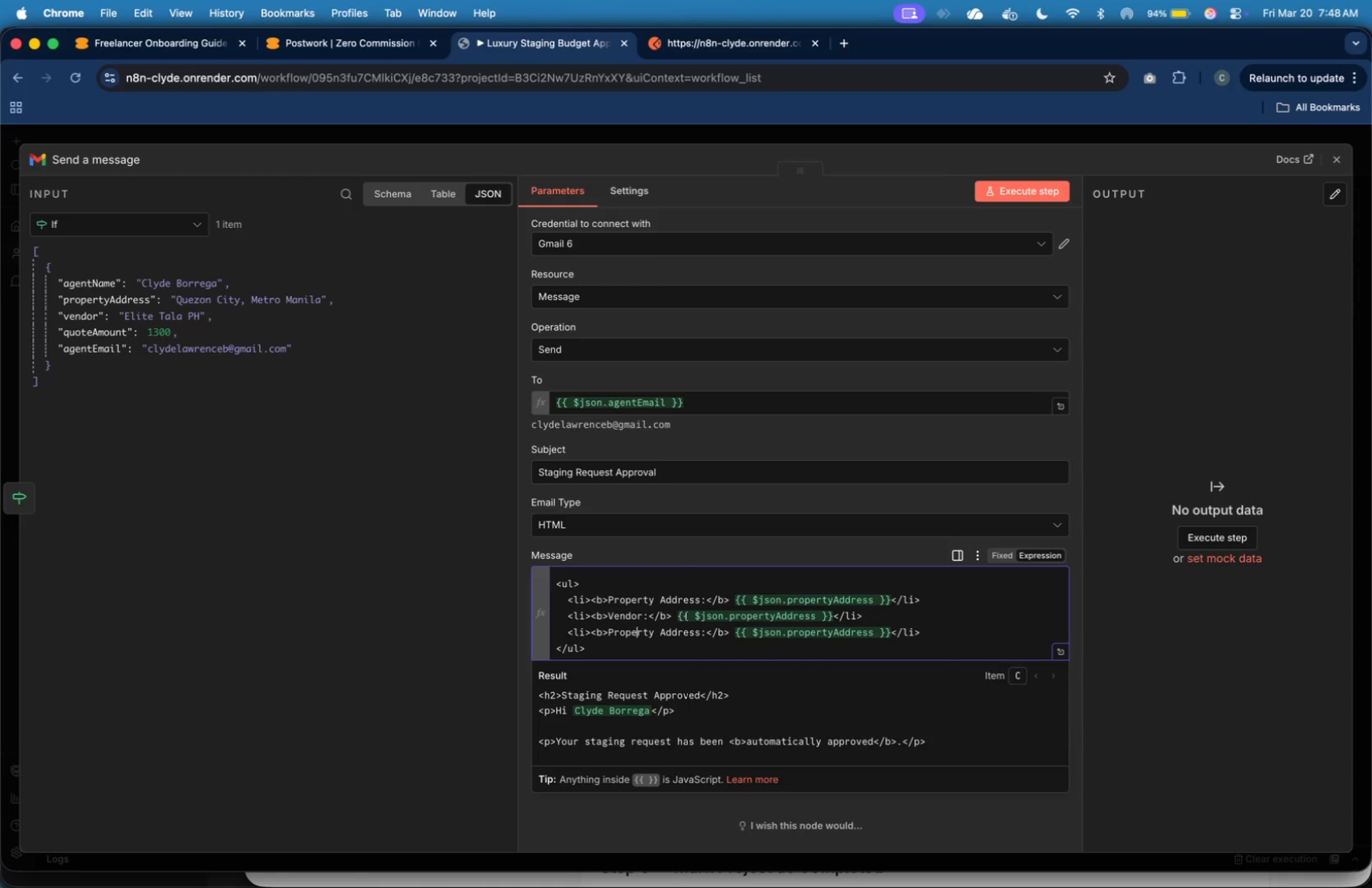 
hold_key(key=ArrowLeft, duration=0.77)
 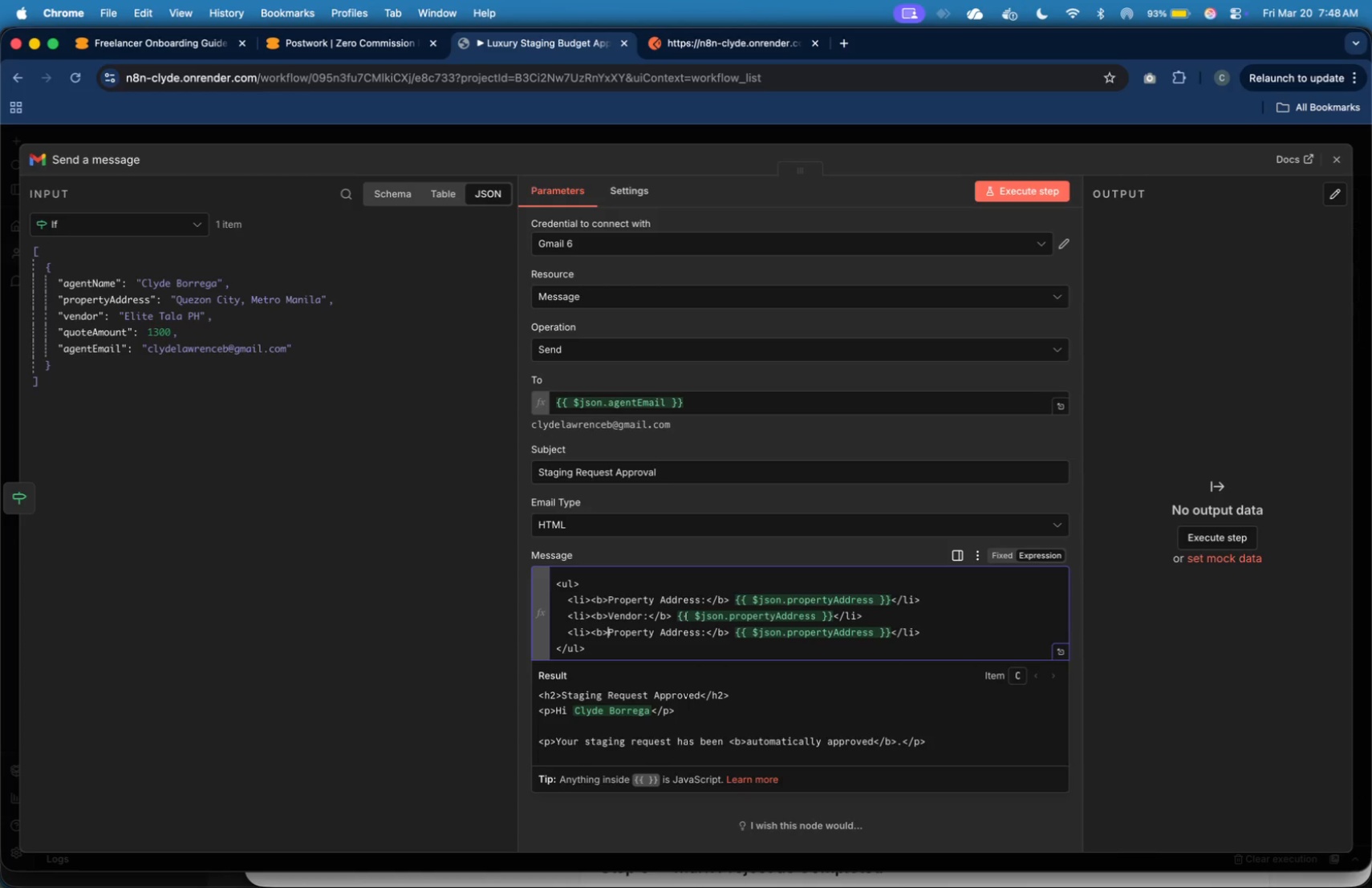 
key(ArrowLeft)
 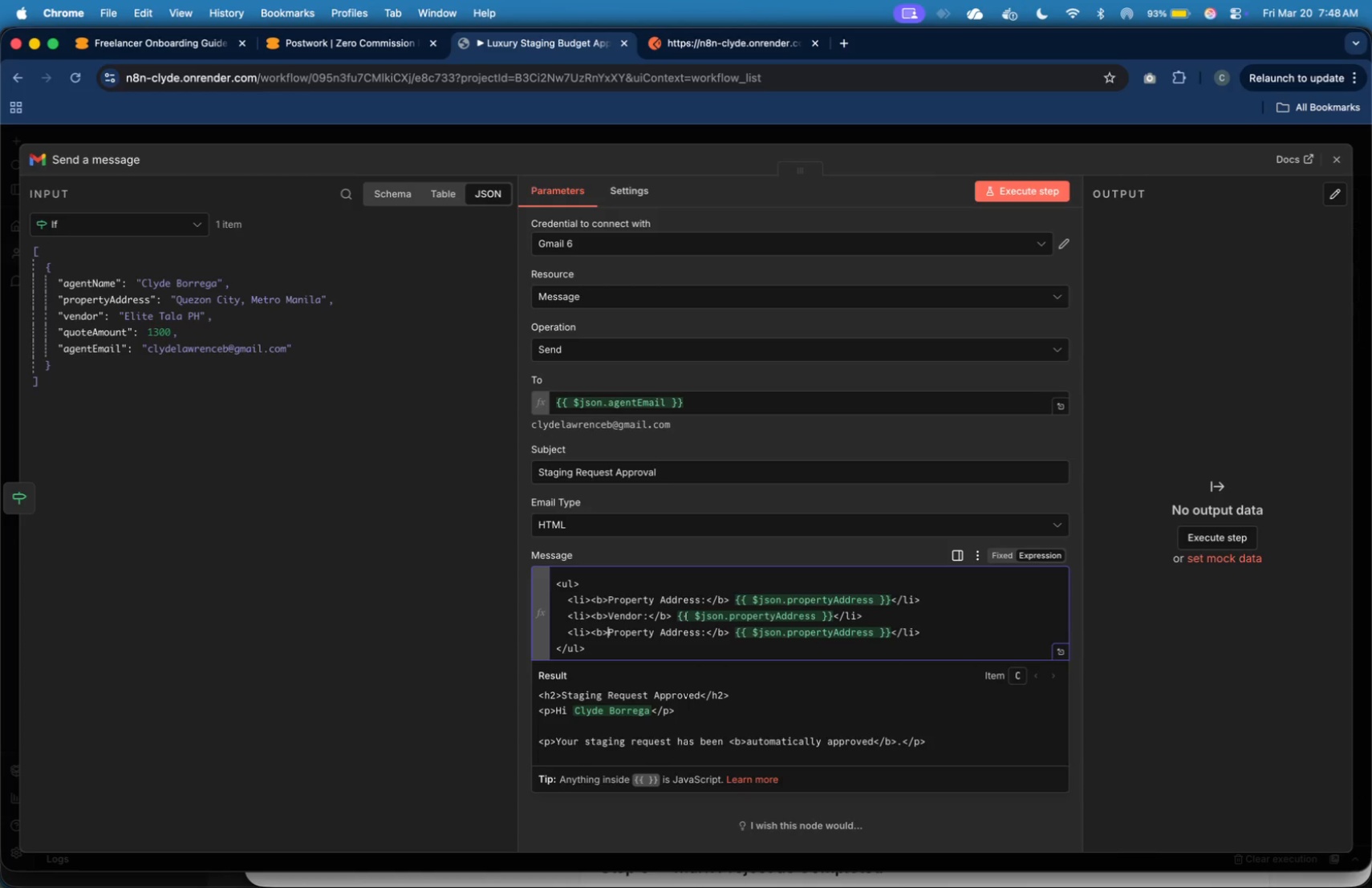 
hold_key(key=ArrowRight, duration=1.26)
 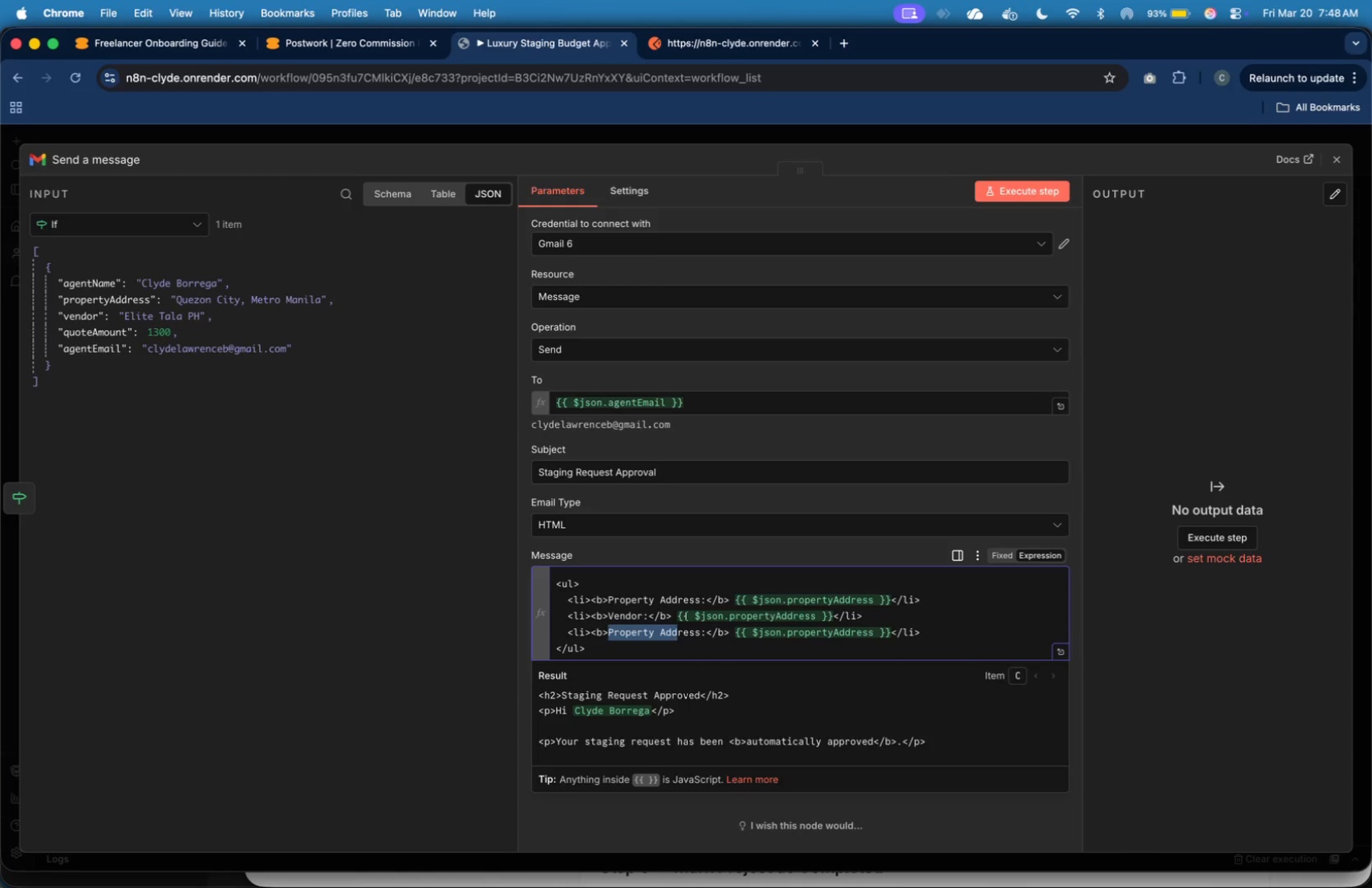 
key(Shift+ArrowRight)
 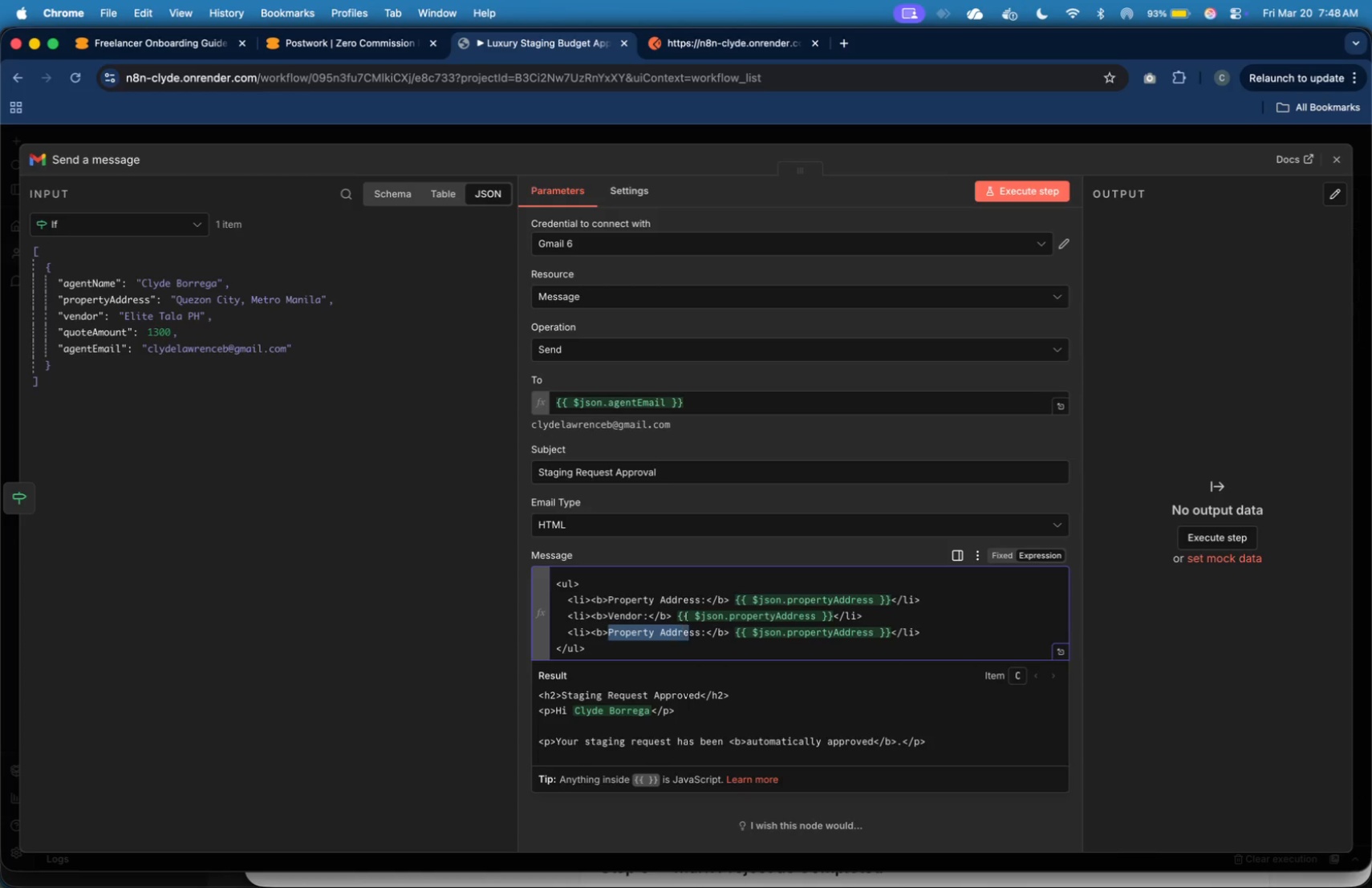 
key(Shift+ArrowRight)
 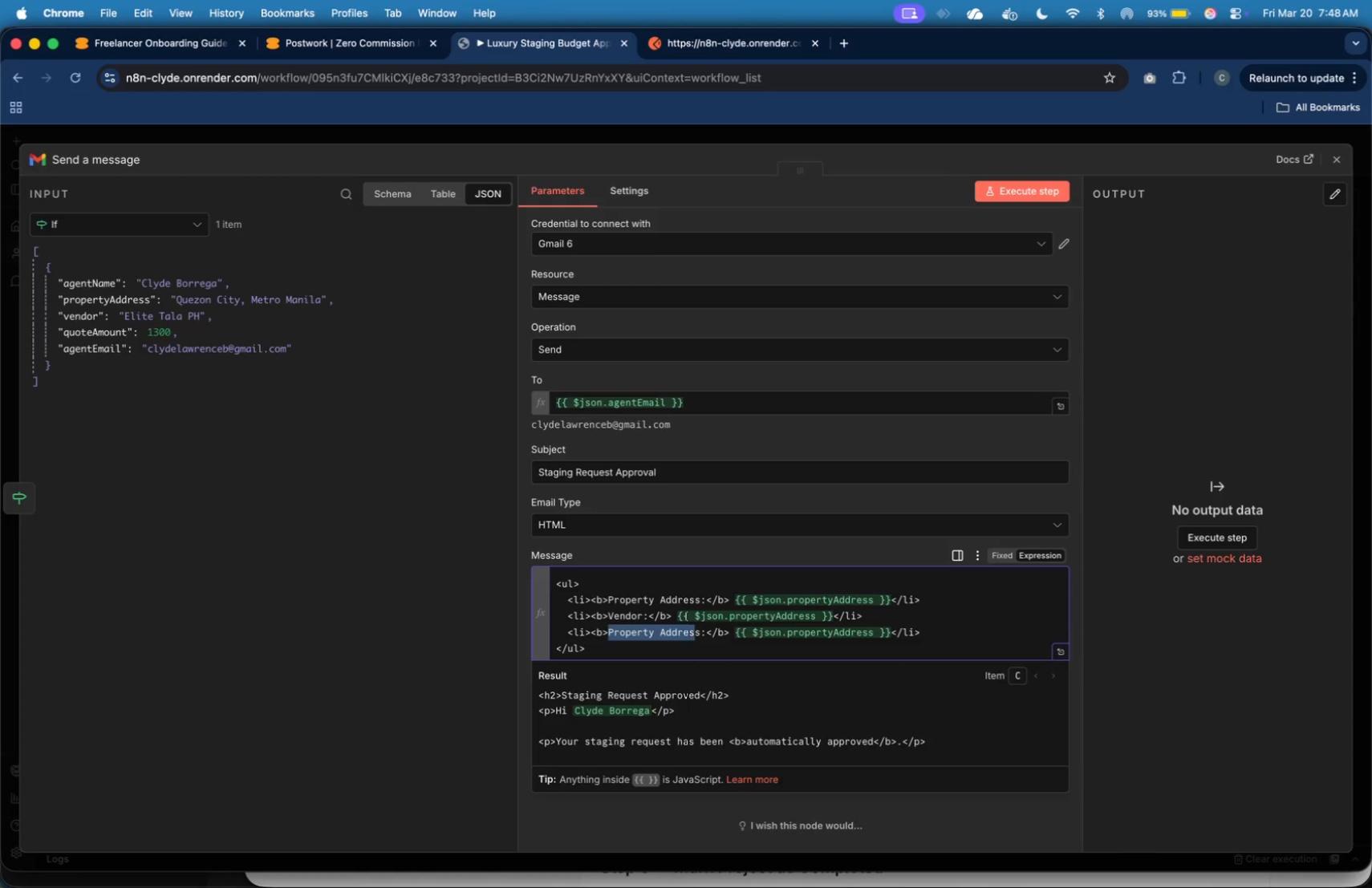 
key(Shift+ArrowRight)
 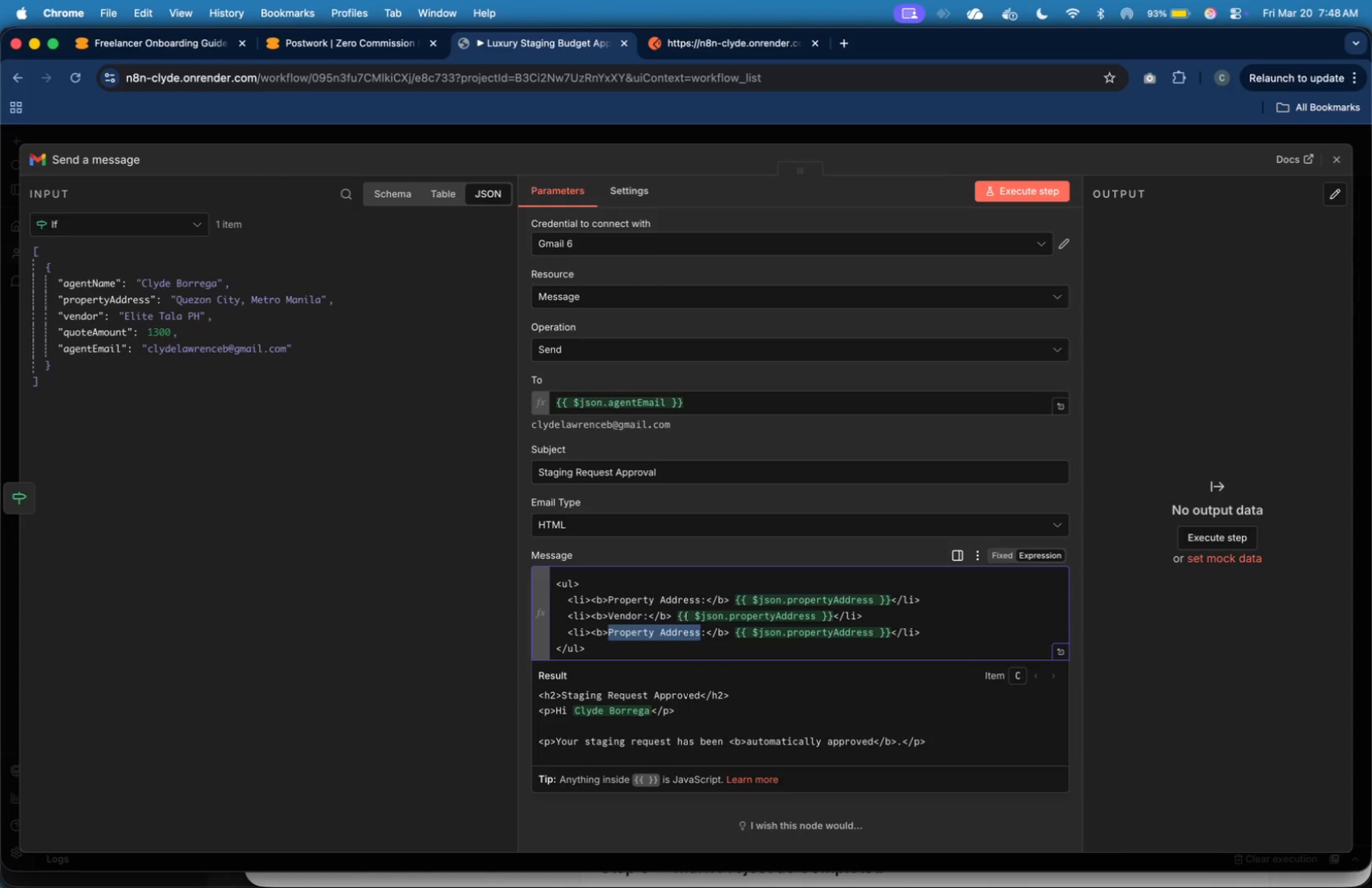 
key(Shift+ArrowRight)
 